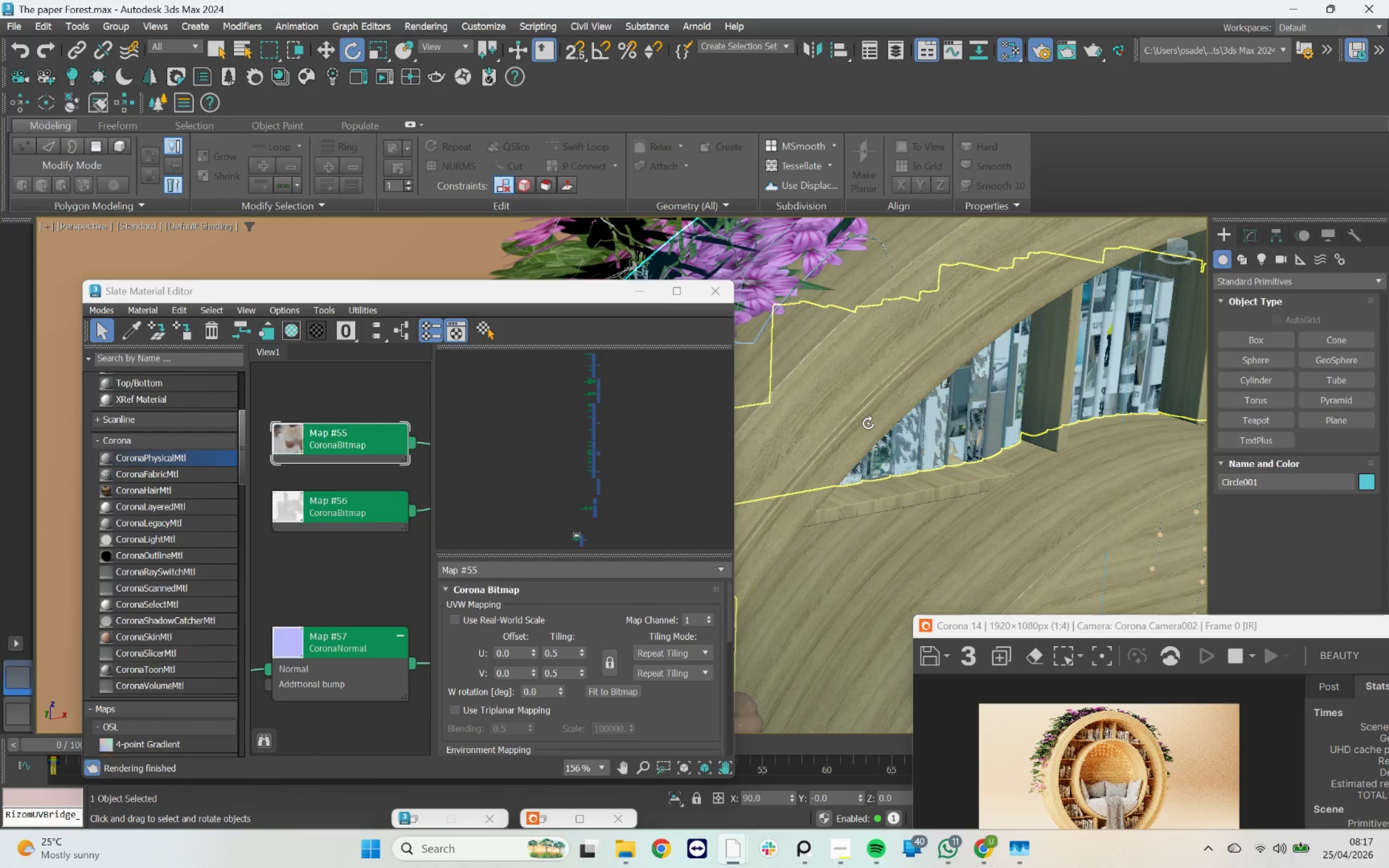 
scroll: coordinate [312, 478], scroll_direction: down, amount: 18.0
 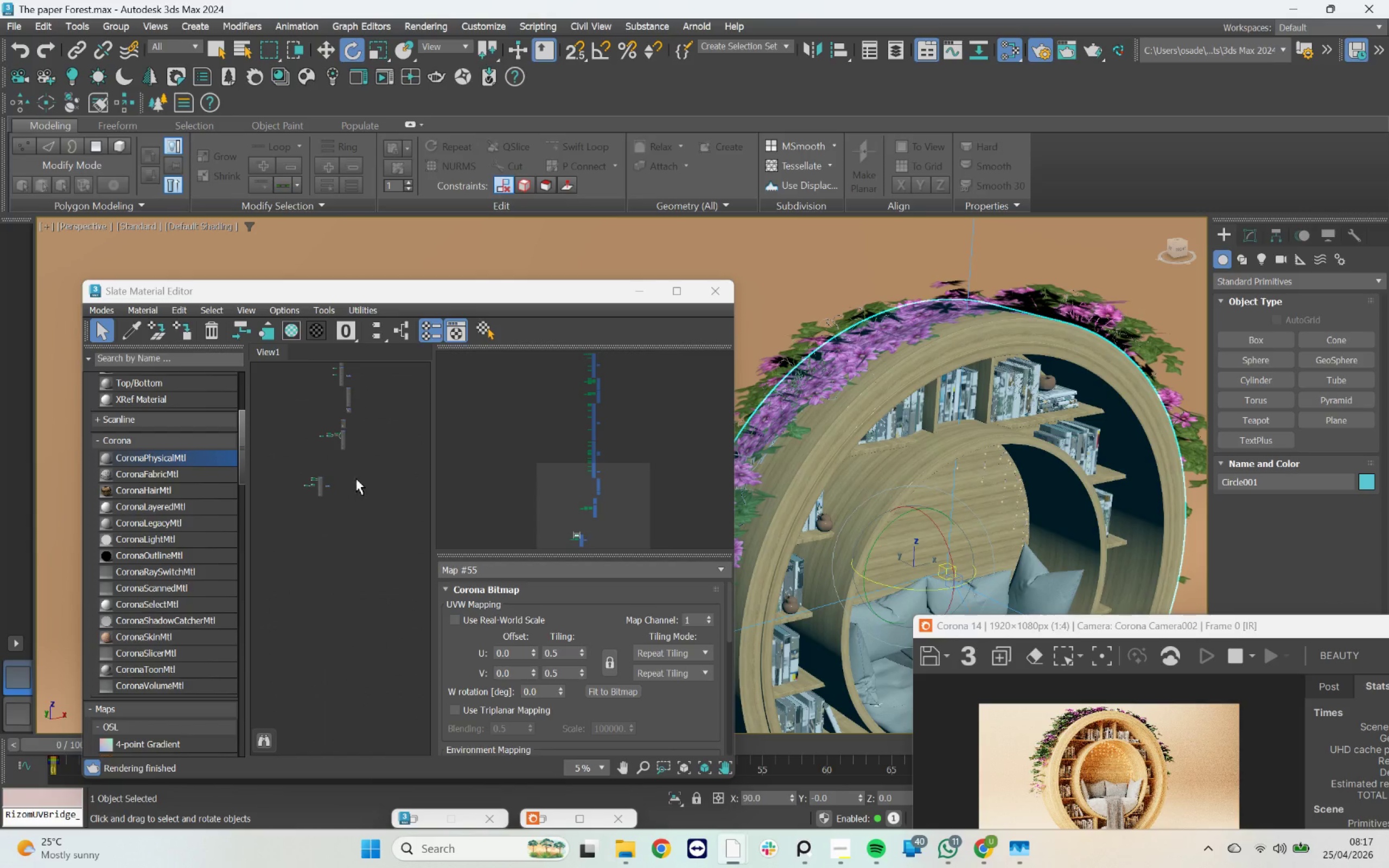 
left_click_drag(start_coordinate=[351, 471], to_coordinate=[255, 547])
 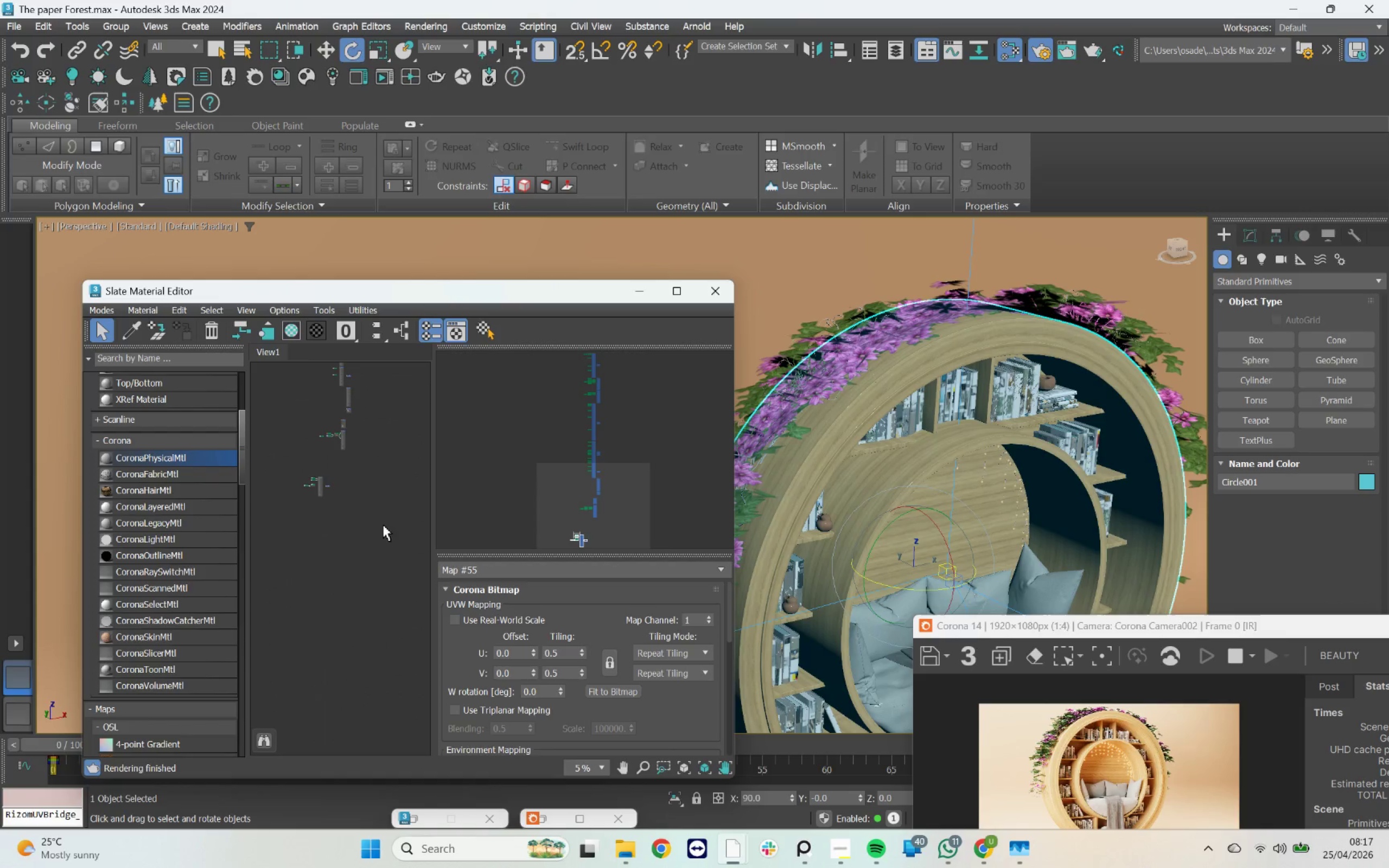 
key(Delete)
 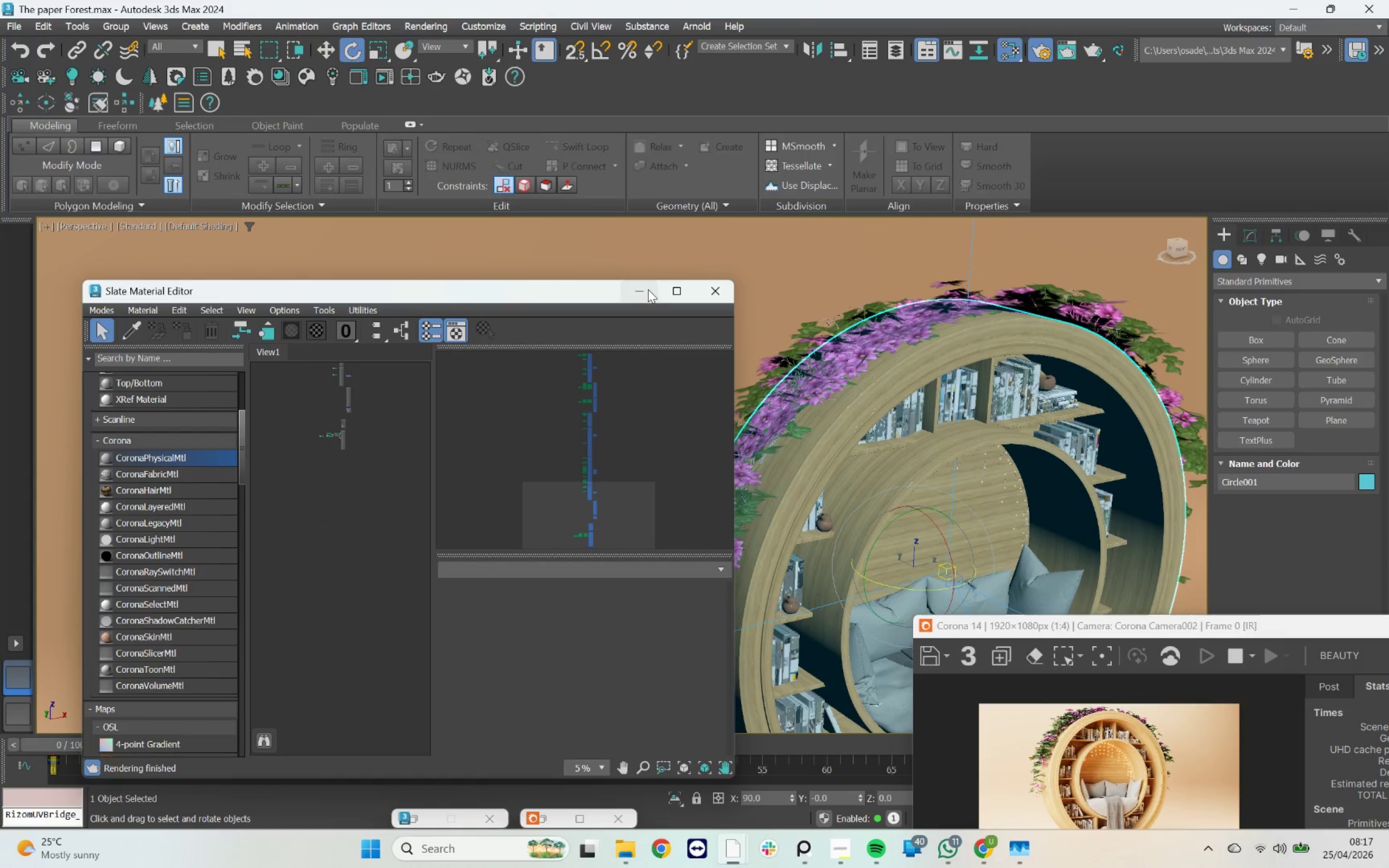 
left_click([823, 235])
 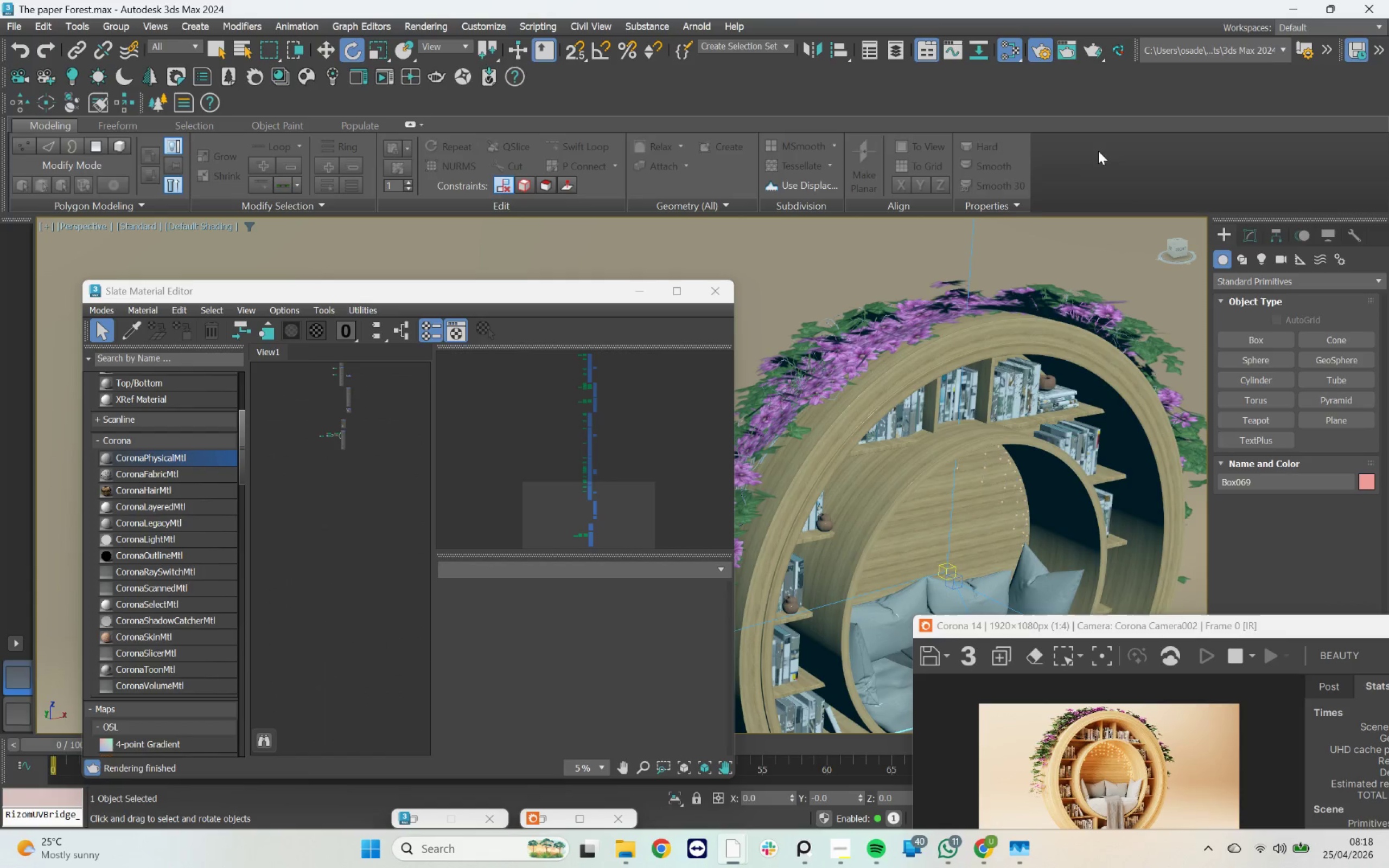 
scroll: coordinate [1057, 386], scroll_direction: down, amount: 6.0
 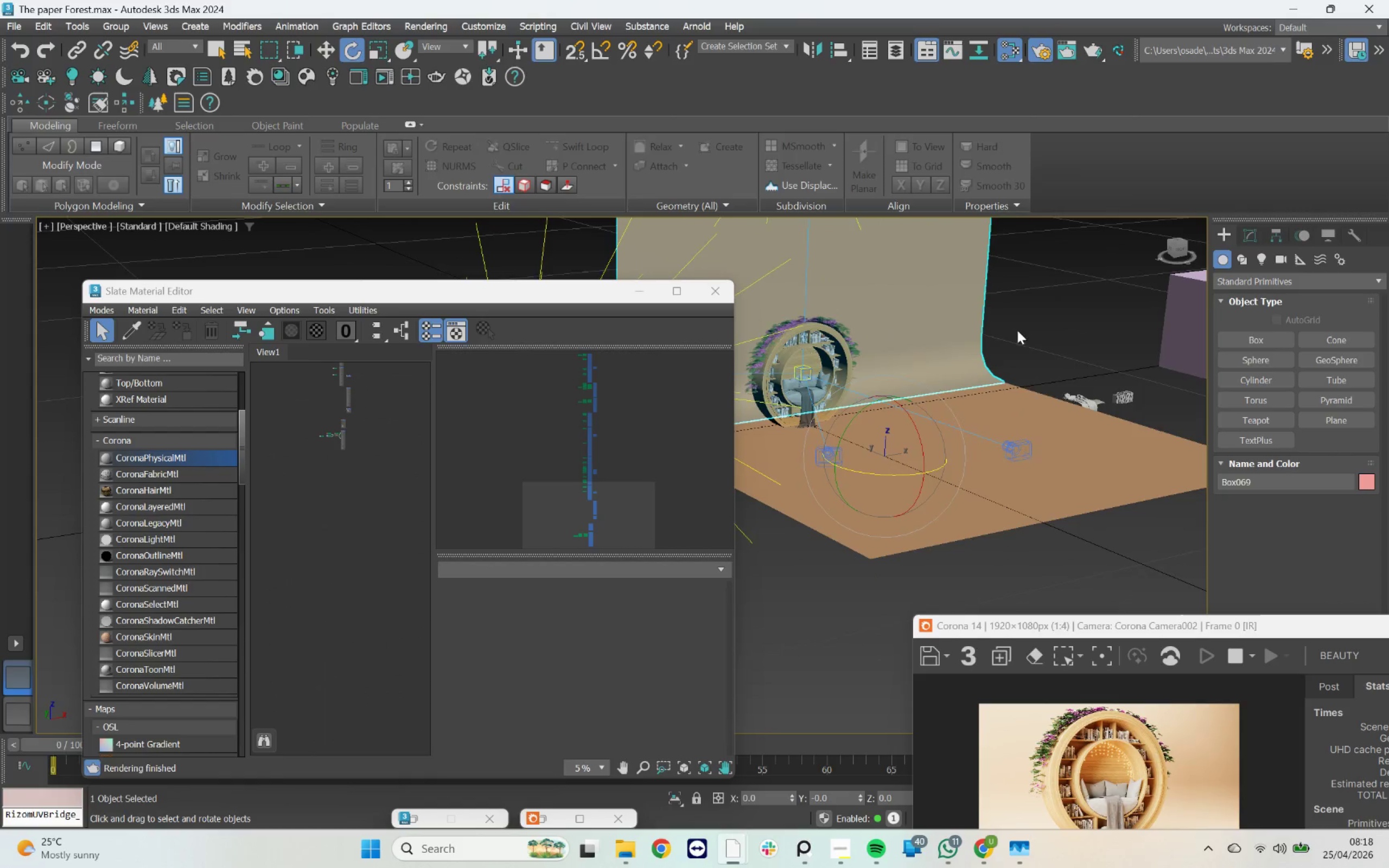 
left_click([1043, 316])
 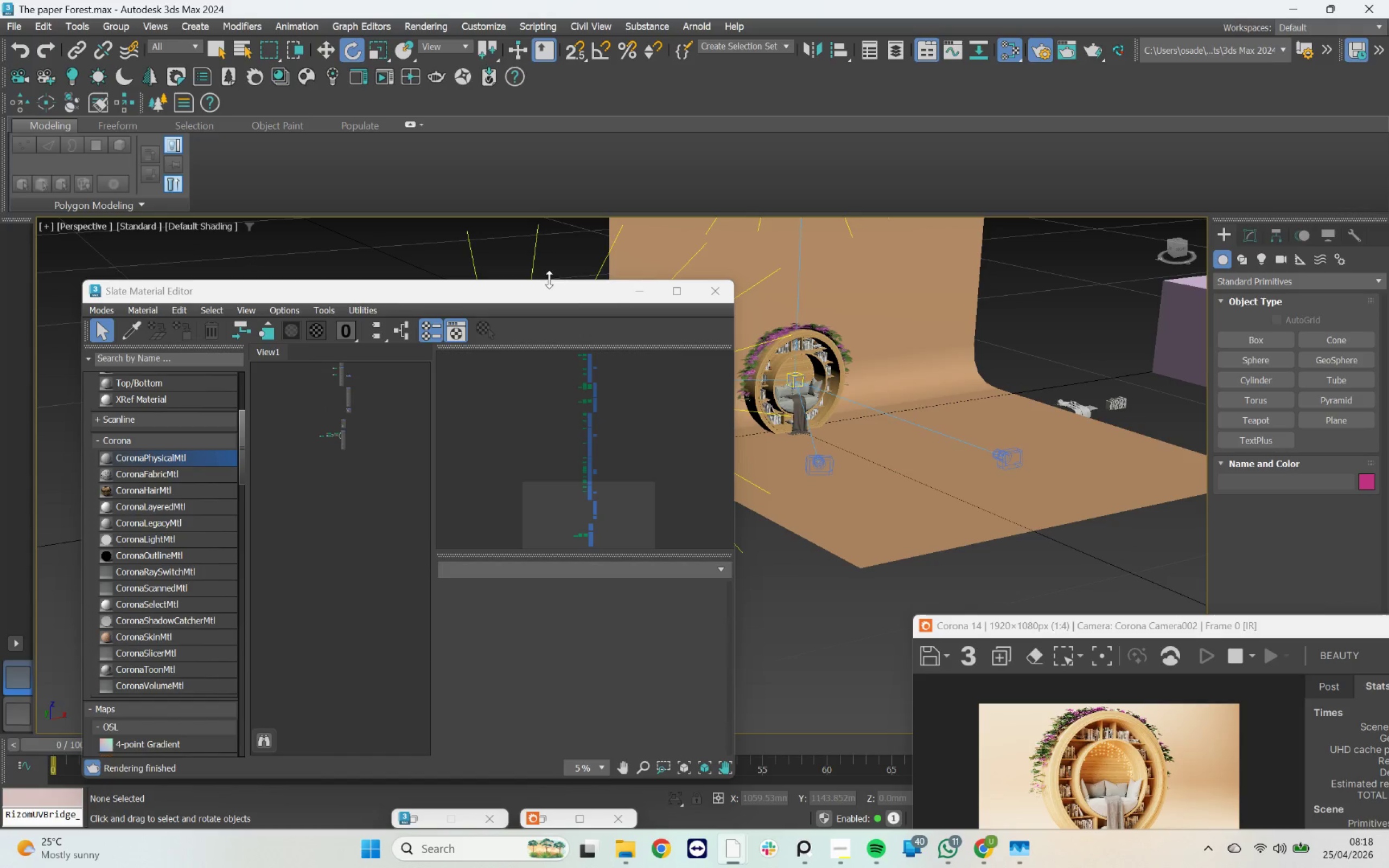 
wait(5.12)
 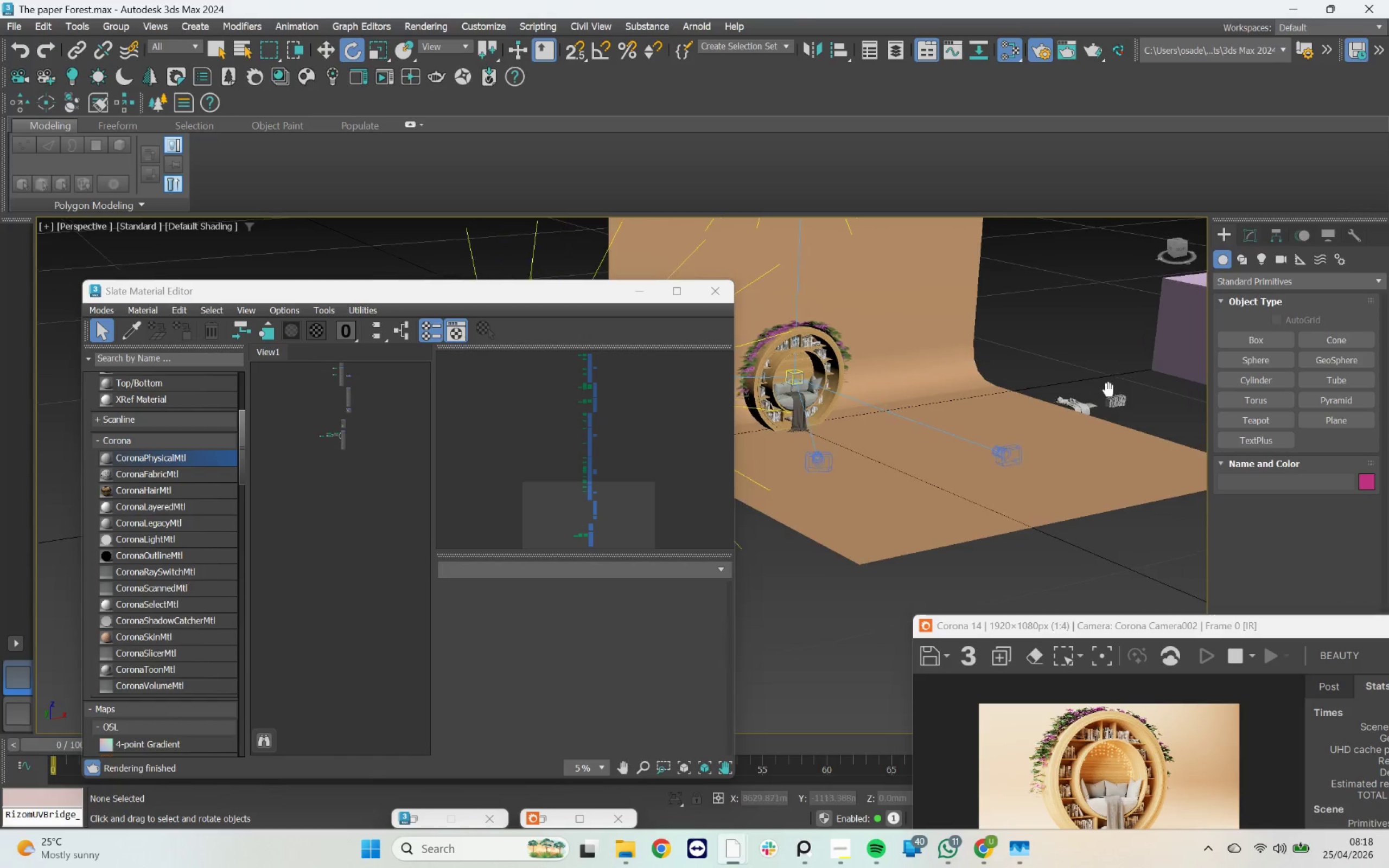 
left_click([546, 817])
 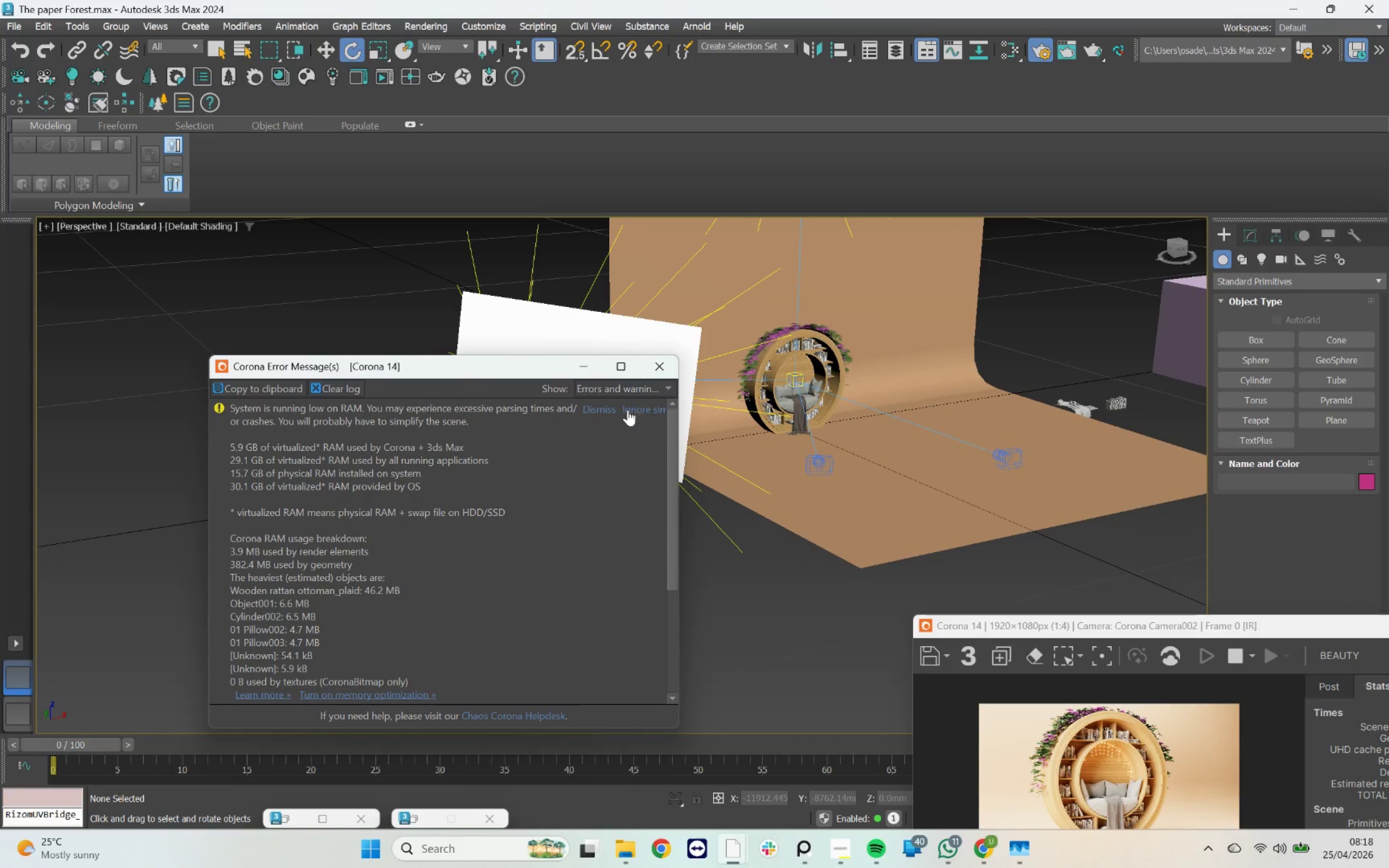 
left_click([593, 368])
 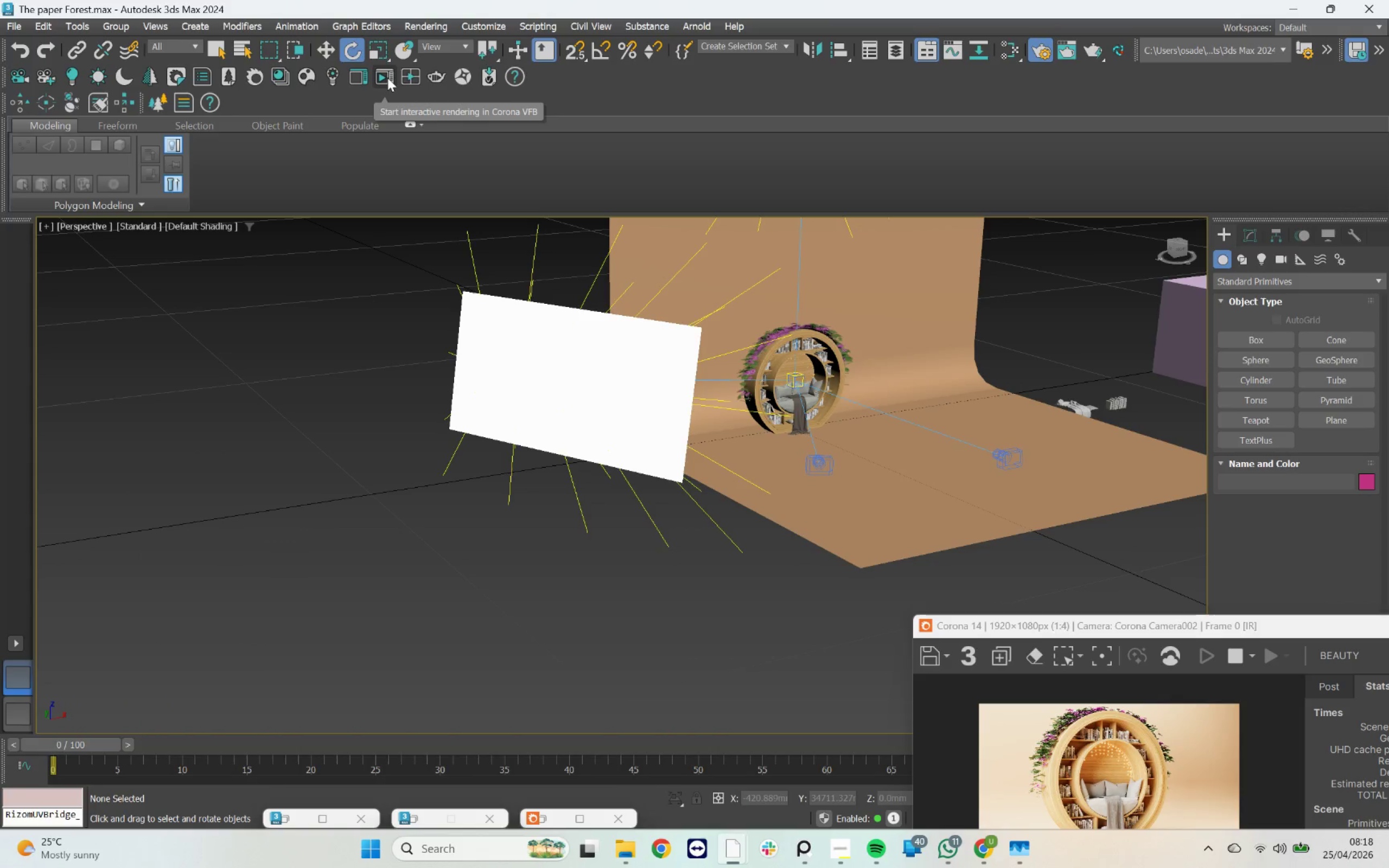 
left_click([301, 71])
 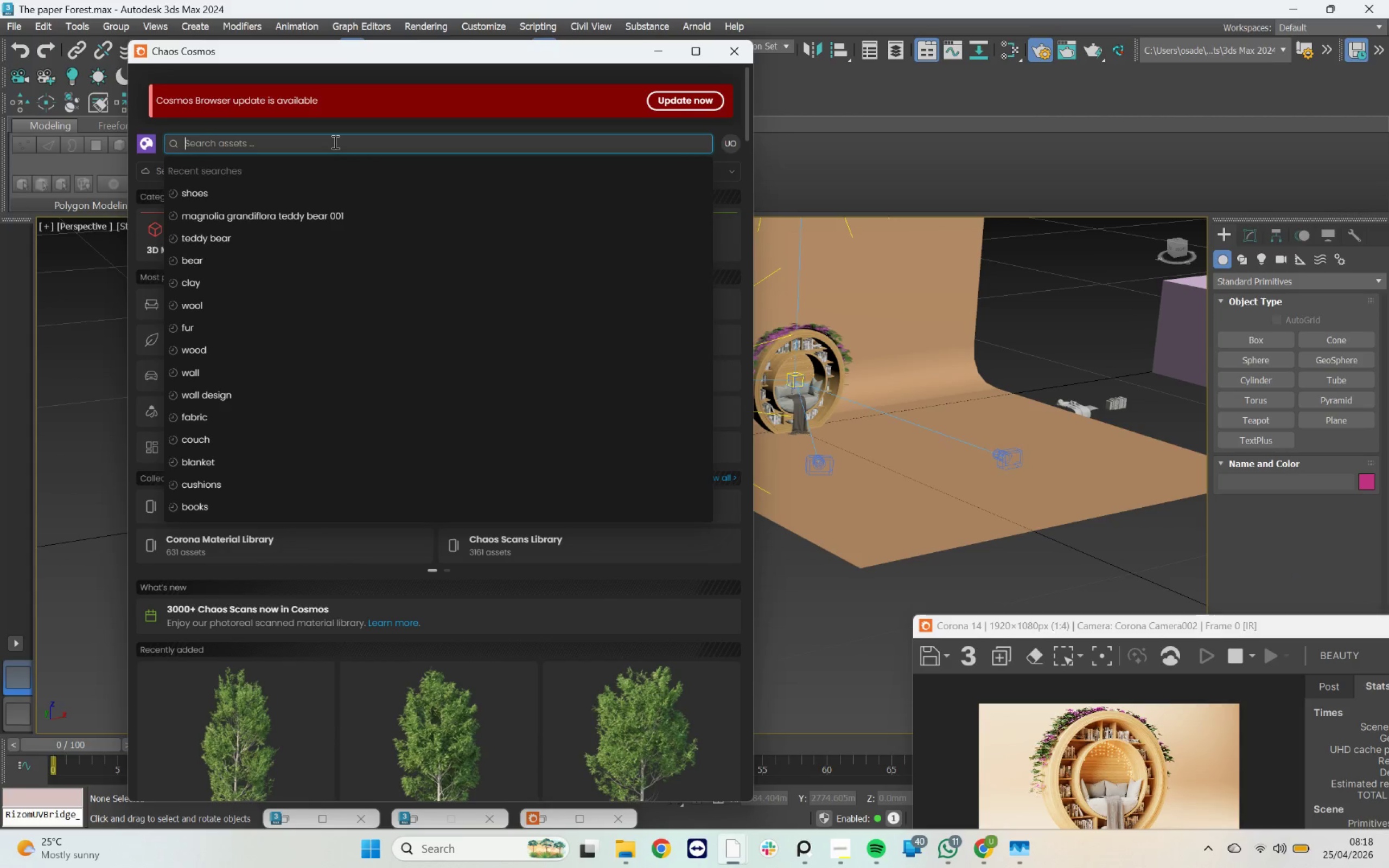 
wait(17.53)
 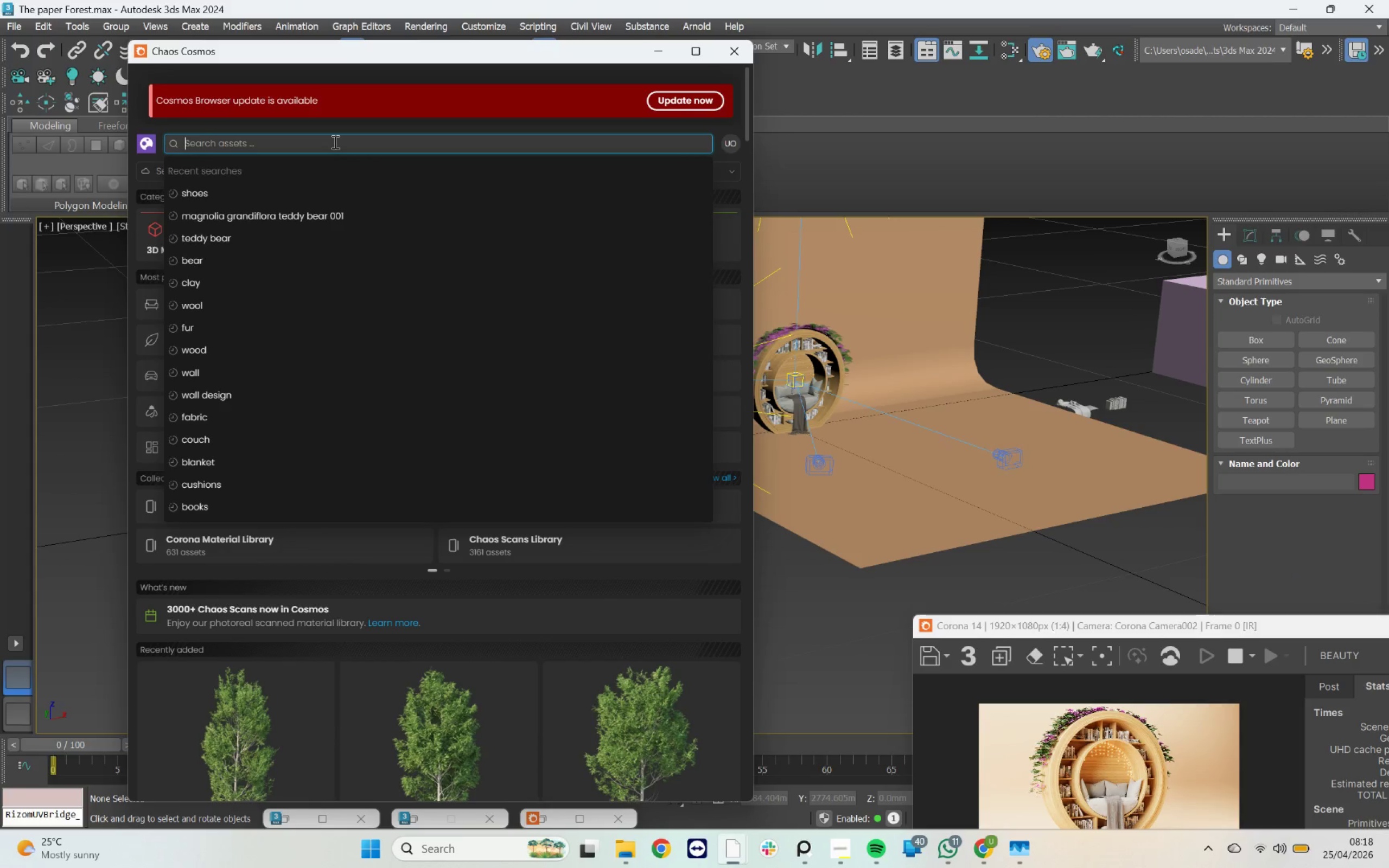 
type(shoes)
 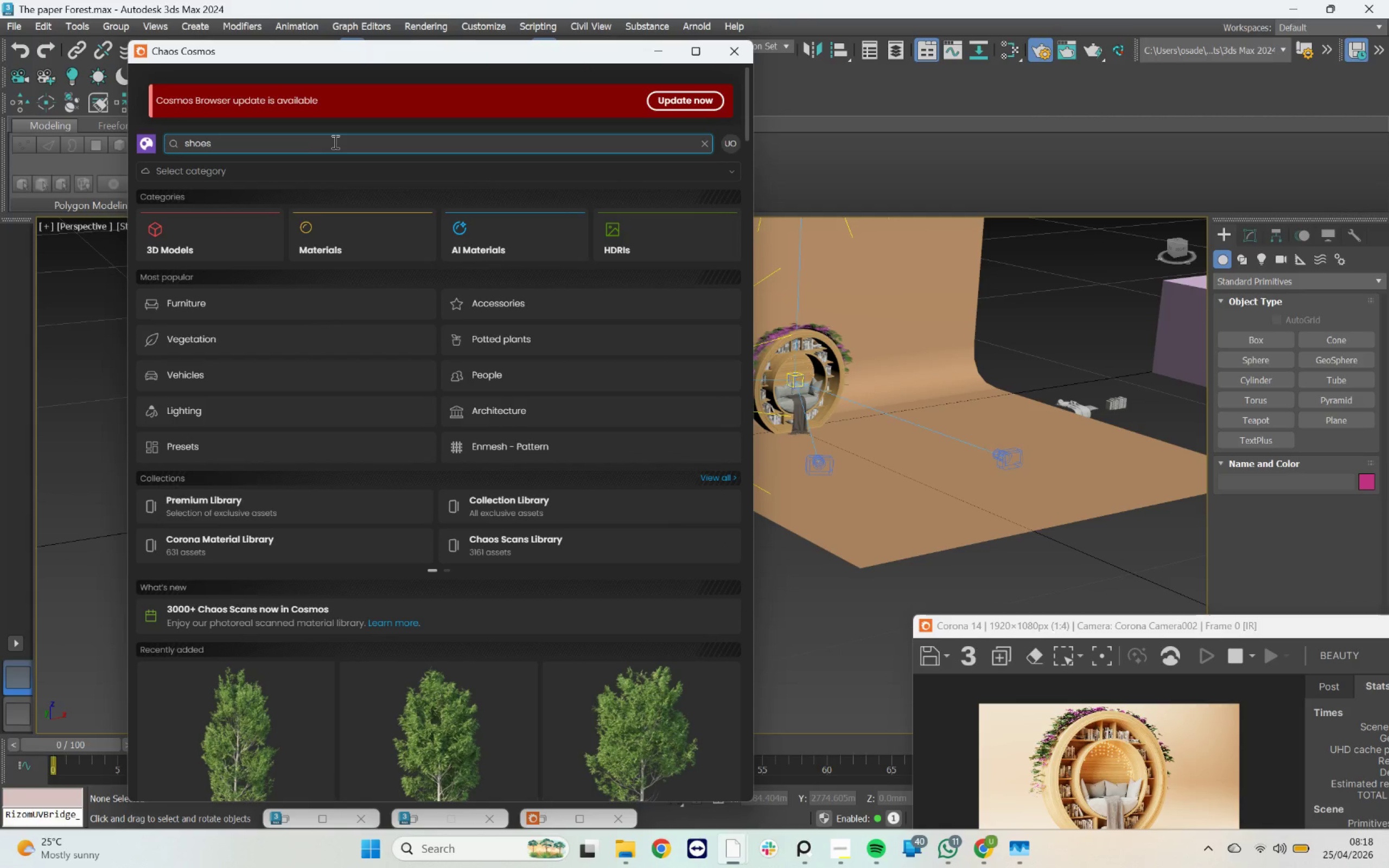 
key(Enter)
 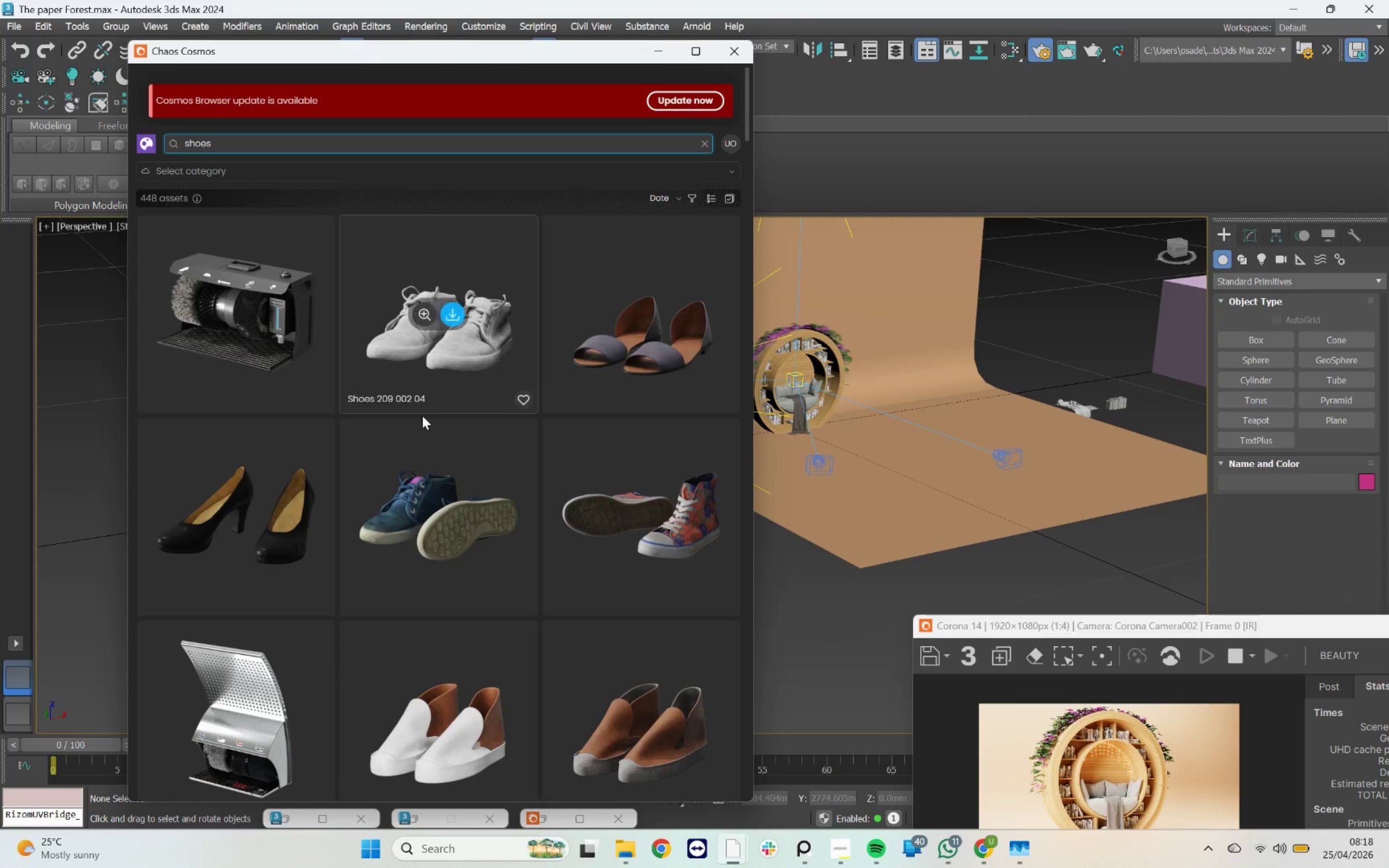 
scroll: coordinate [508, 424], scroll_direction: down, amount: 24.0
 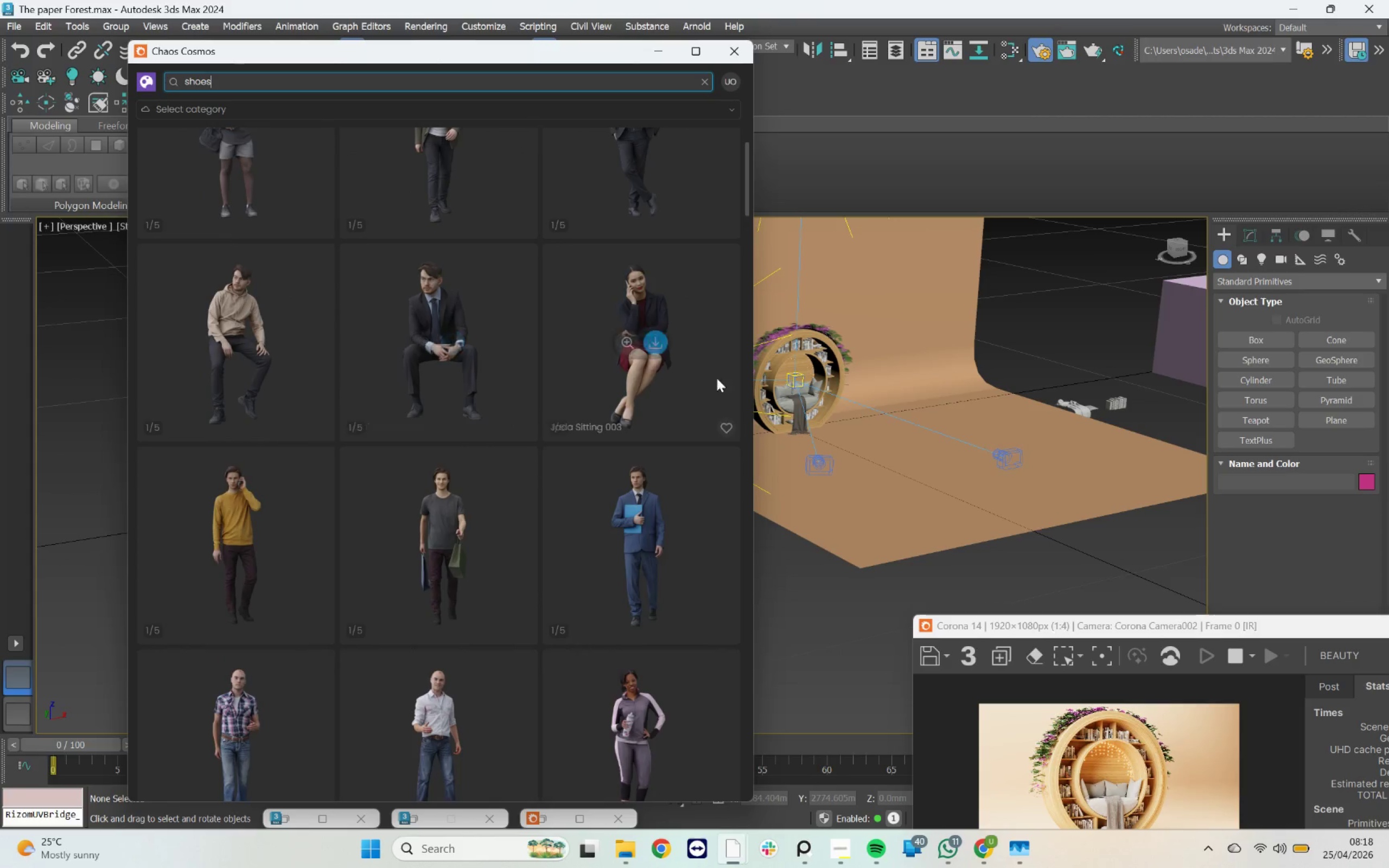 
left_click_drag(start_coordinate=[746, 207], to_coordinate=[744, 277])
 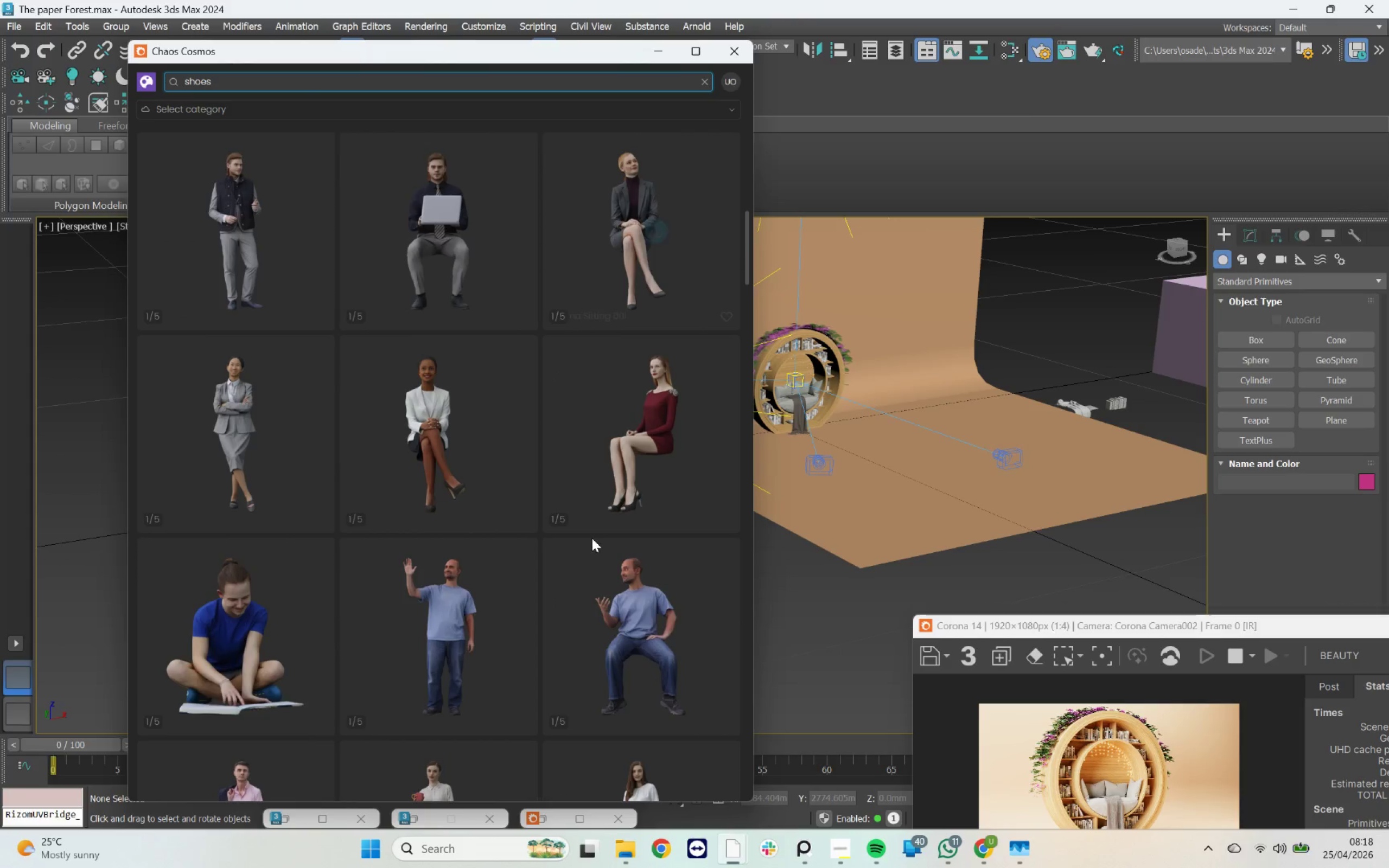 
scroll: coordinate [577, 509], scroll_direction: down, amount: 20.0
 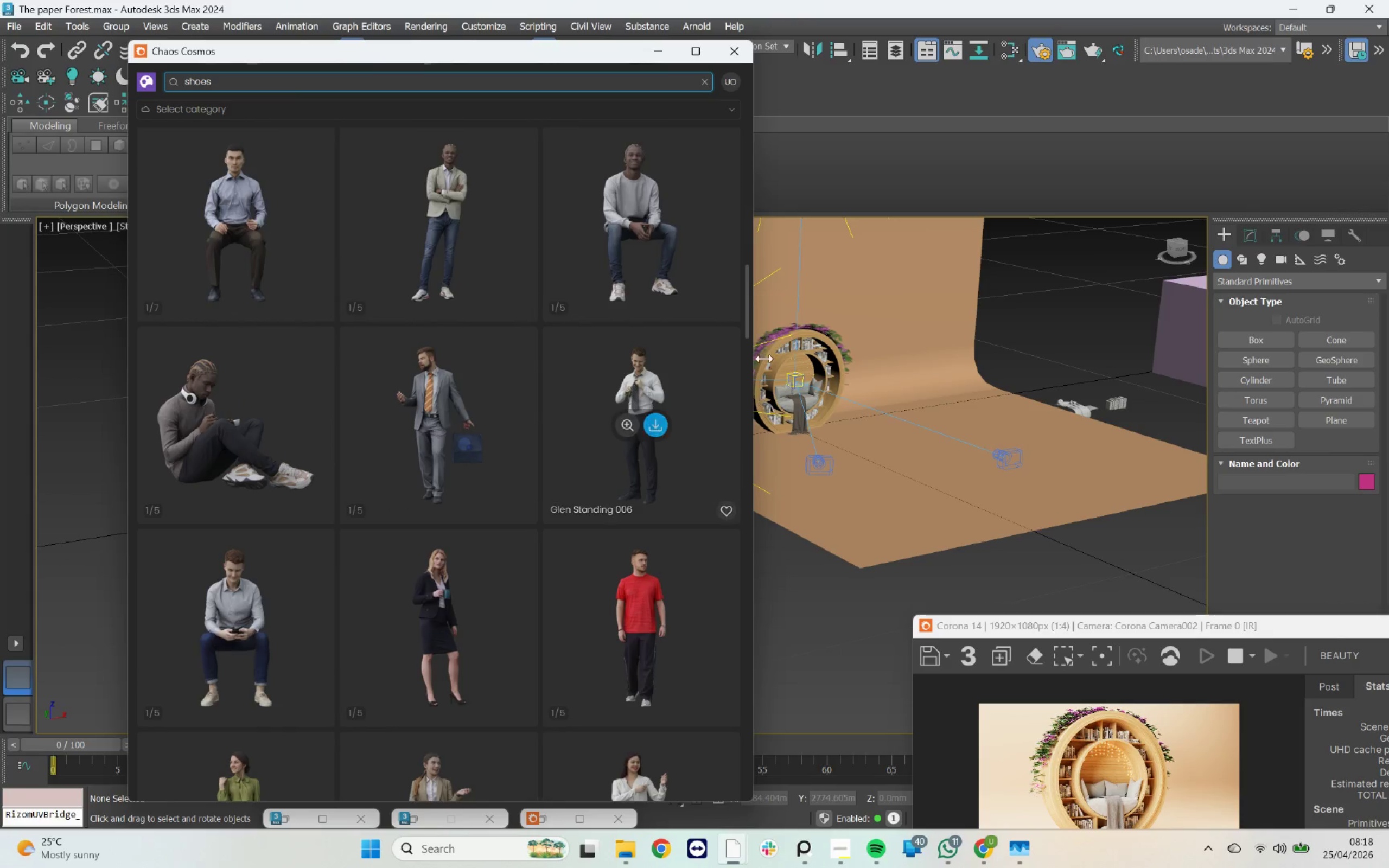 
left_click_drag(start_coordinate=[747, 317], to_coordinate=[738, 117])
 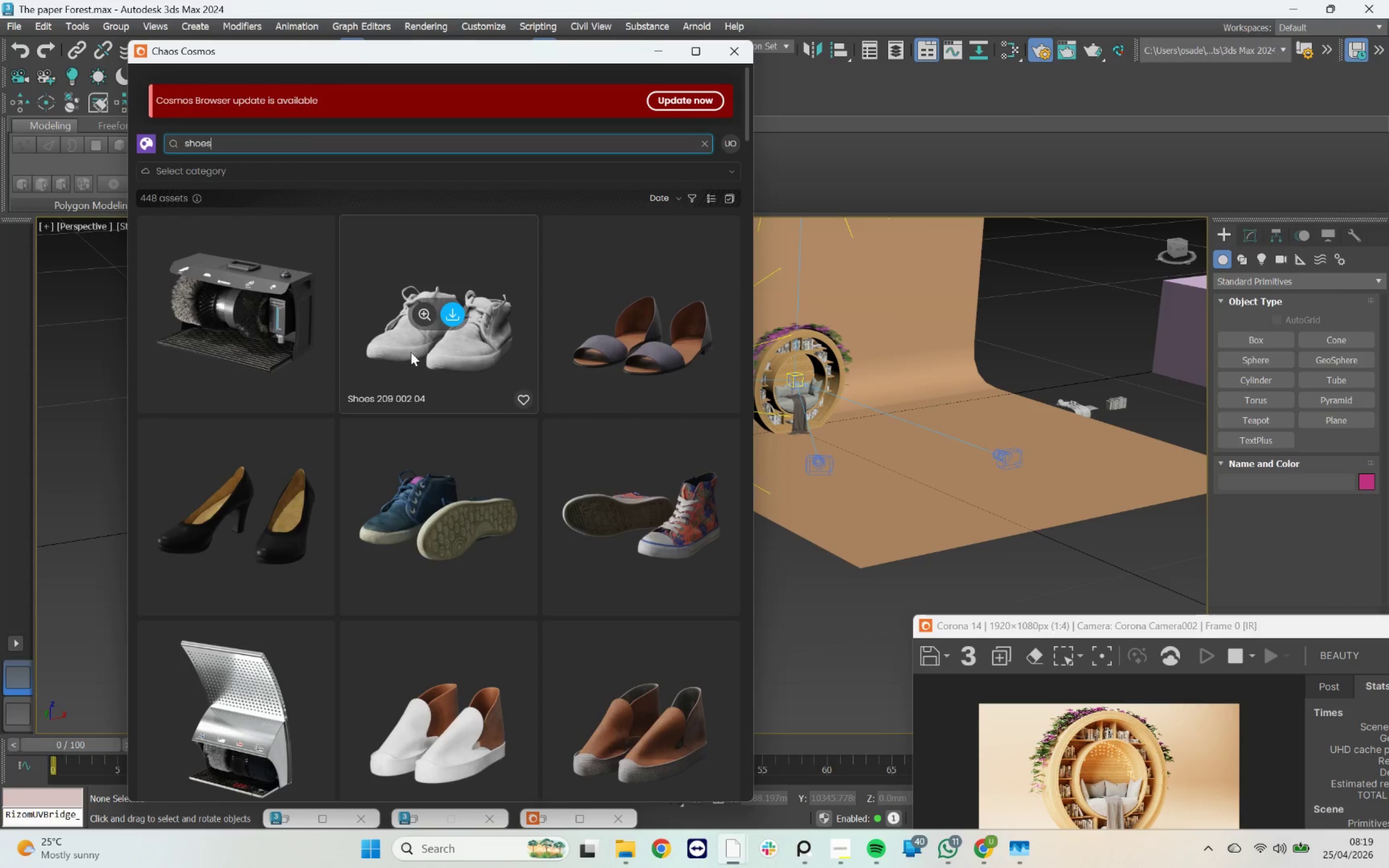 
left_click([456, 316])
 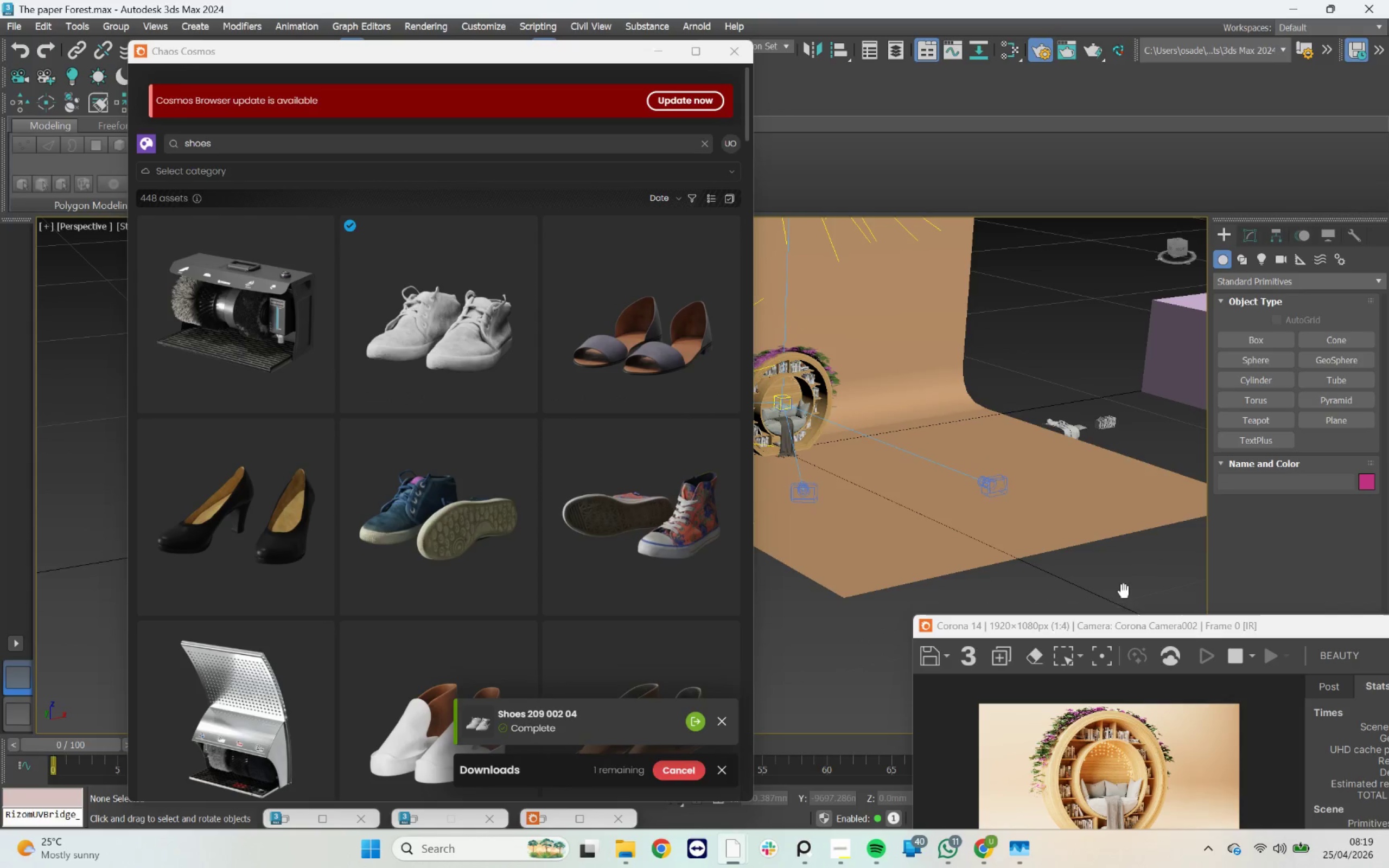 
wait(5.94)
 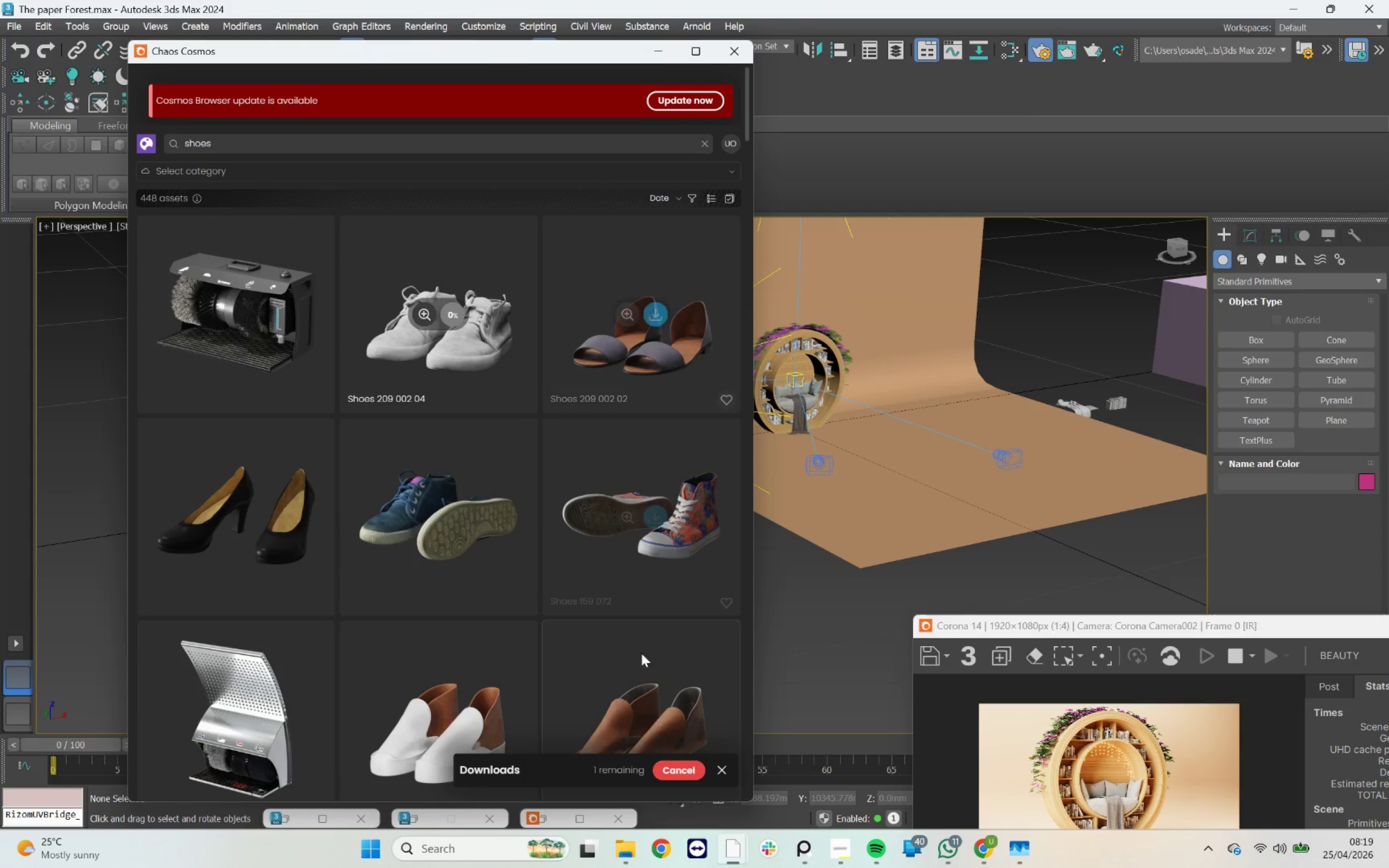 
left_click_drag(start_coordinate=[483, 370], to_coordinate=[814, 654])
 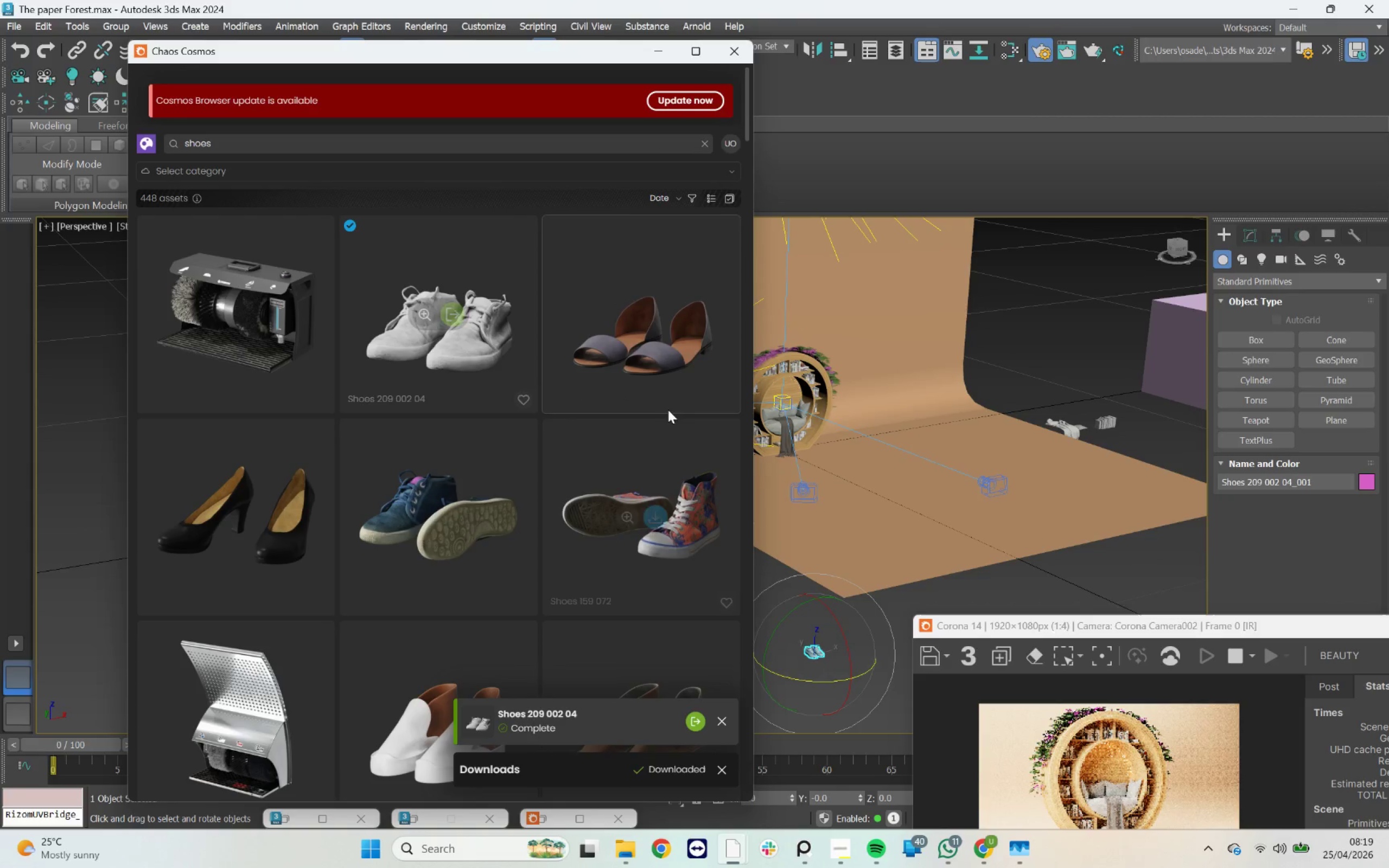 
left_click([657, 55])
 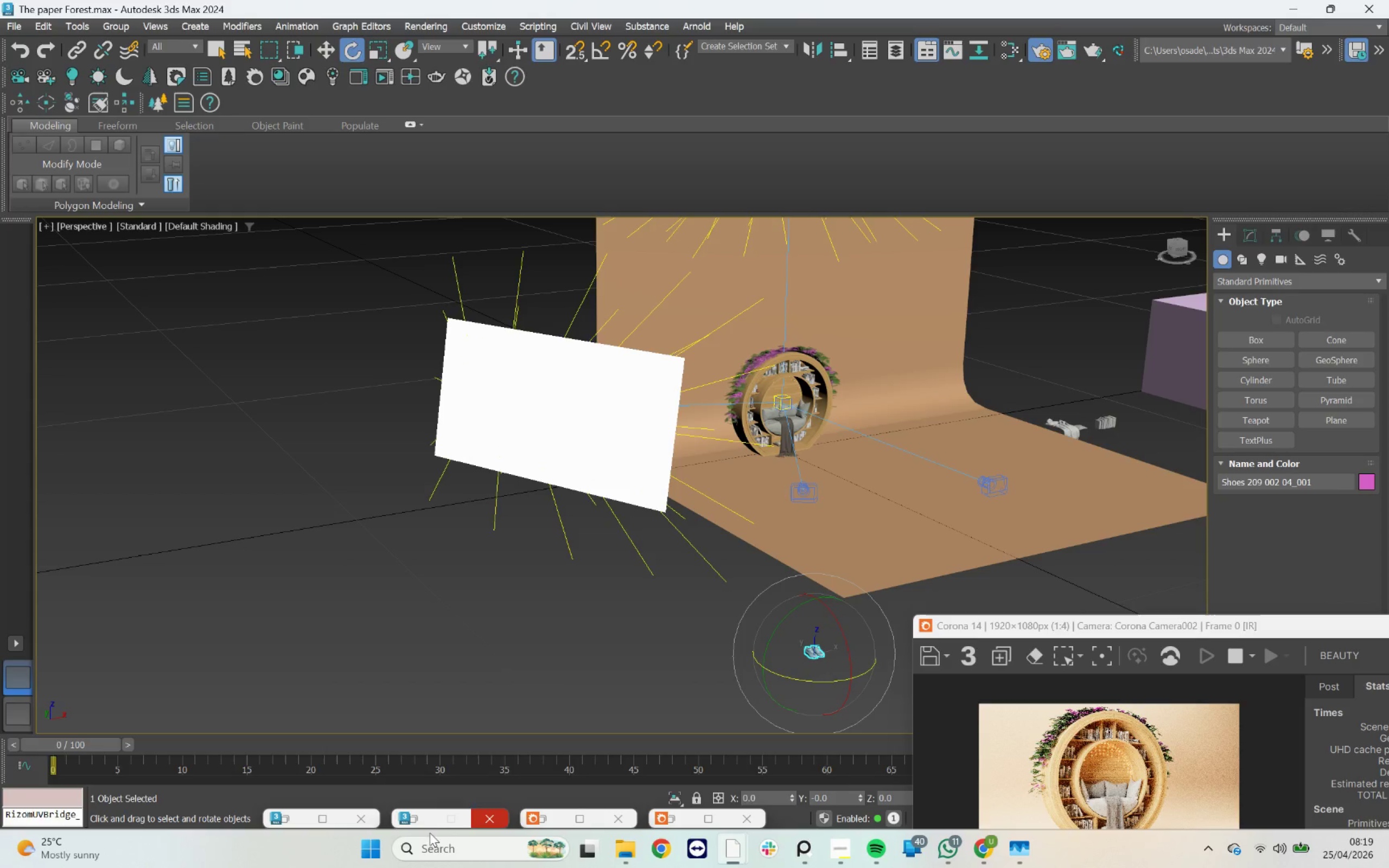 
left_click([418, 821])
 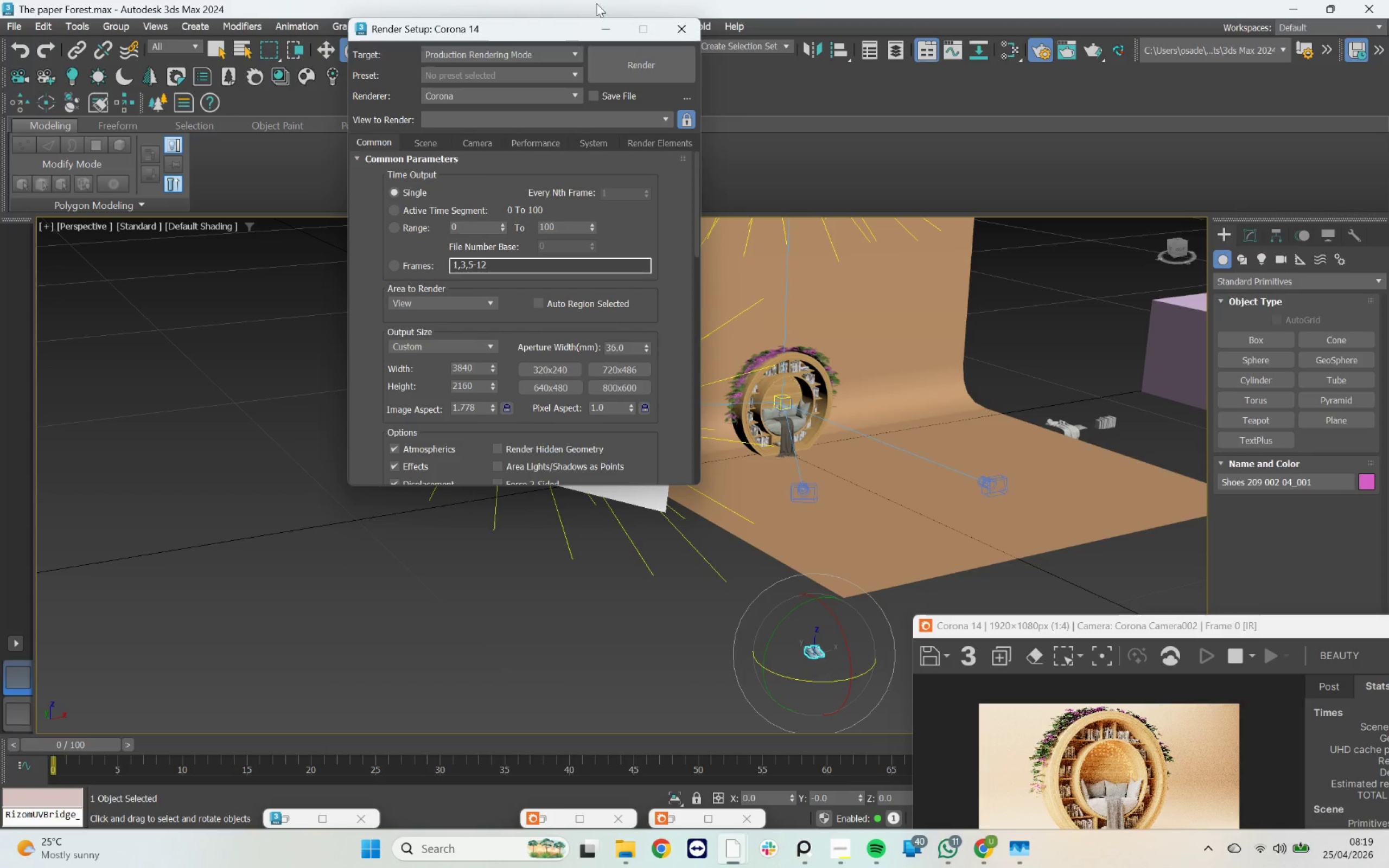 
left_click([602, 26])
 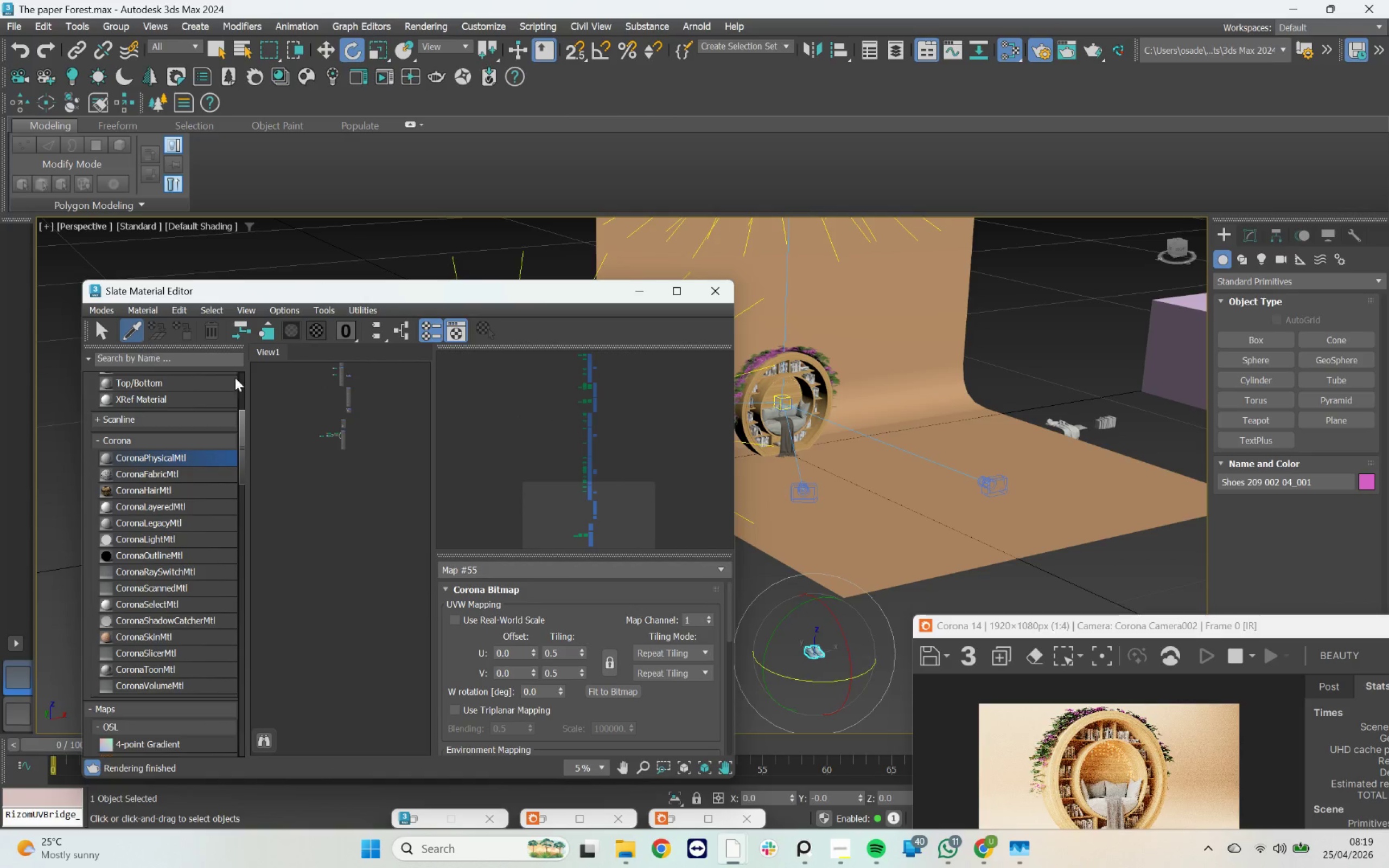 
left_click([814, 650])
 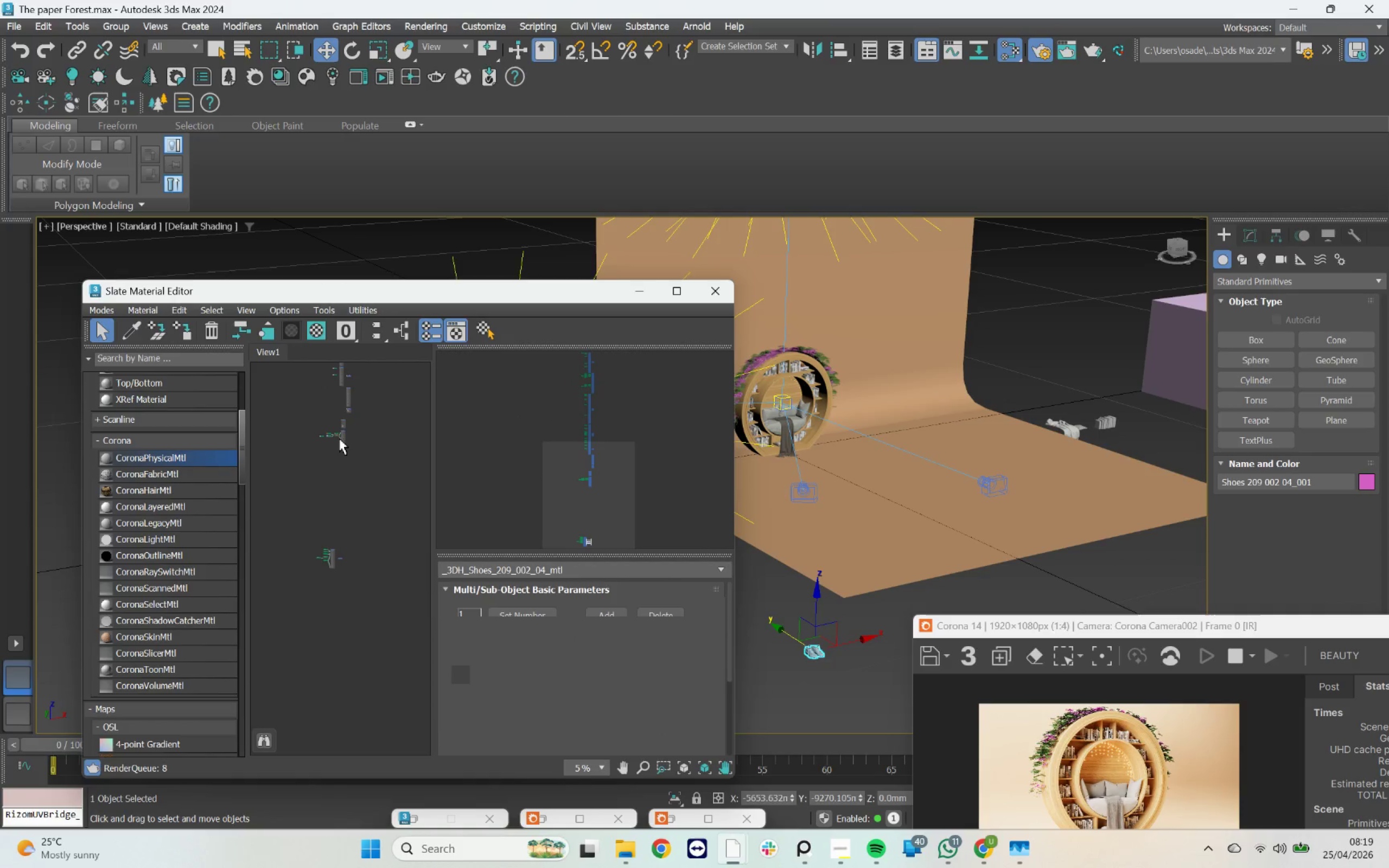 
scroll: coordinate [846, 448], scroll_direction: up, amount: 30.0
 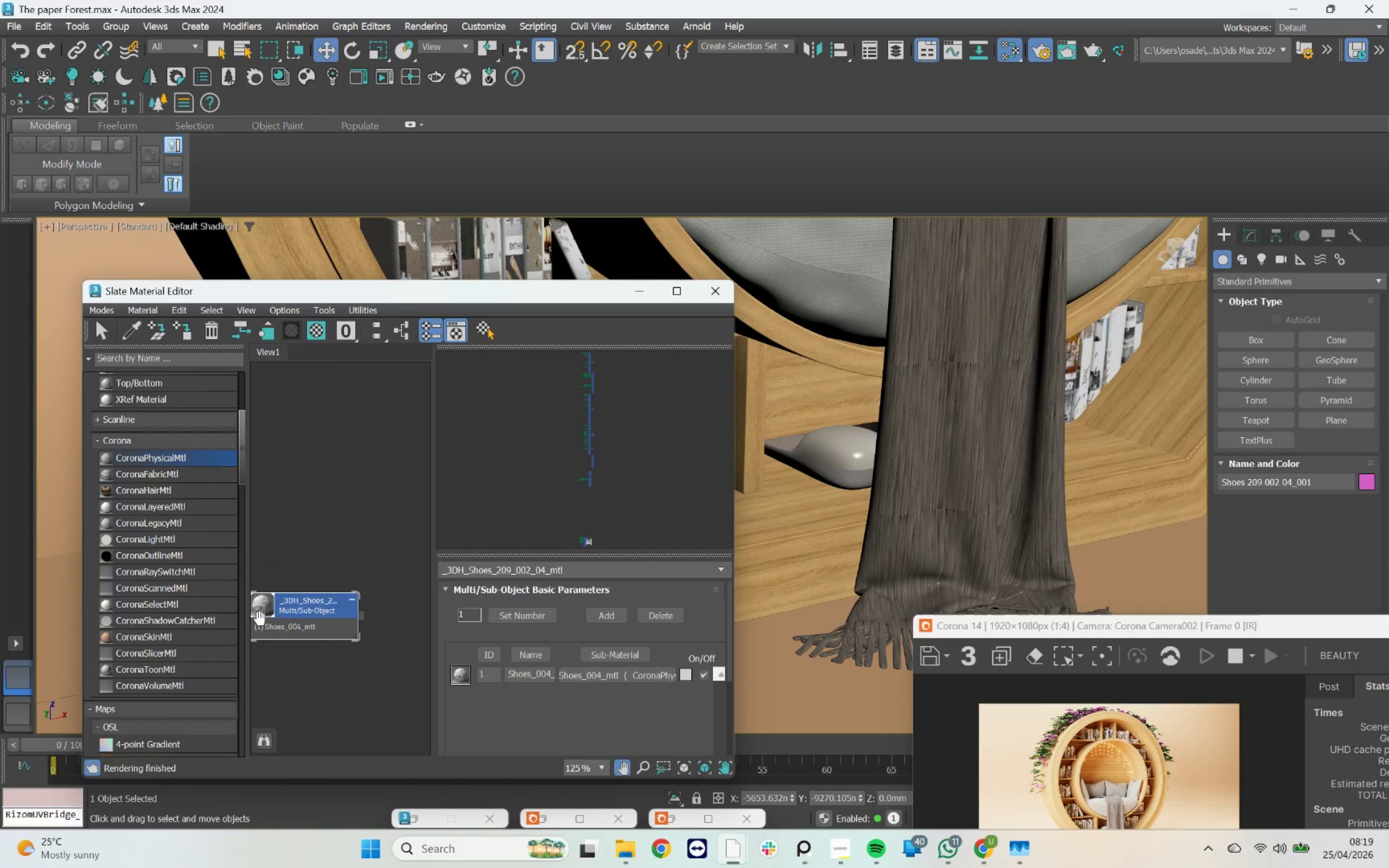 
left_click_drag(start_coordinate=[360, 615], to_coordinate=[845, 473])
 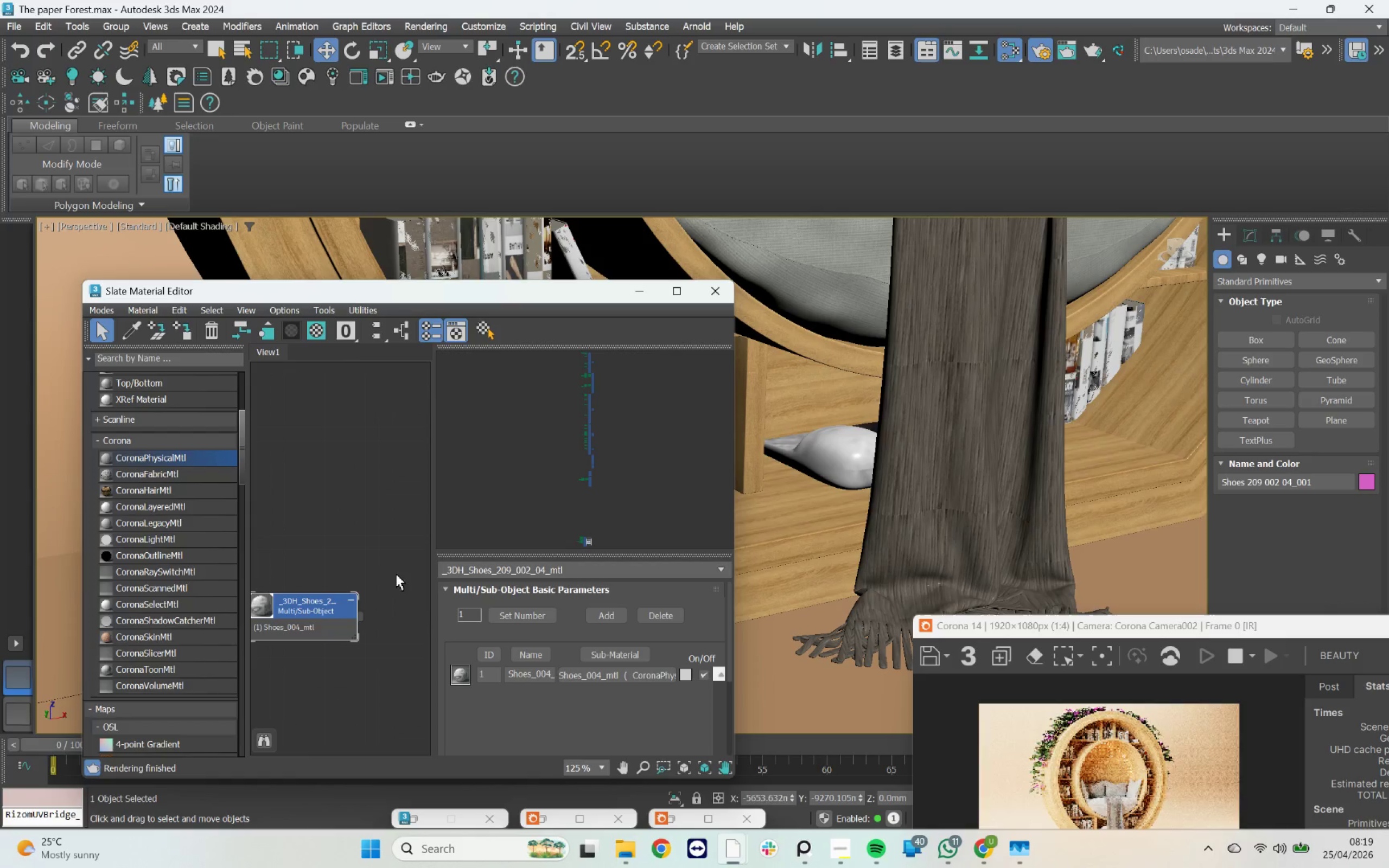 
scroll: coordinate [303, 605], scroll_direction: down, amount: 5.0
 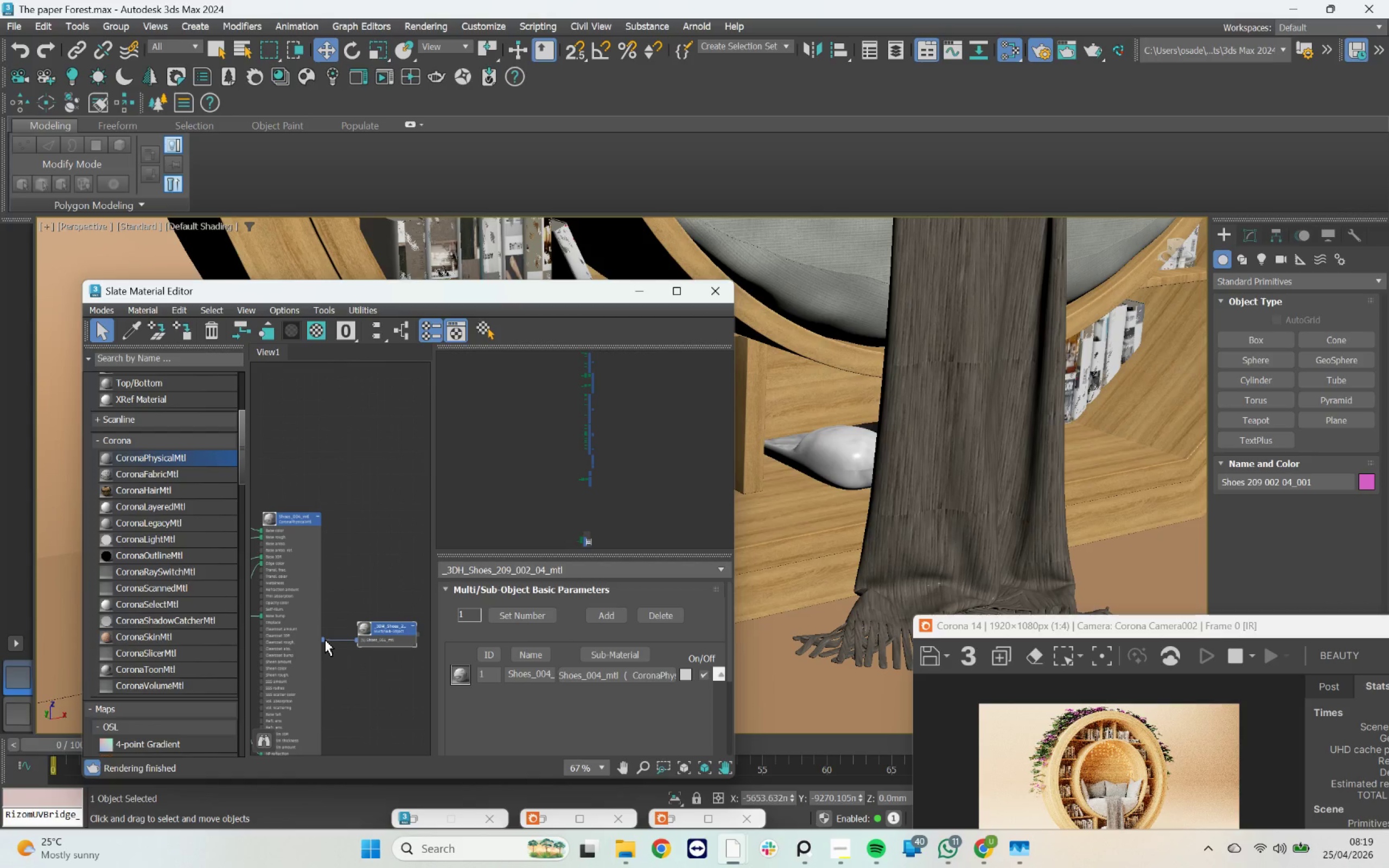 
left_click_drag(start_coordinate=[322, 639], to_coordinate=[847, 475])
 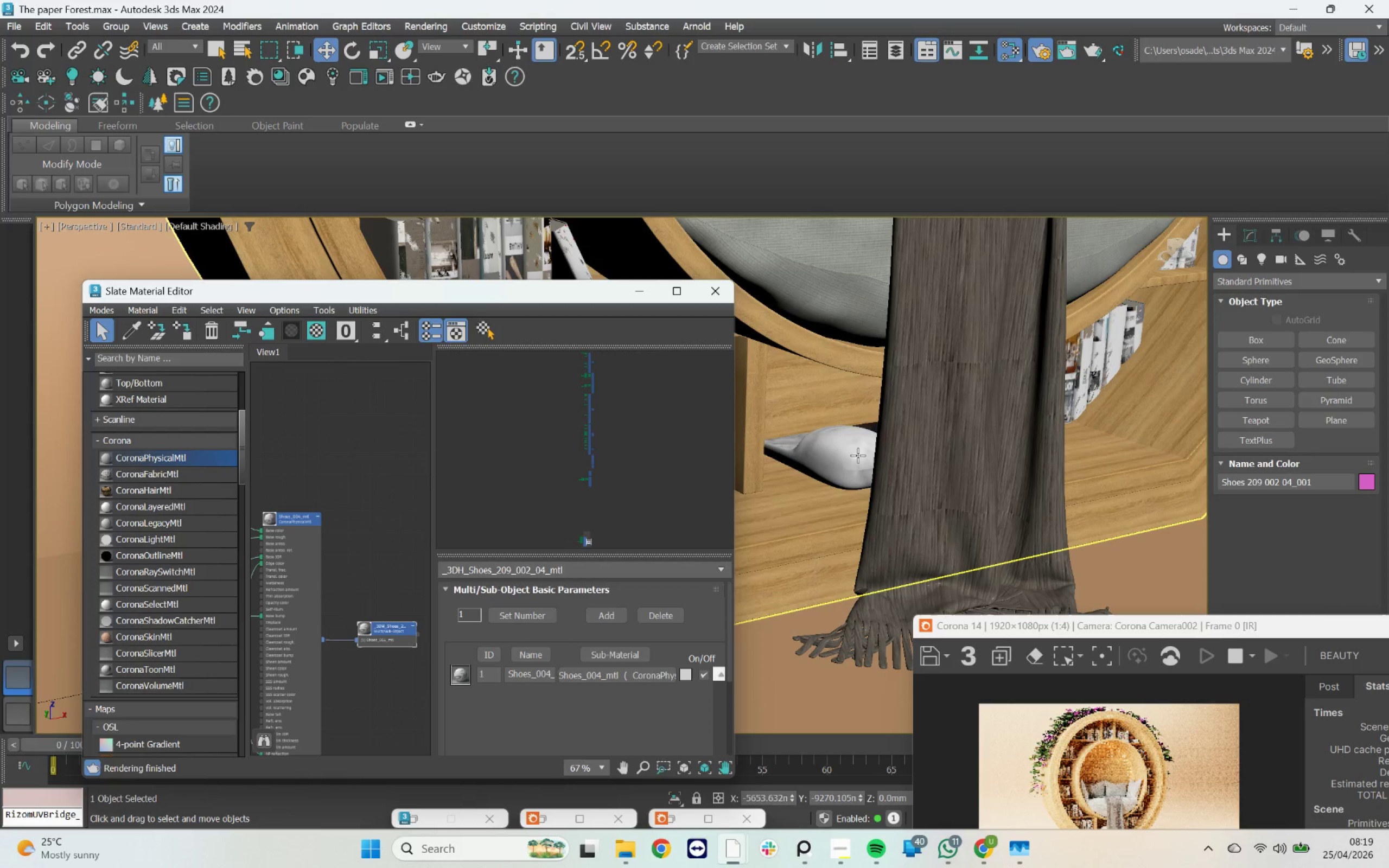 
scroll: coordinate [862, 449], scroll_direction: down, amount: 3.0
 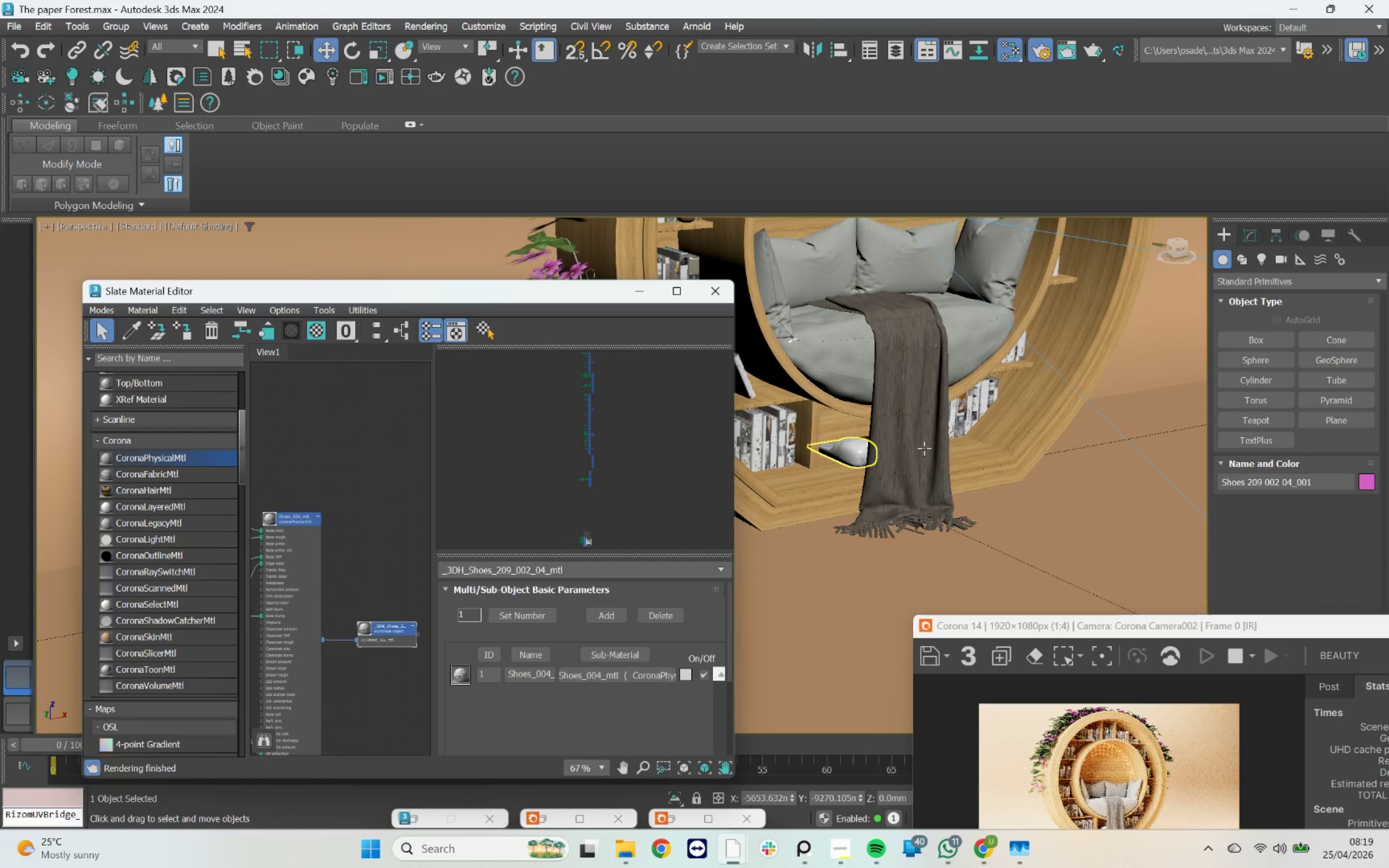 
hold_key(key=AltLeft, duration=0.88)
 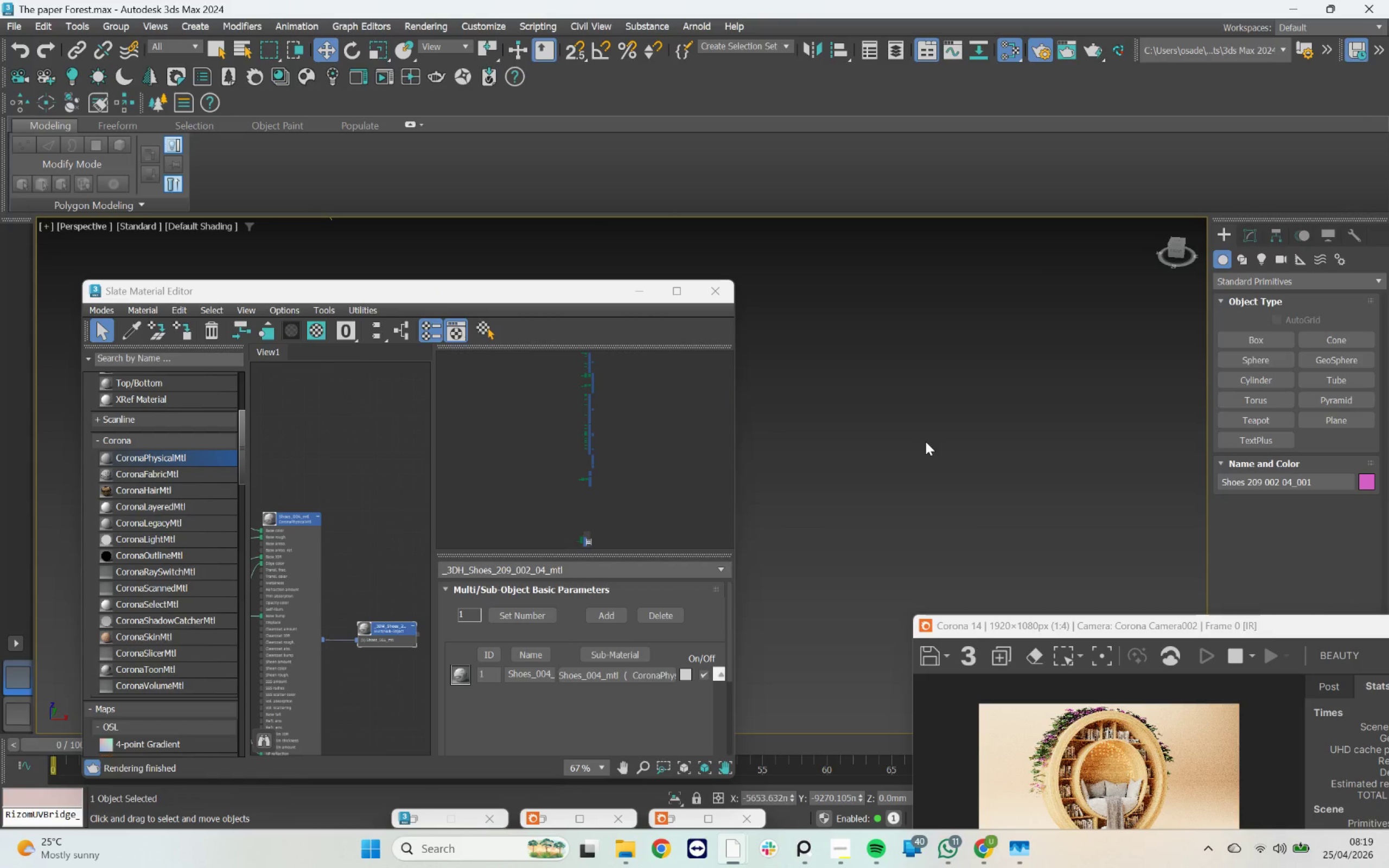 
key(Z)
 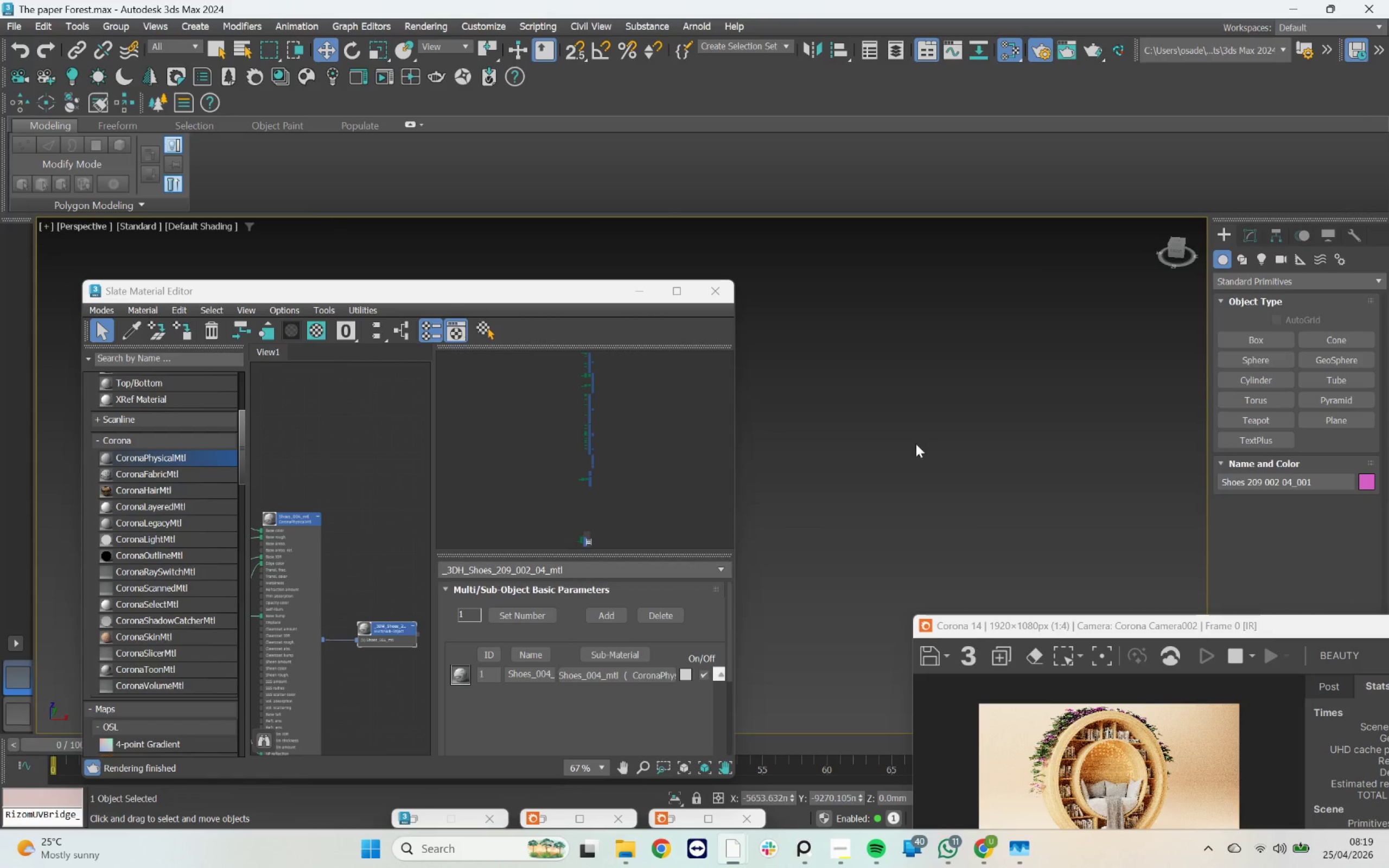 
scroll: coordinate [875, 486], scroll_direction: down, amount: 9.0
 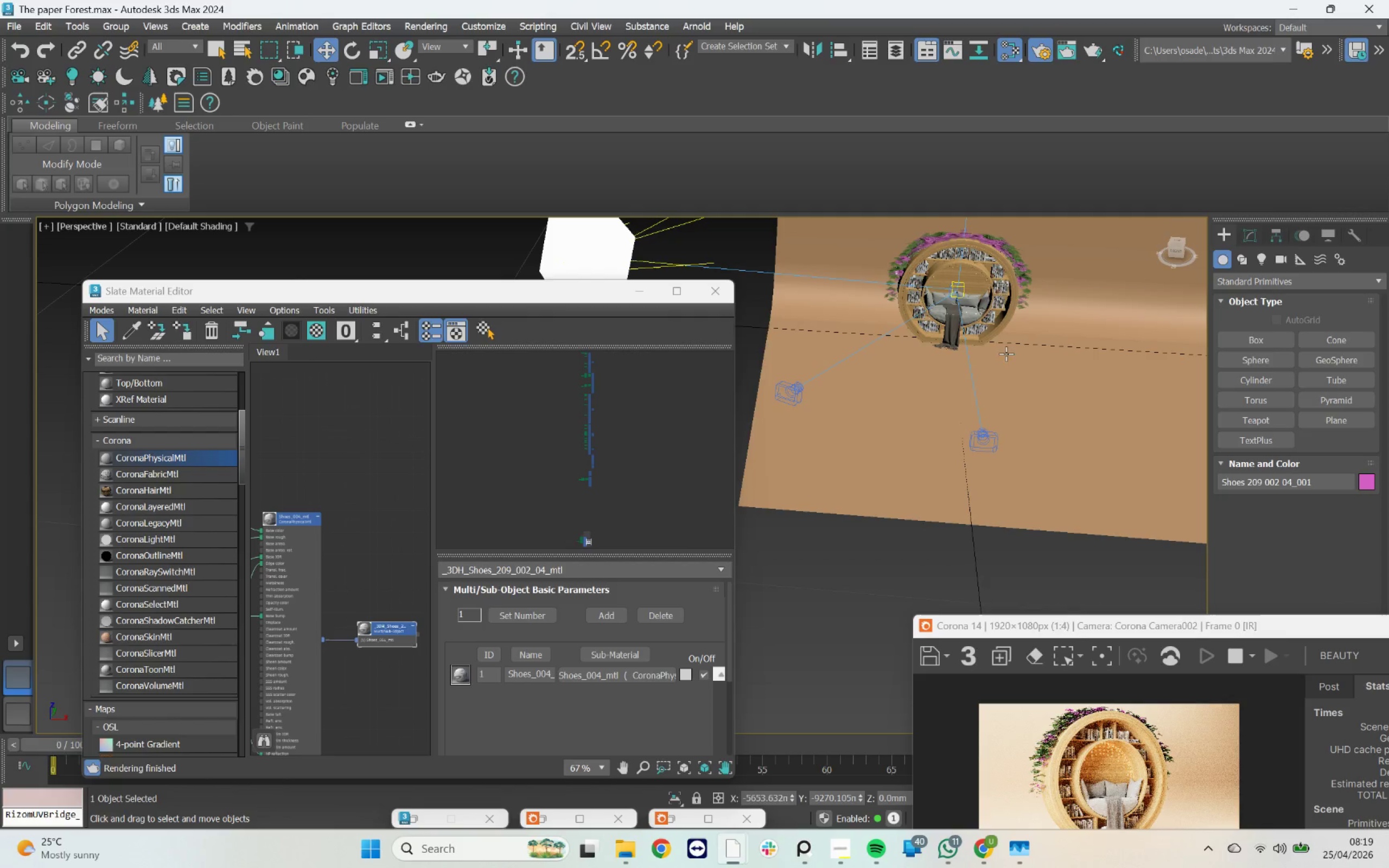 
hold_key(key=AltLeft, duration=0.55)
 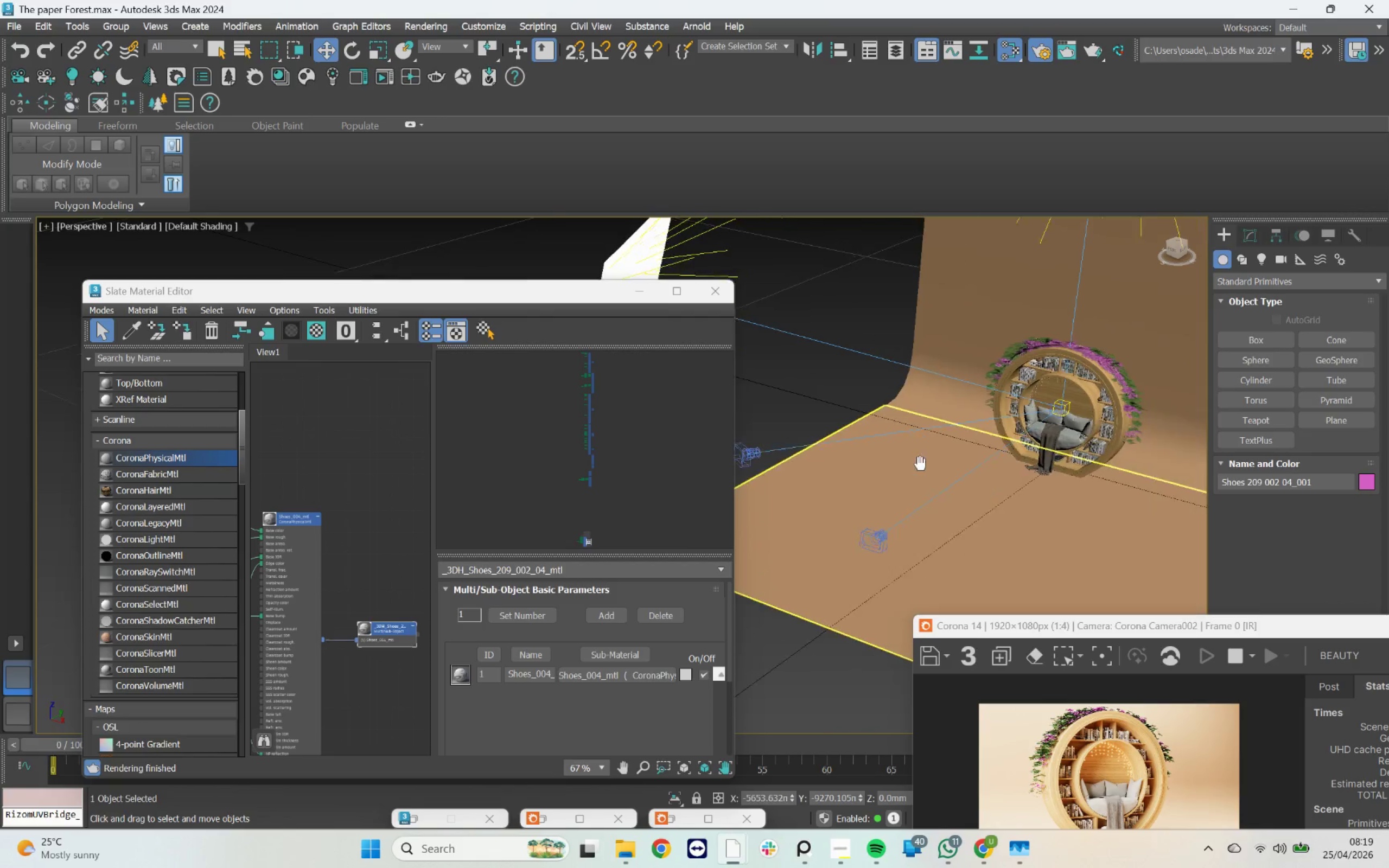 
scroll: coordinate [987, 458], scroll_direction: up, amount: 12.0
 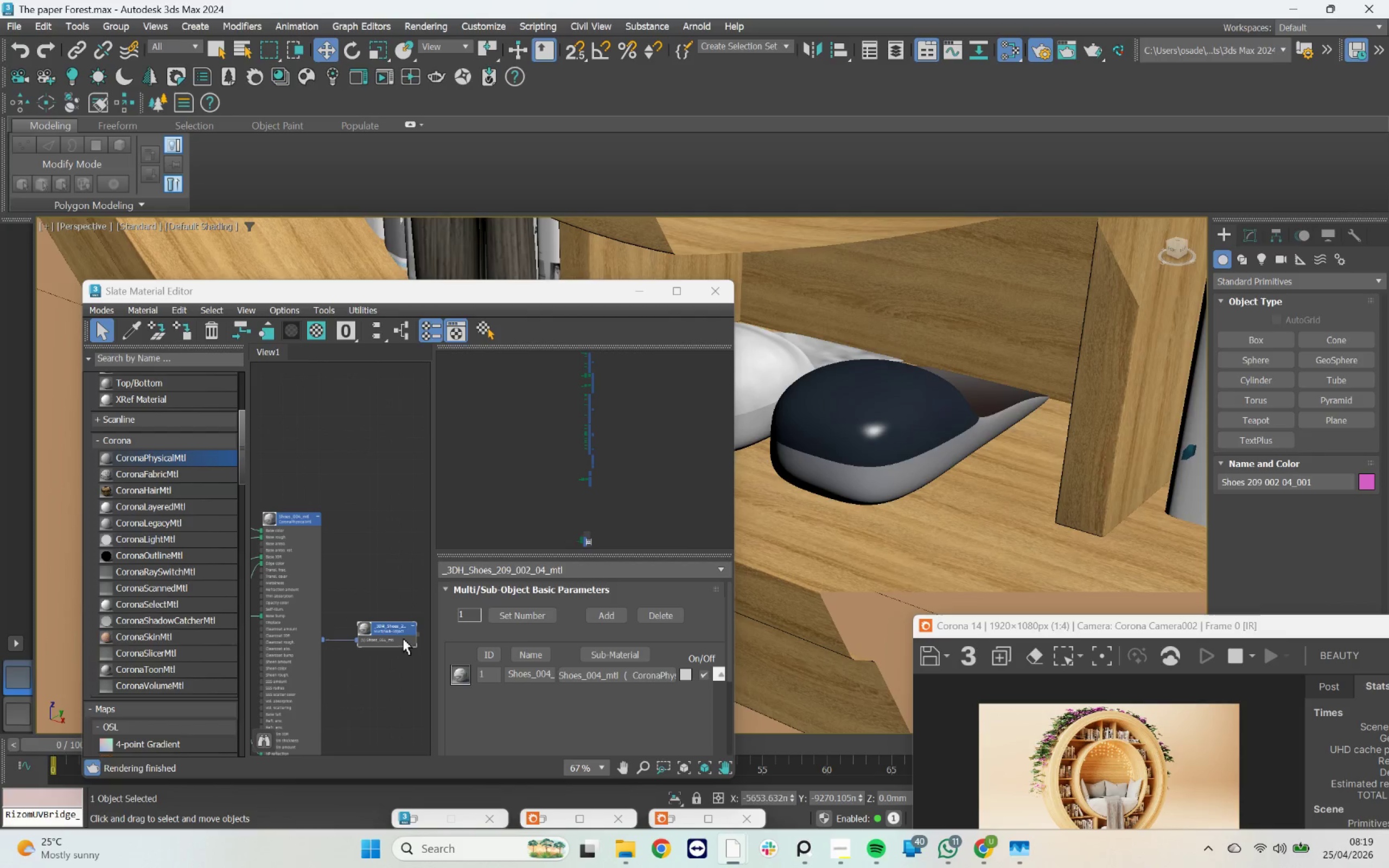 
left_click_drag(start_coordinate=[416, 634], to_coordinate=[853, 468])
 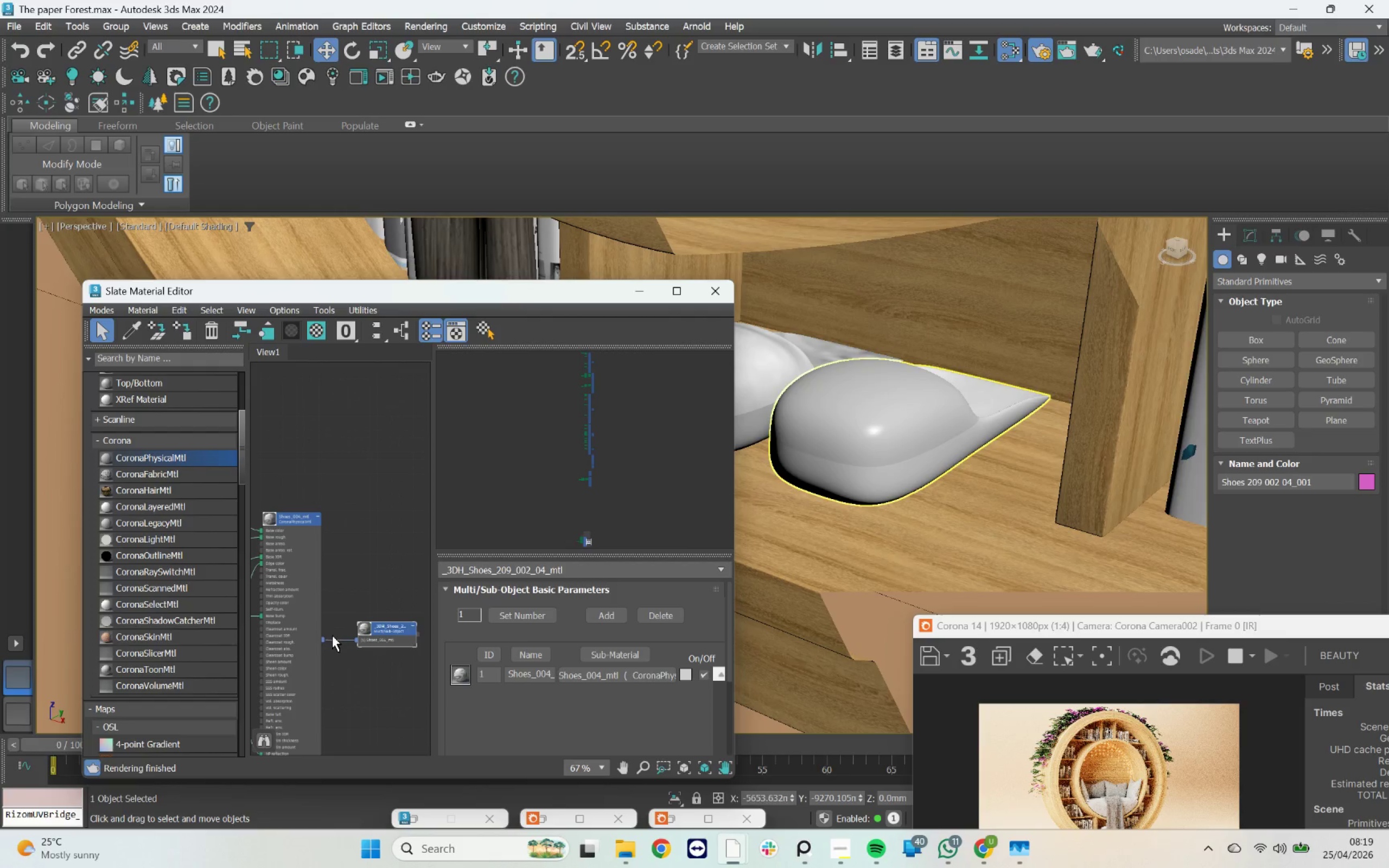 
left_click_drag(start_coordinate=[323, 640], to_coordinate=[849, 457])
 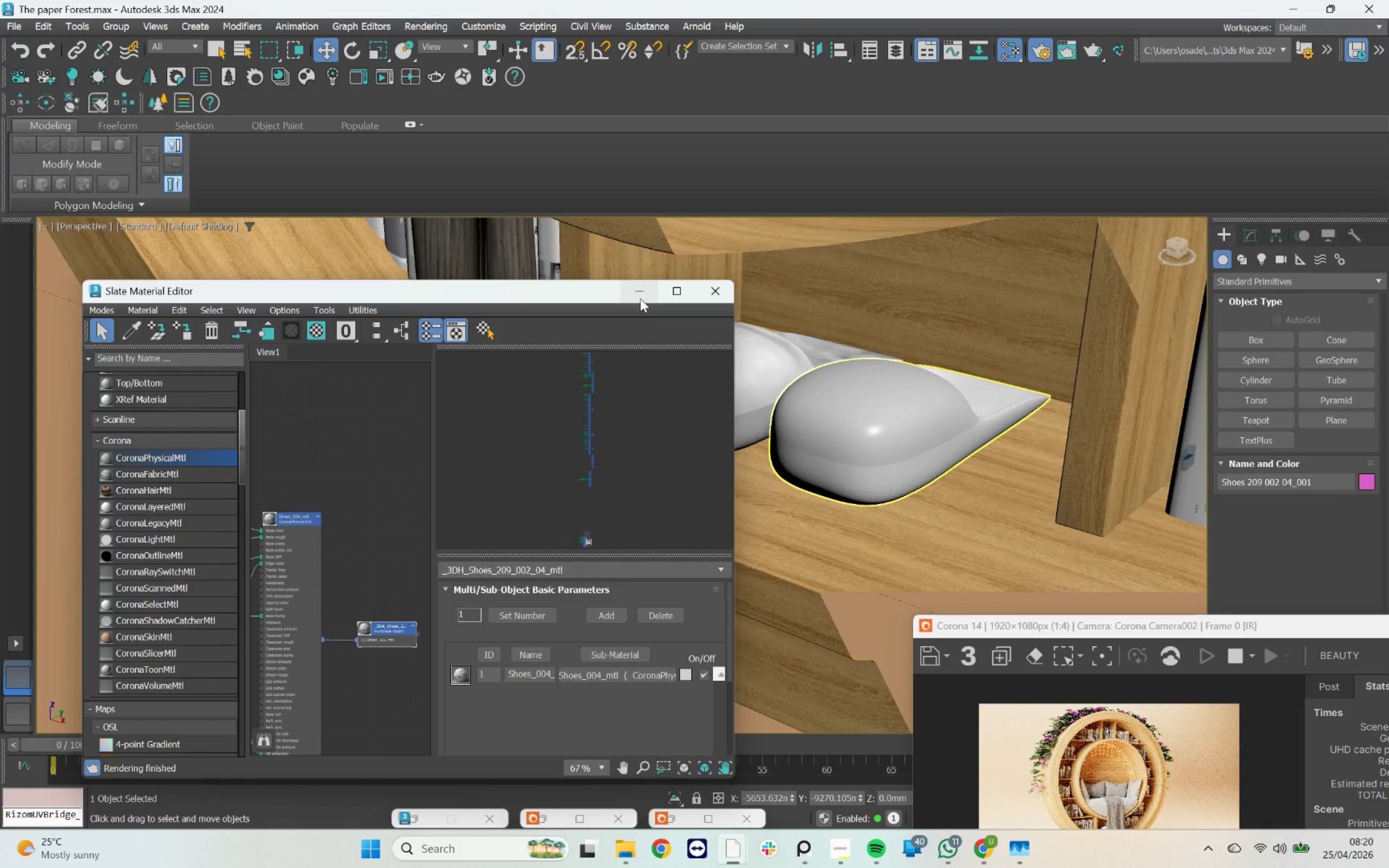 
scroll: coordinate [732, 392], scroll_direction: down, amount: 10.0
 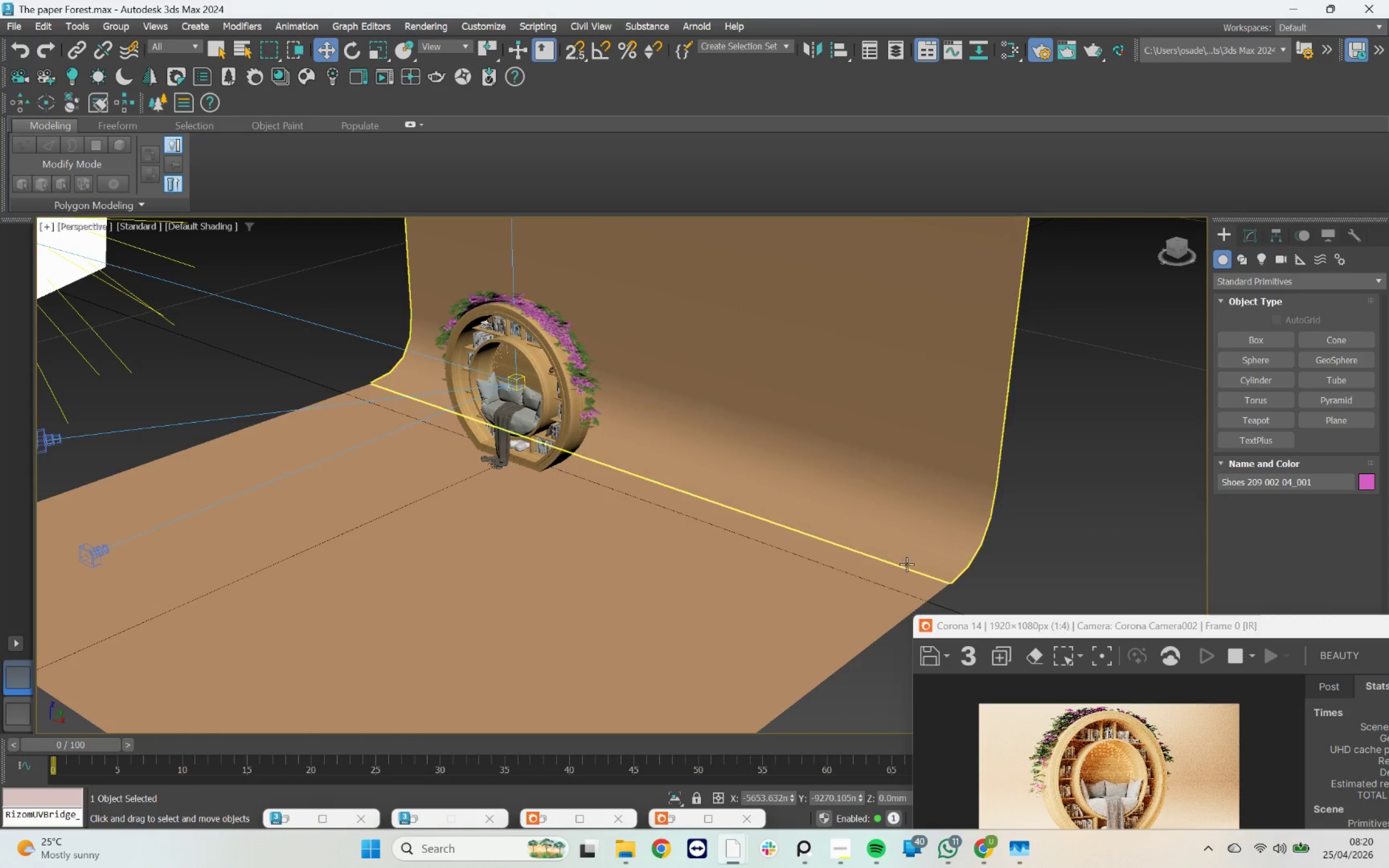 
hold_key(key=AltLeft, duration=1.97)
 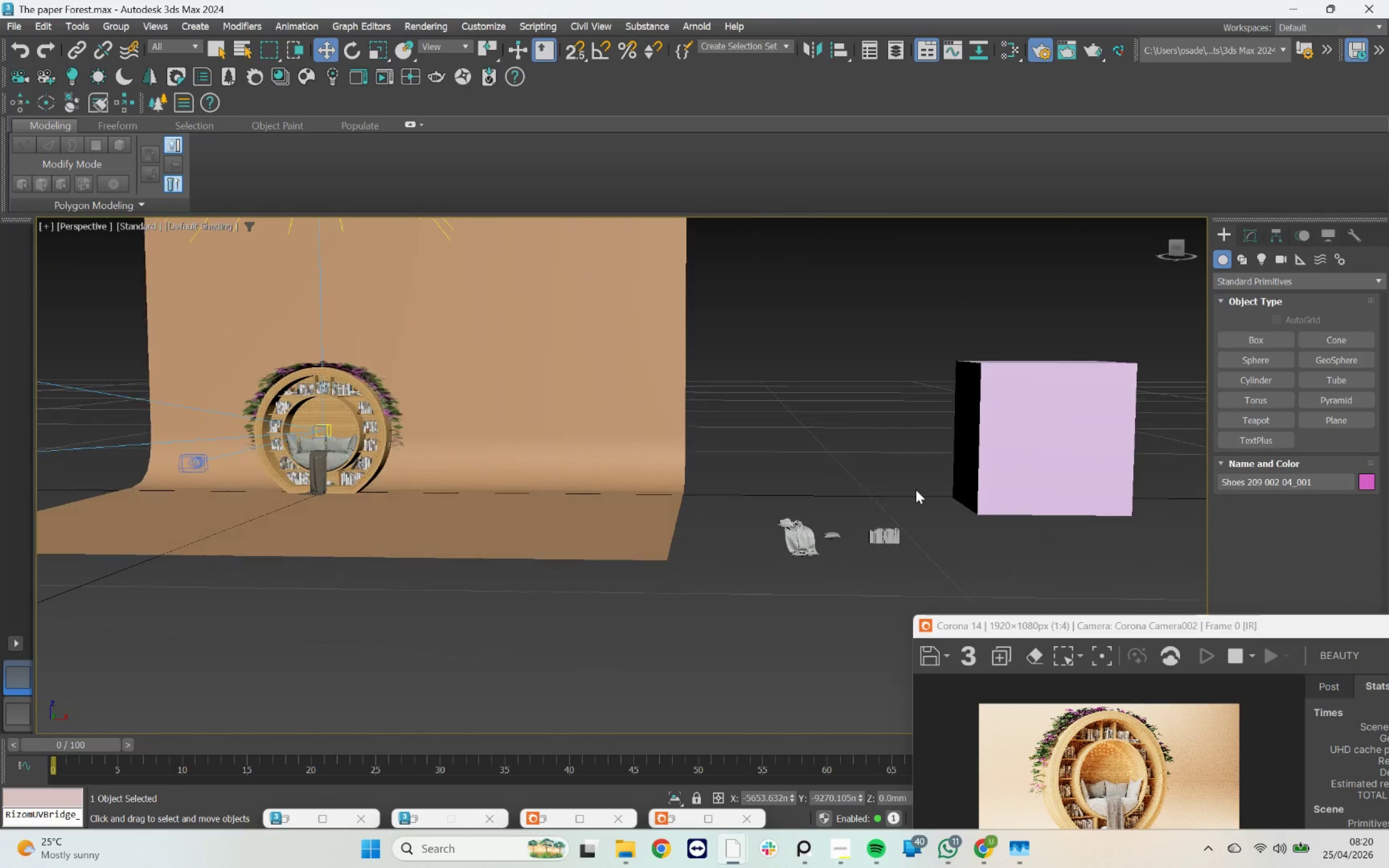 
scroll: coordinate [916, 490], scroll_direction: down, amount: 4.0
 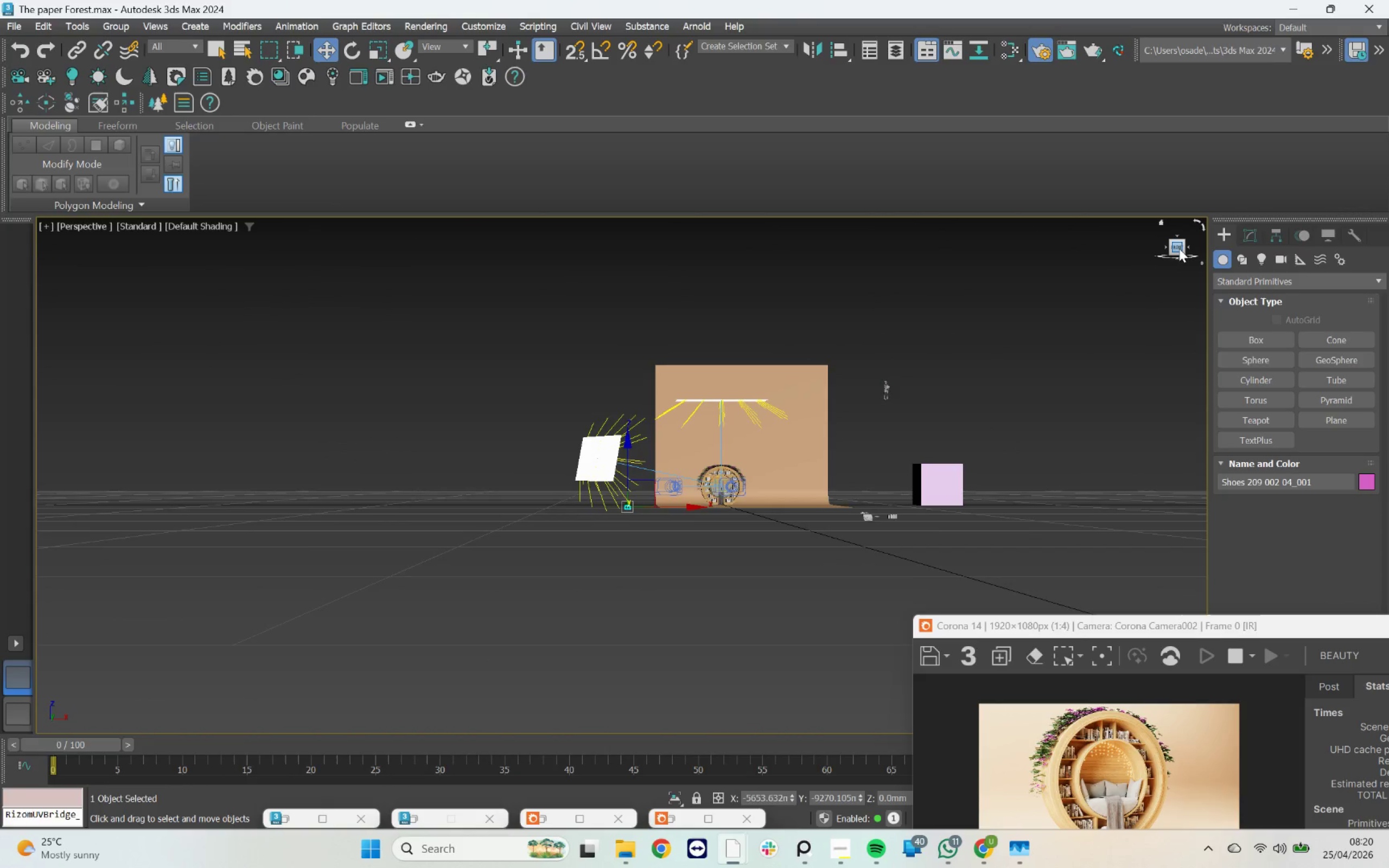 
key(F)
 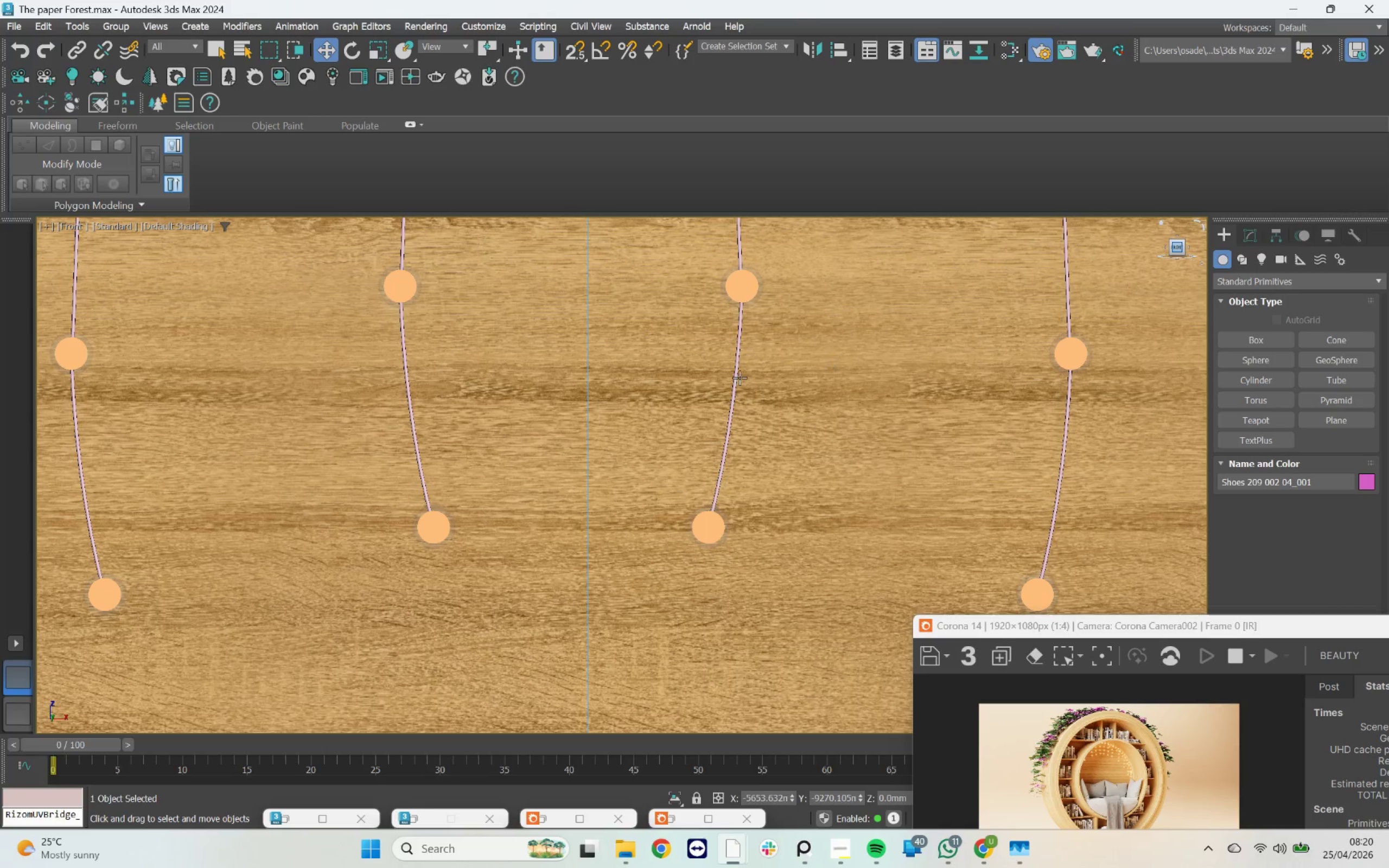 
scroll: coordinate [564, 366], scroll_direction: down, amount: 17.0
 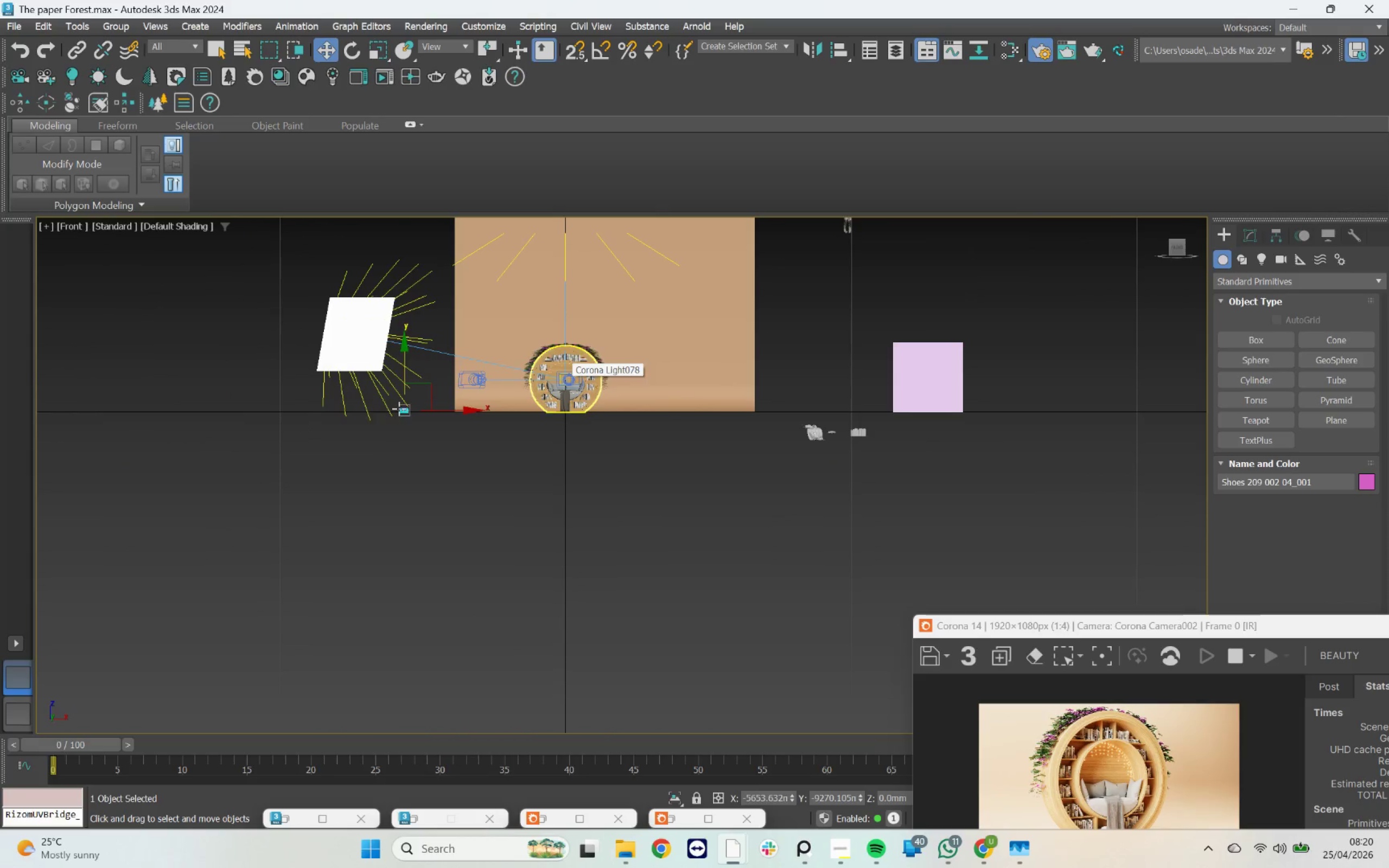 
scroll: coordinate [405, 410], scroll_direction: up, amount: 4.0
 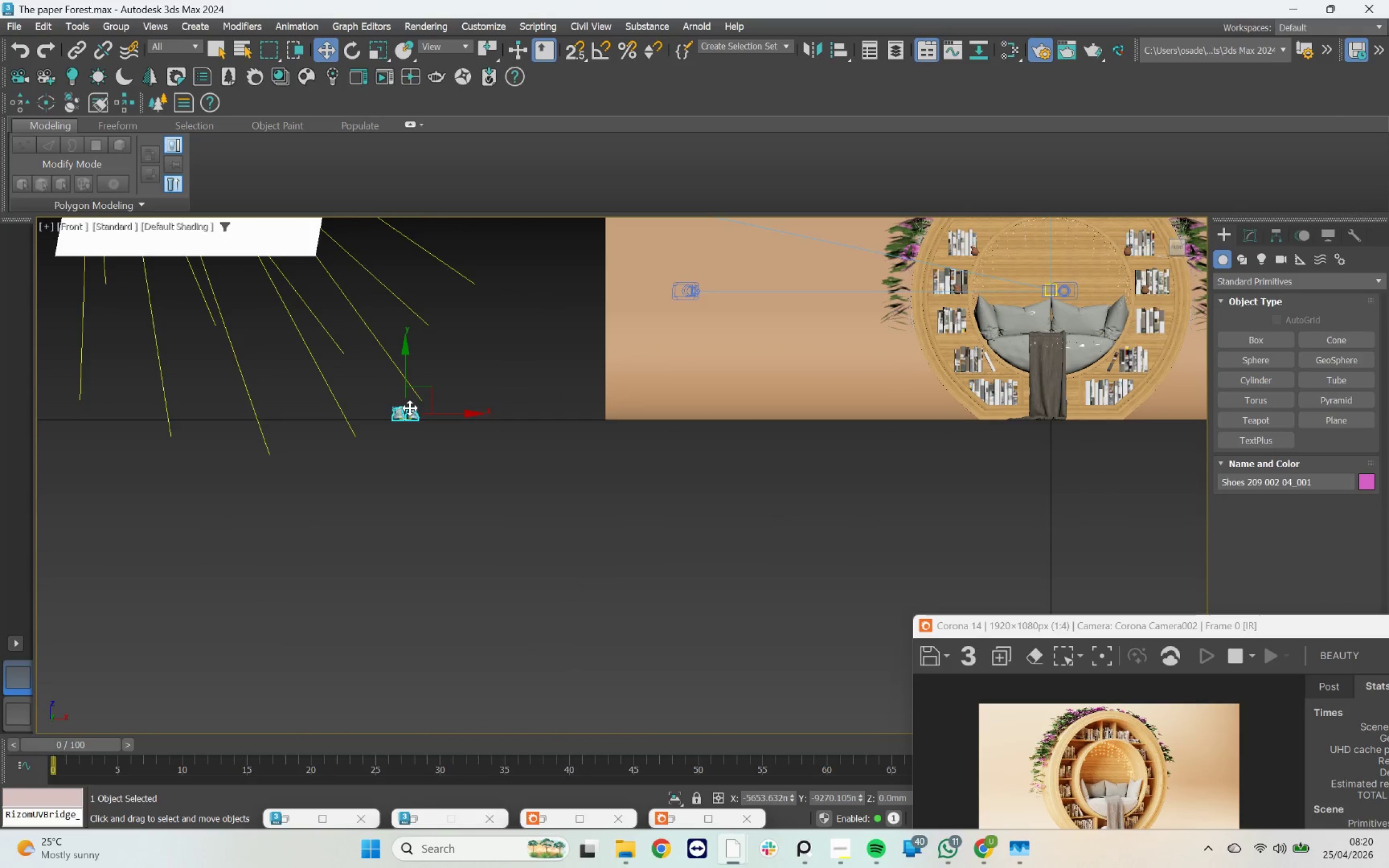 
key(Delete)
 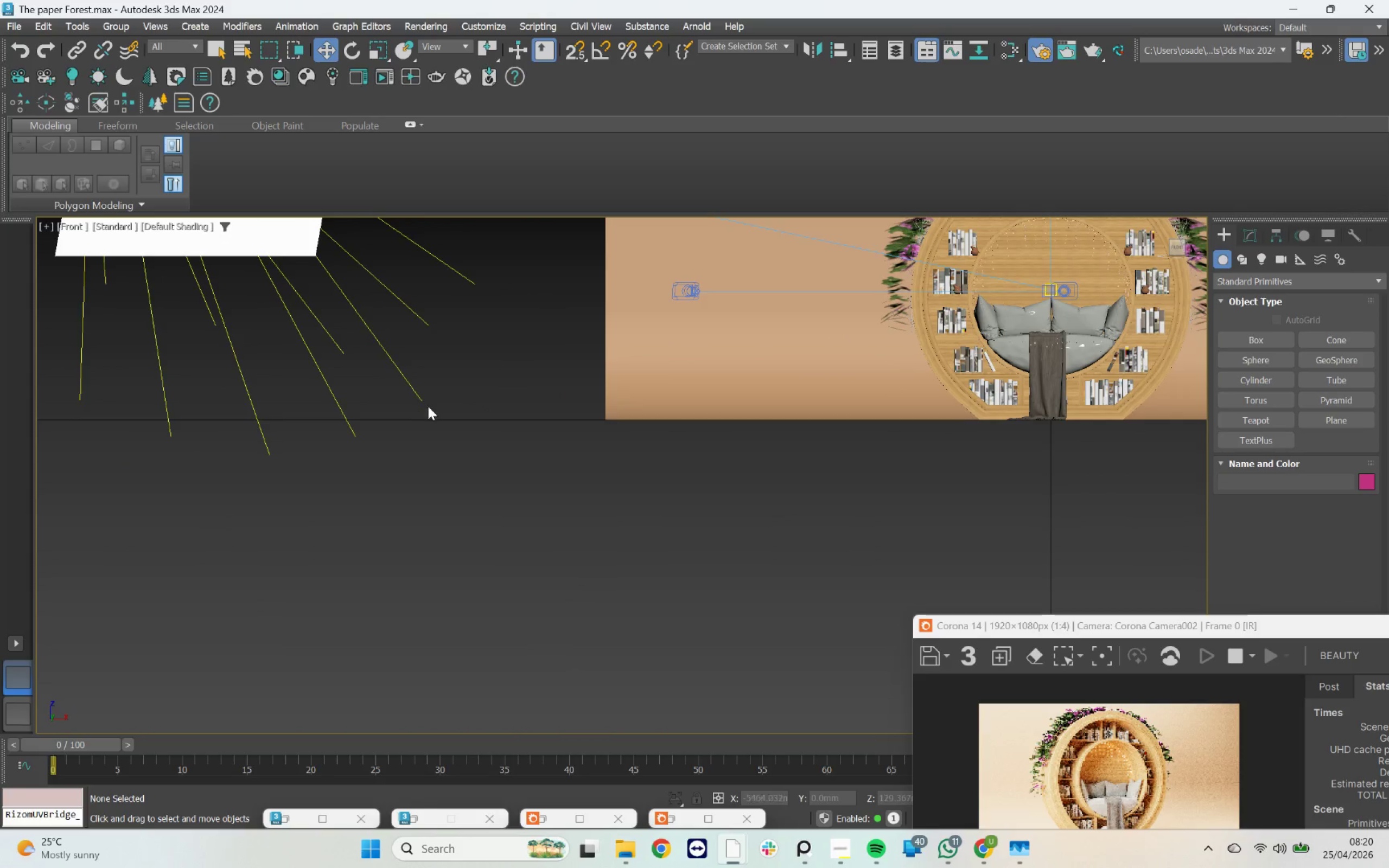 
scroll: coordinate [429, 407], scroll_direction: down, amount: 4.0
 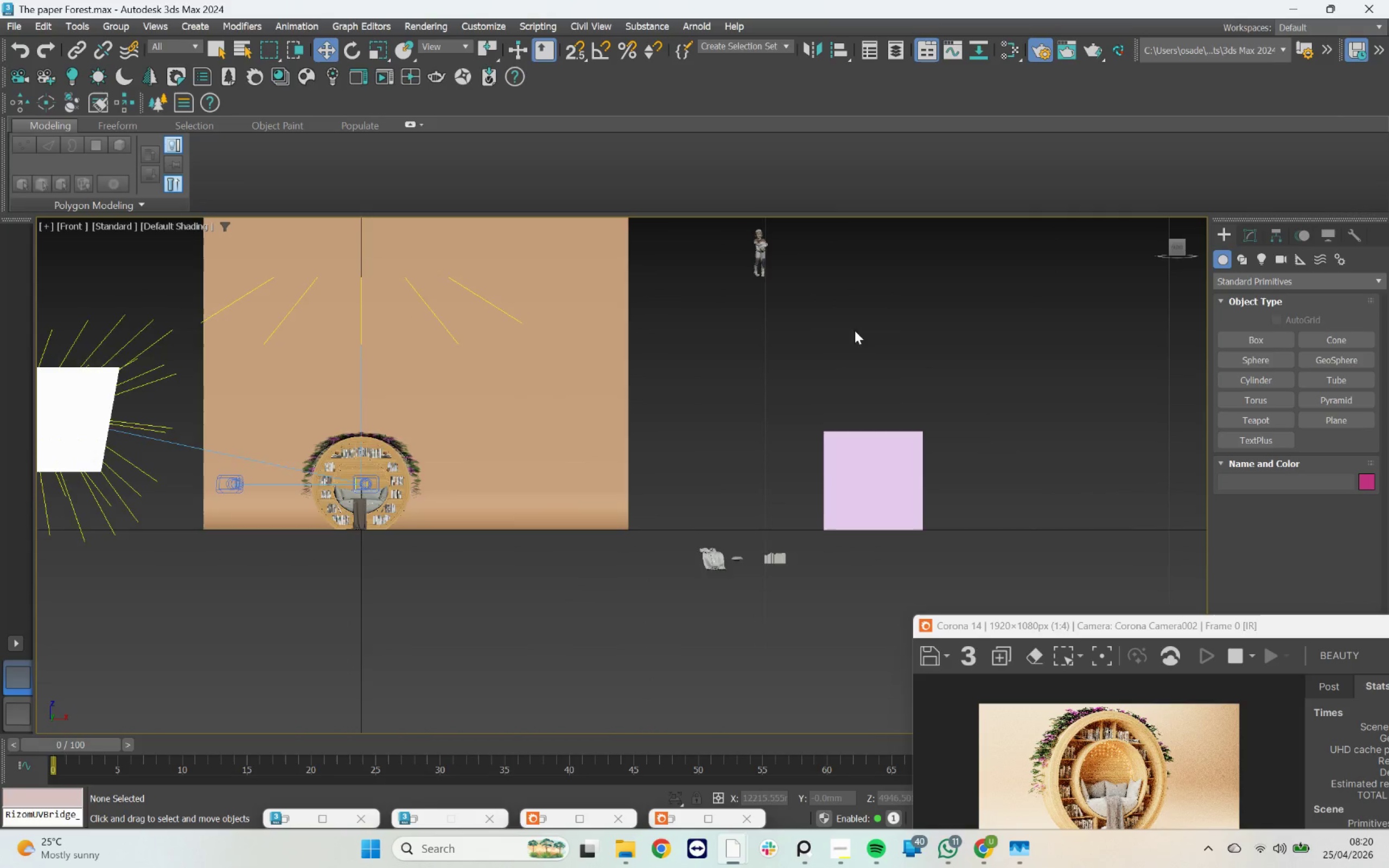 
left_click_drag(start_coordinate=[851, 263], to_coordinate=[621, 656])
 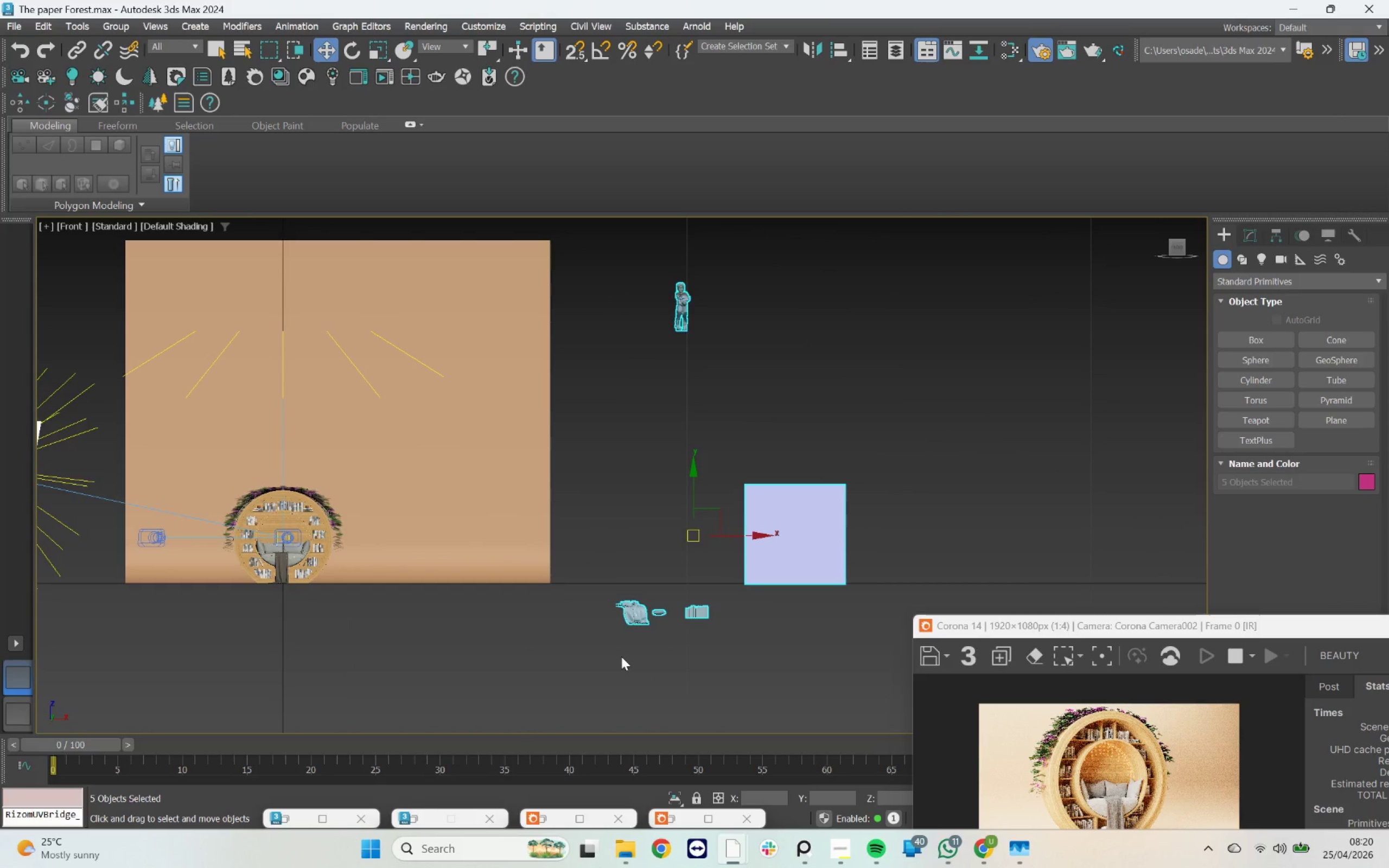 
key(Delete)
 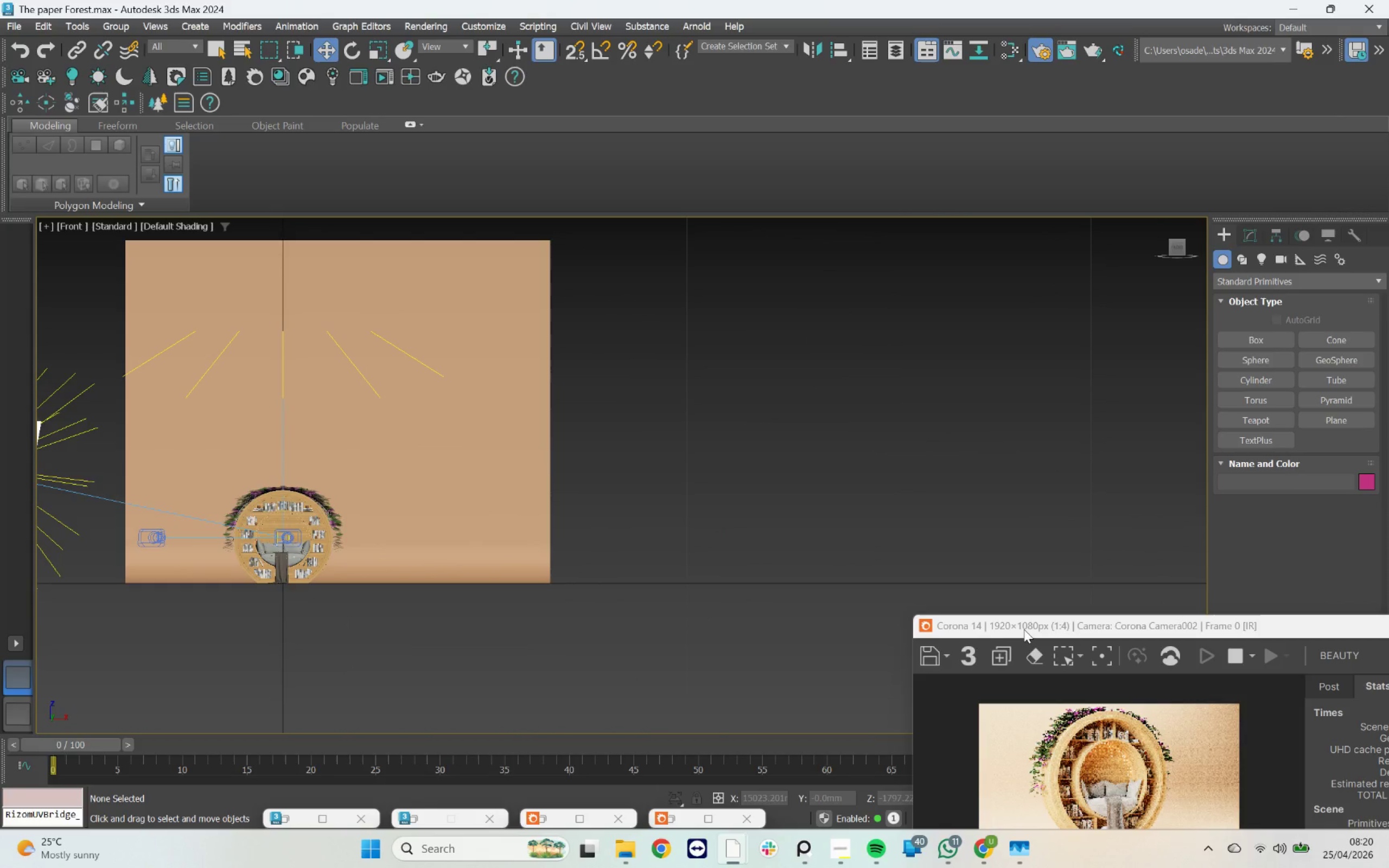 
left_click_drag(start_coordinate=[1030, 627], to_coordinate=[773, 425])
 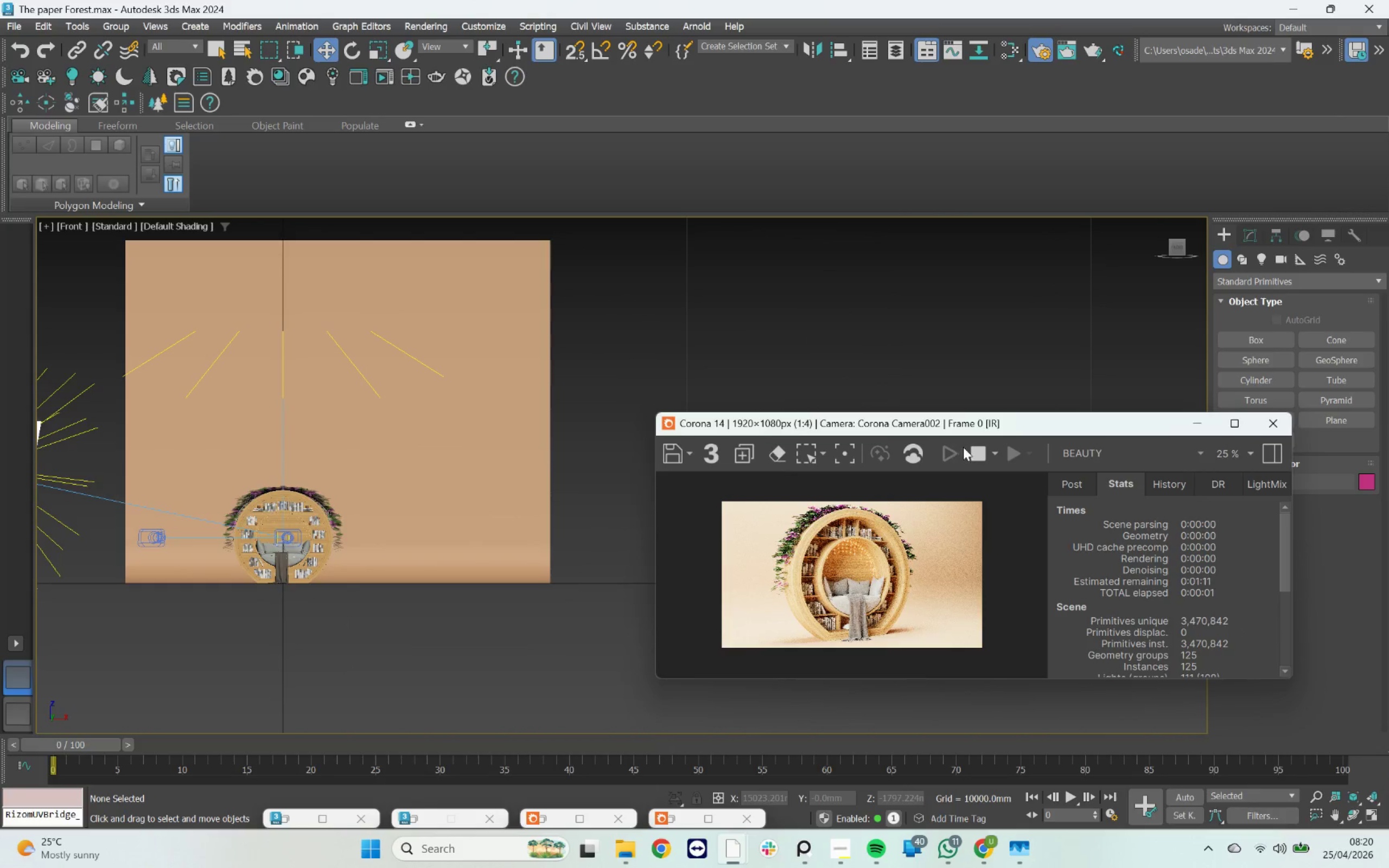 
left_click([970, 454])
 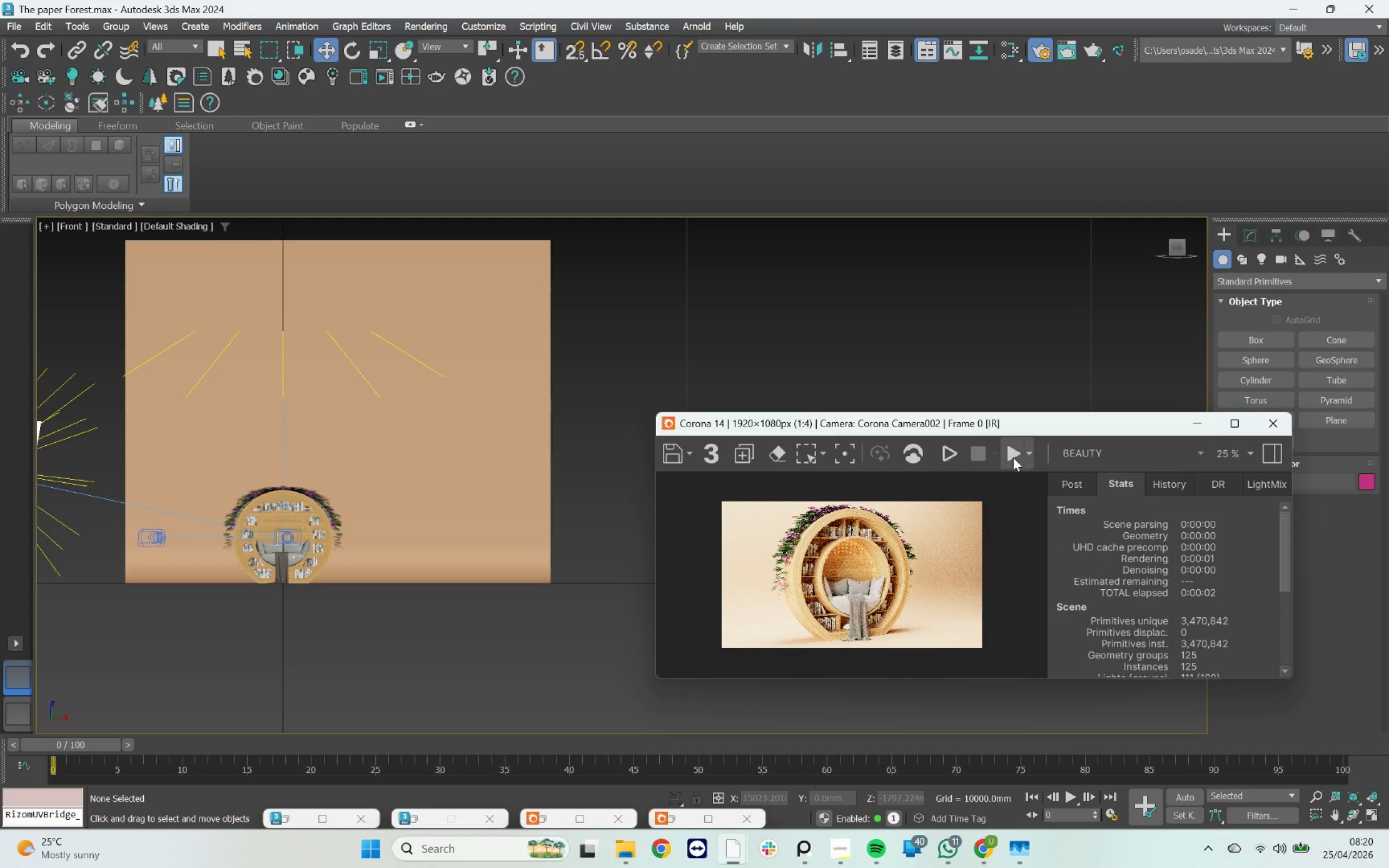 
left_click([1015, 457])
 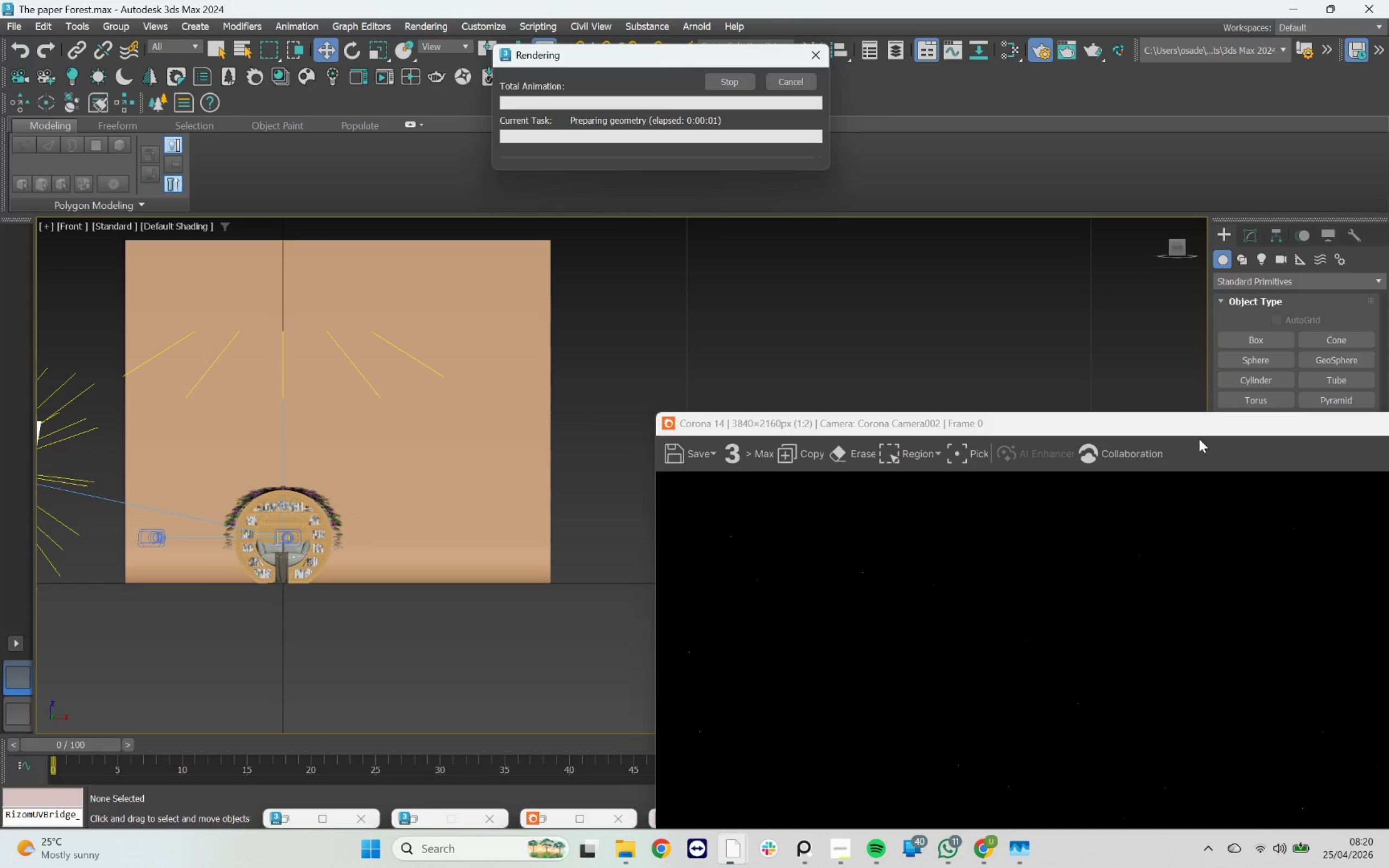 
left_click_drag(start_coordinate=[988, 426], to_coordinate=[480, 132])
 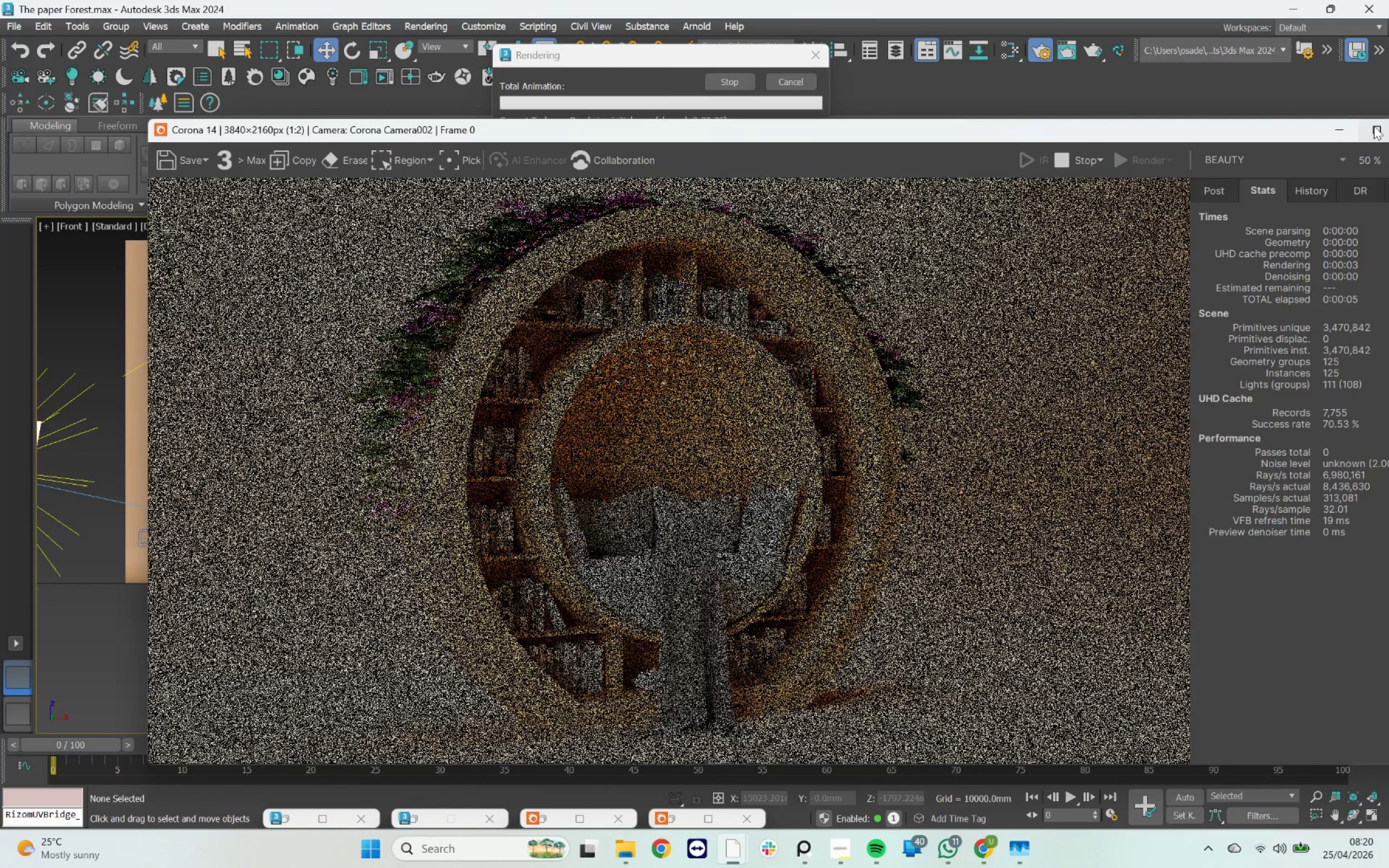 
left_click([1374, 126])
 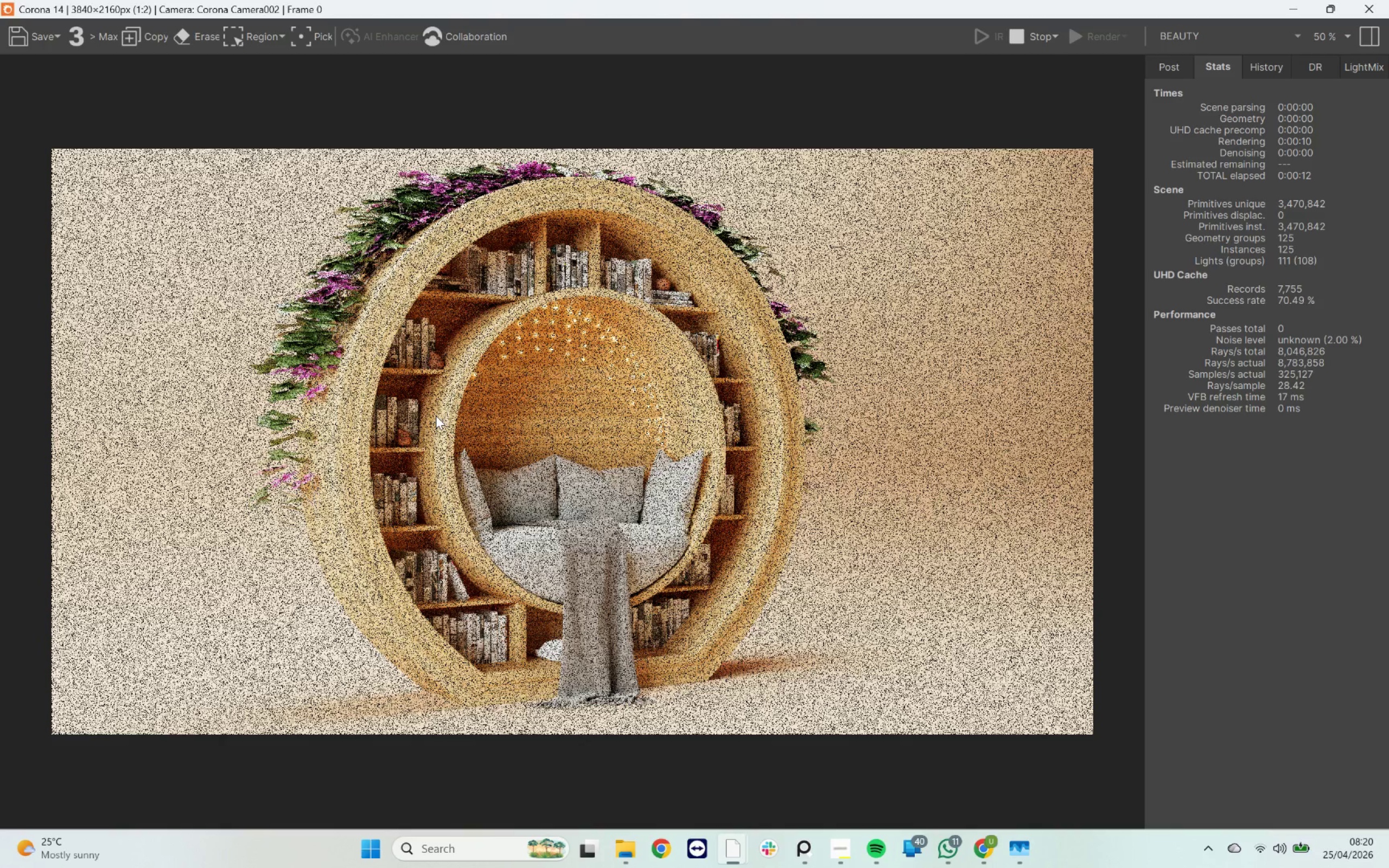 
wait(7.64)
 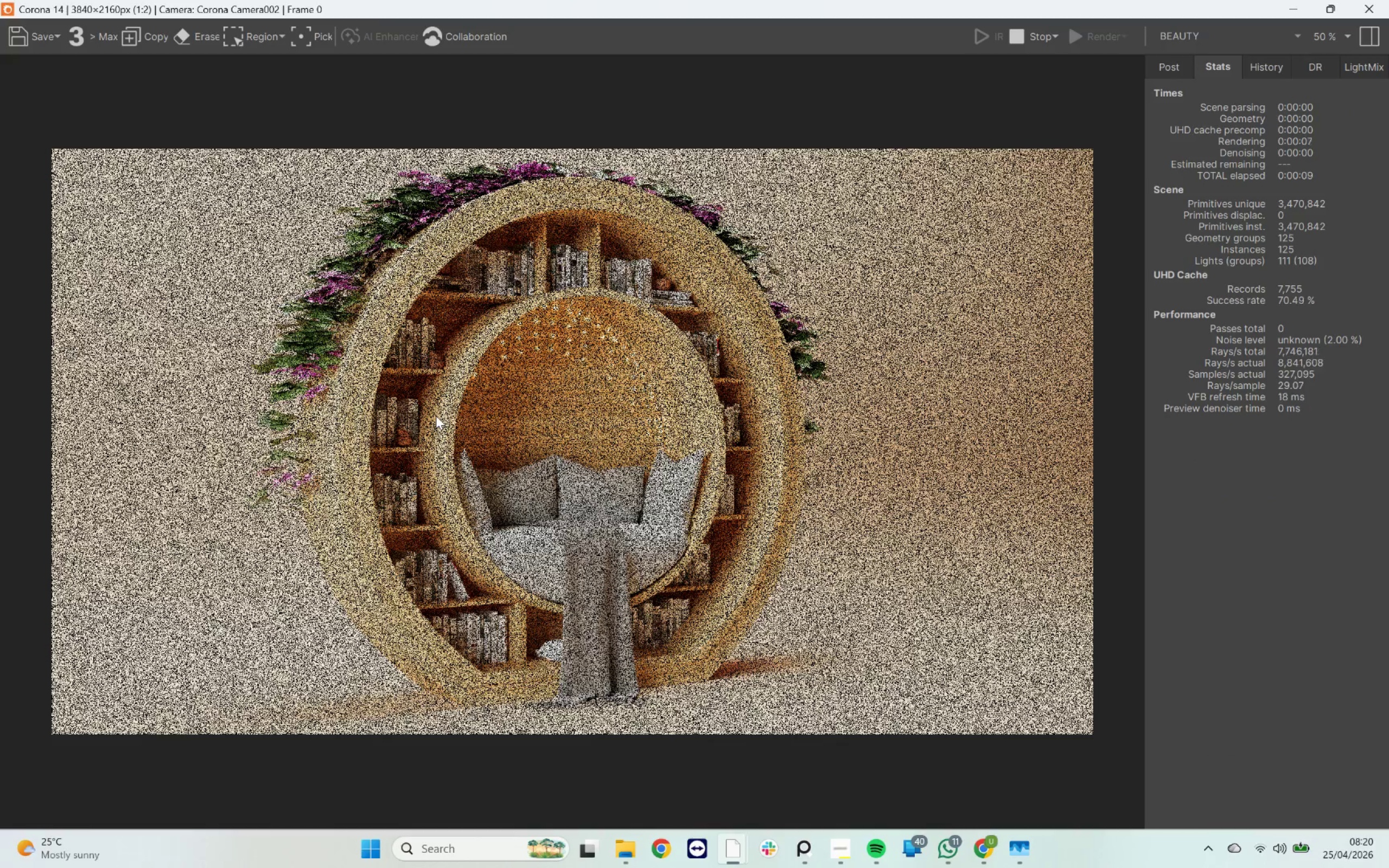 
scroll: coordinate [556, 635], scroll_direction: up, amount: 2.0
 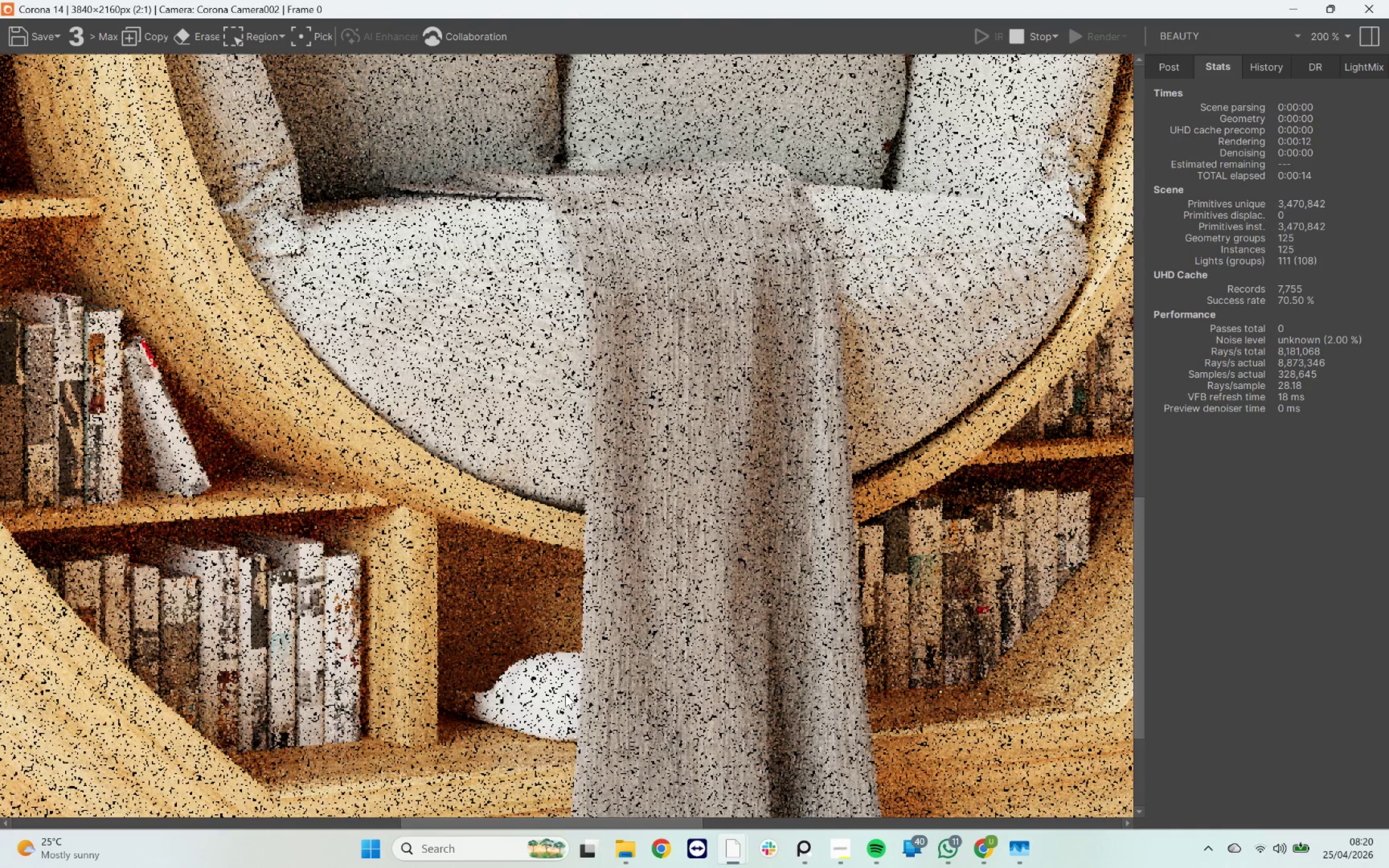 
scroll: coordinate [565, 694], scroll_direction: down, amount: 1.0
 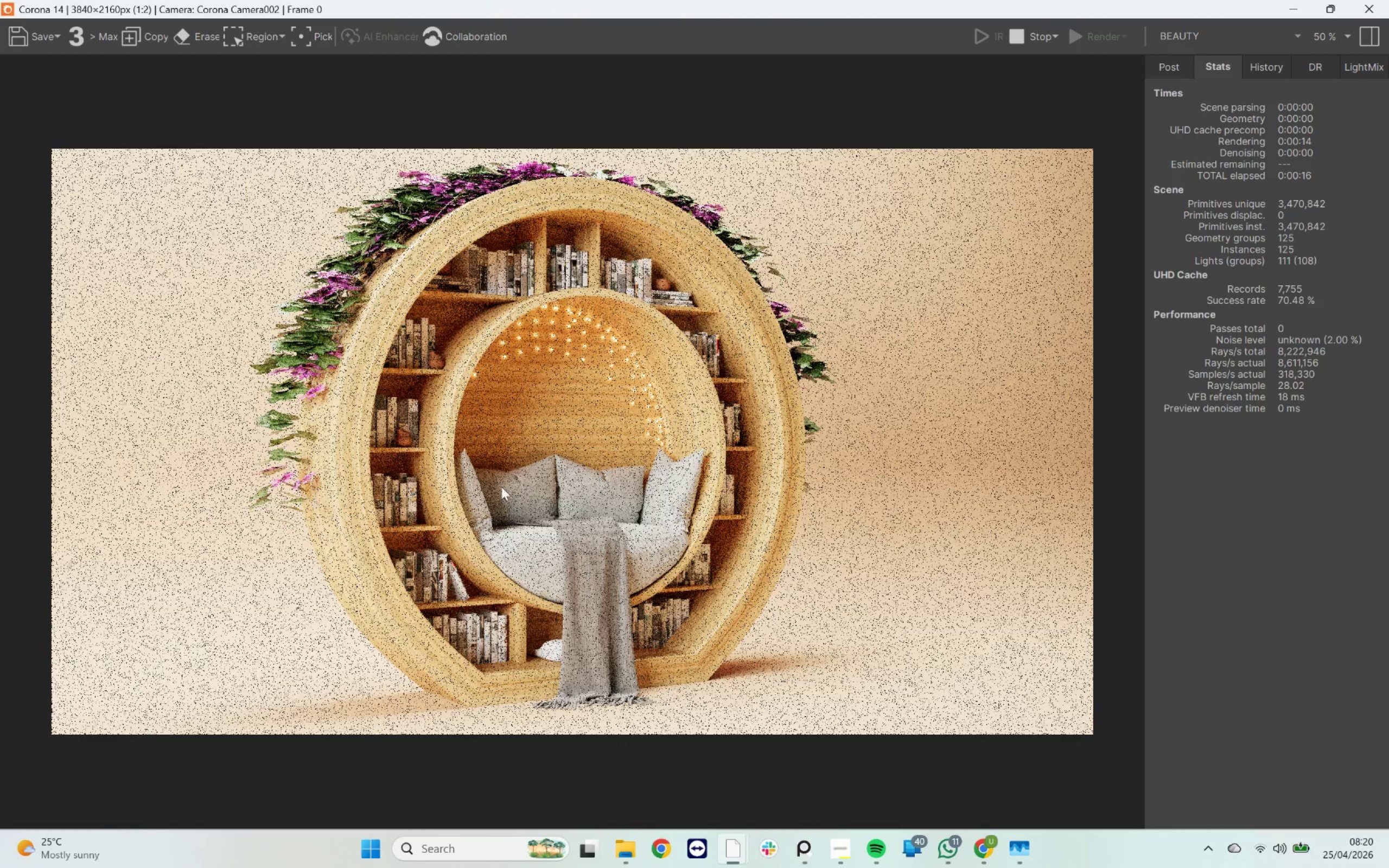 
scroll: coordinate [735, 557], scroll_direction: up, amount: 3.0
 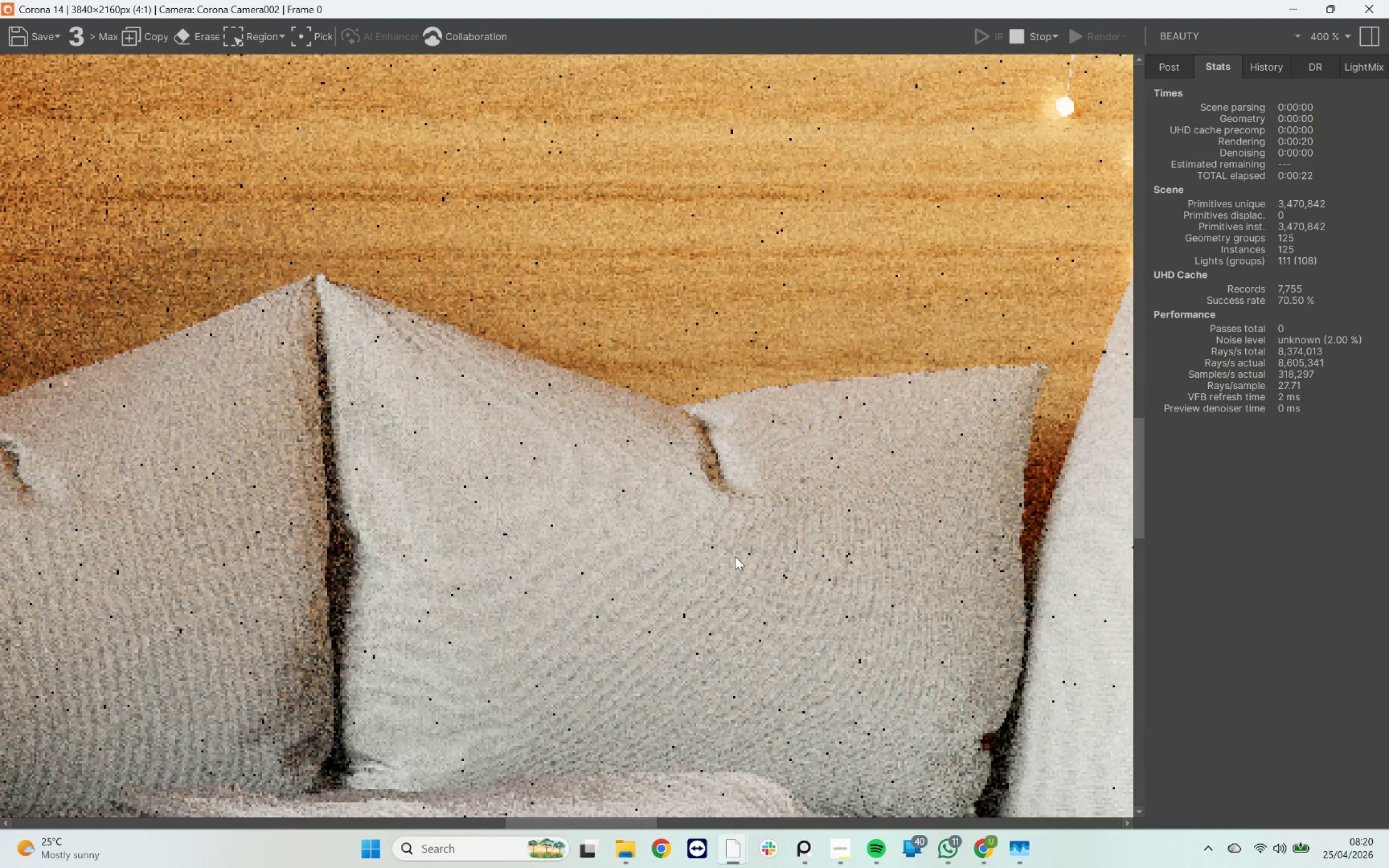 
scroll: coordinate [735, 557], scroll_direction: down, amount: 3.0
 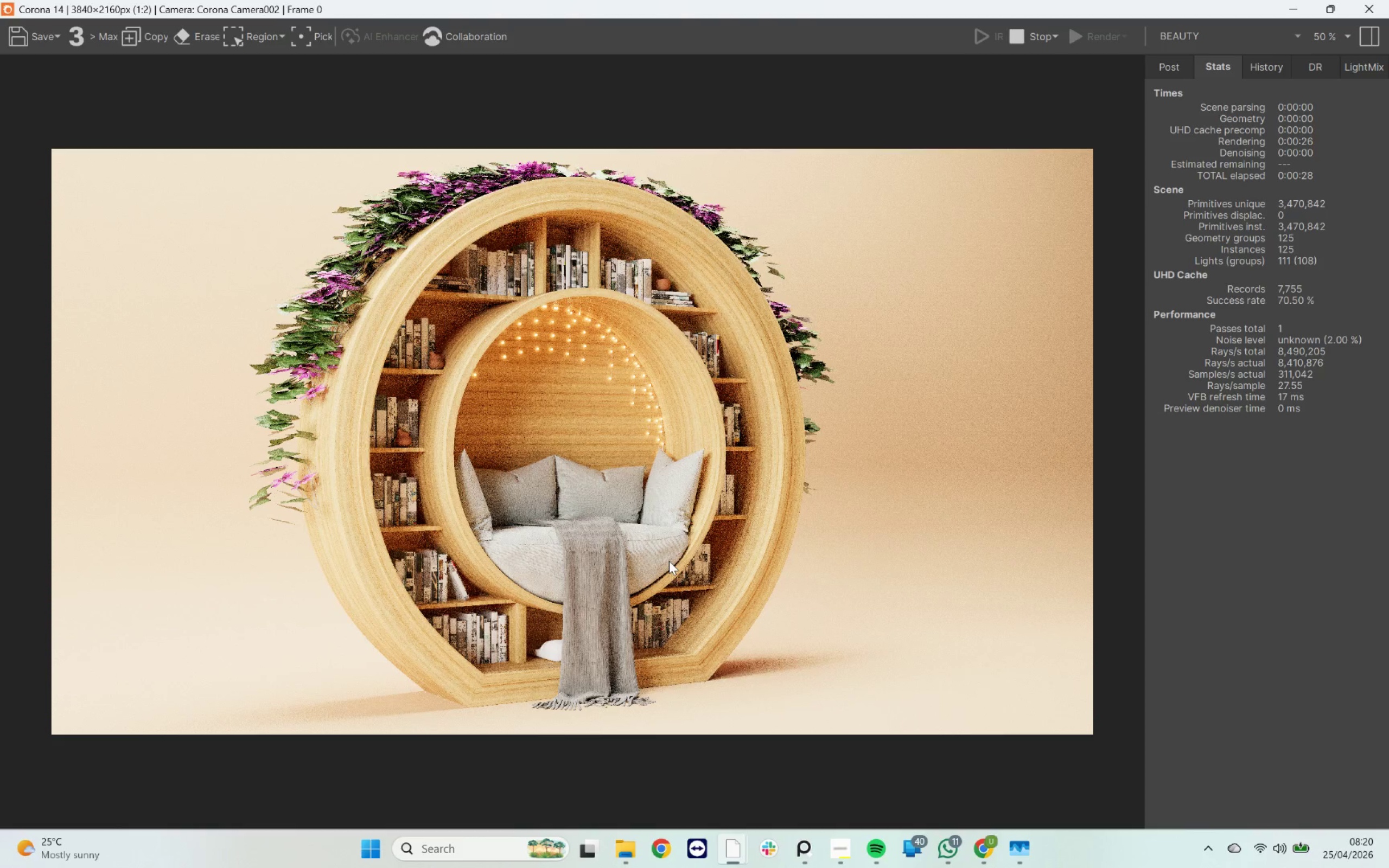 
scroll: coordinate [669, 561], scroll_direction: up, amount: 2.0
 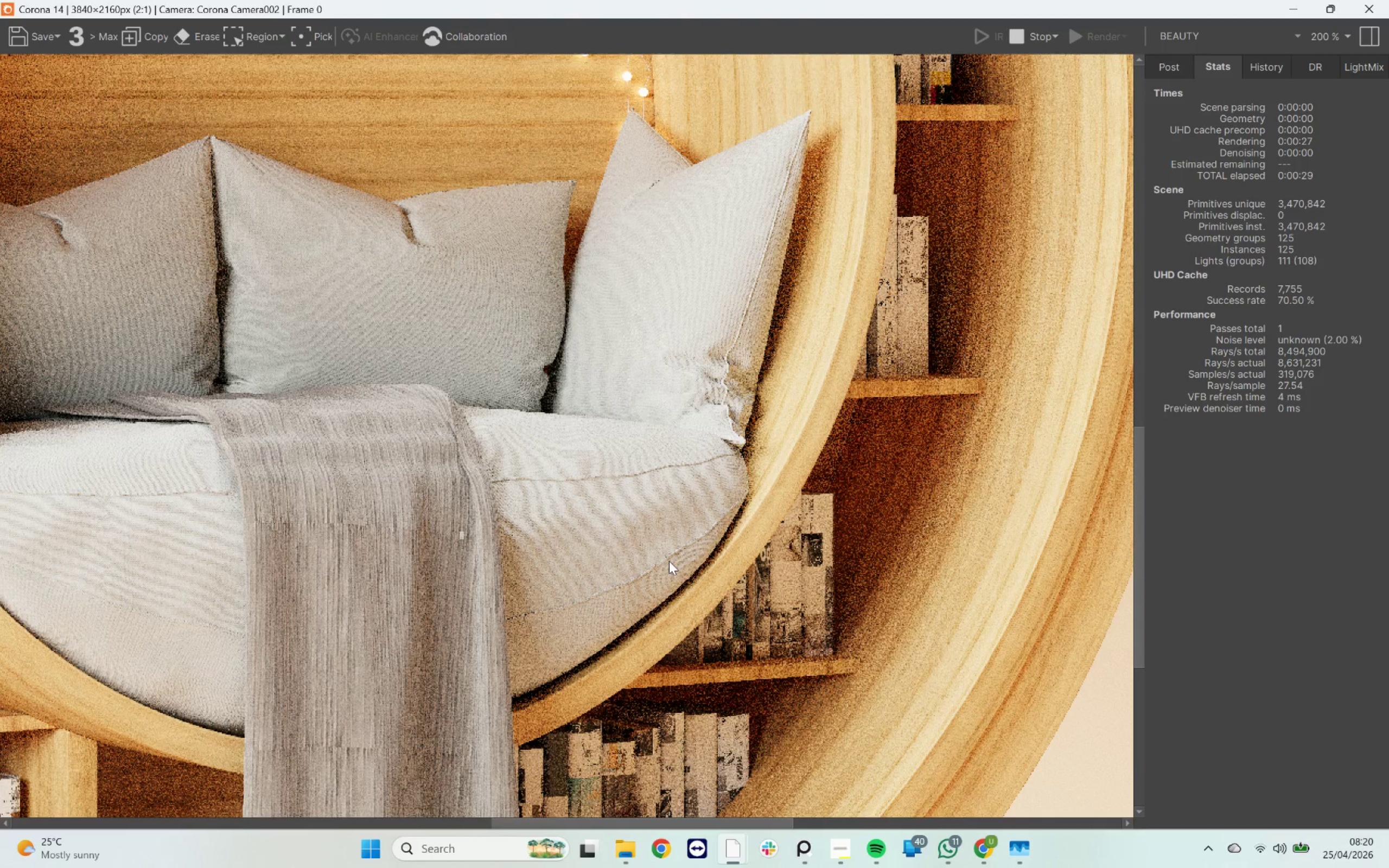 
scroll: coordinate [669, 561], scroll_direction: down, amount: 3.0
 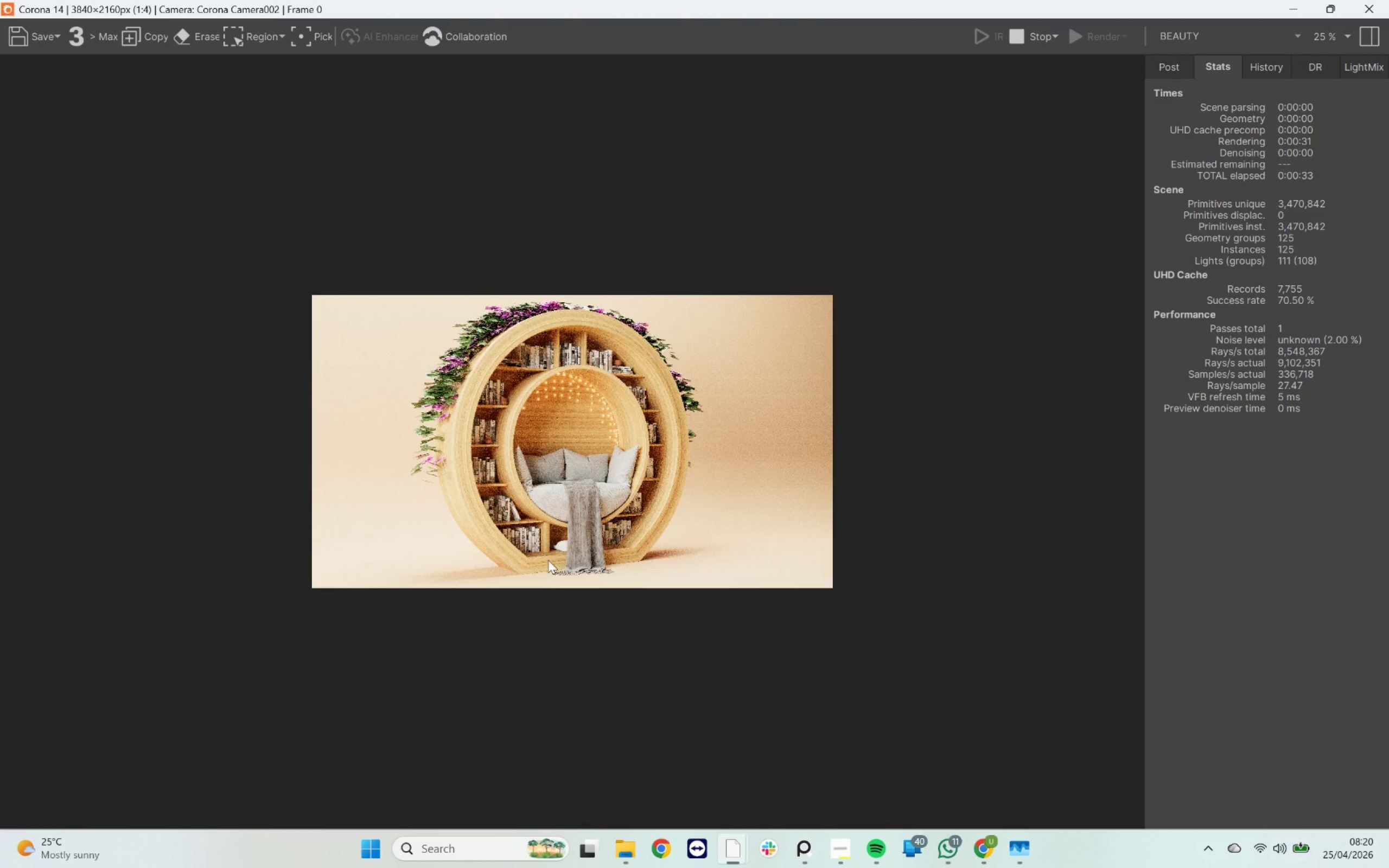 
scroll: coordinate [599, 523], scroll_direction: up, amount: 3.0
 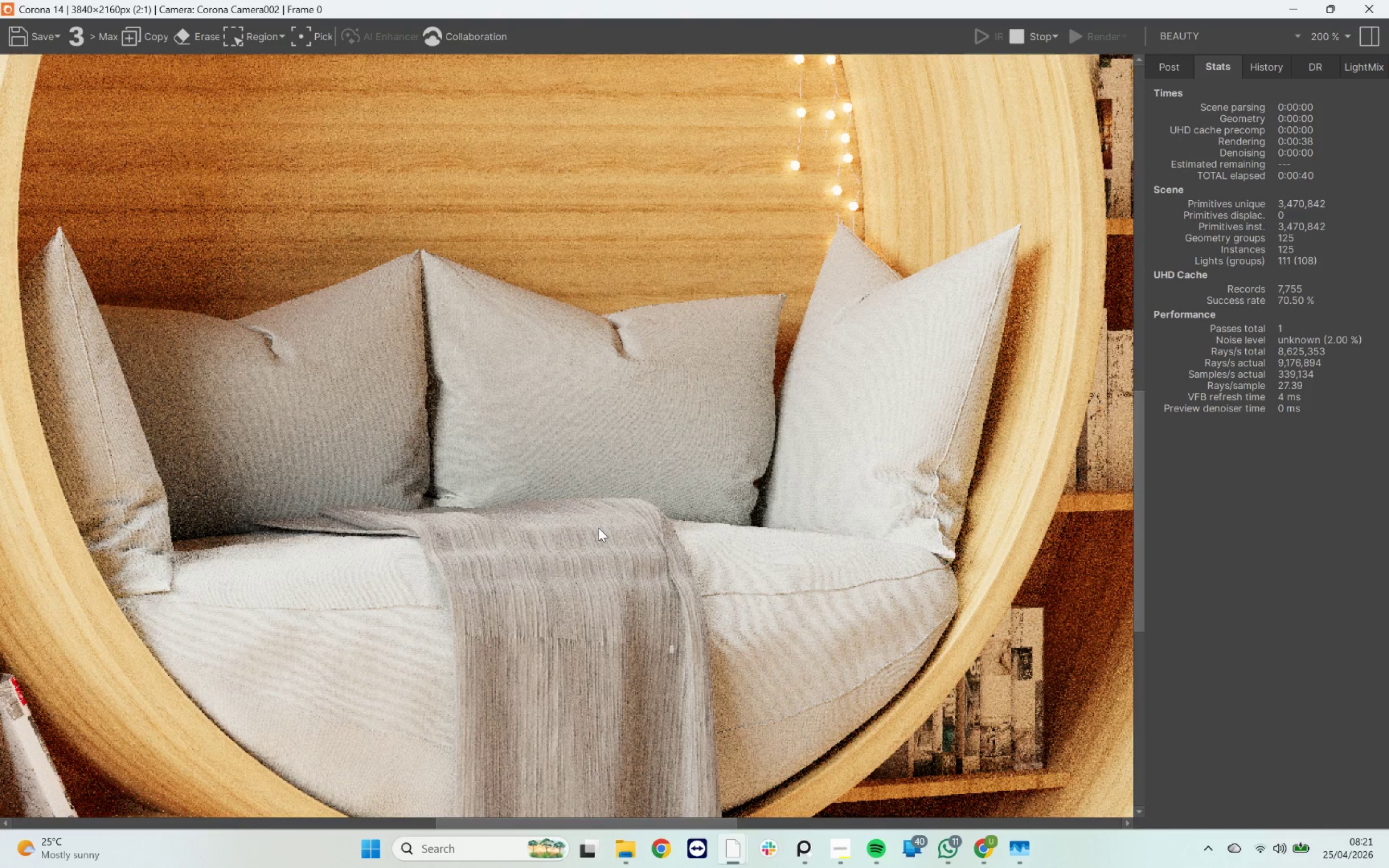 
scroll: coordinate [598, 529], scroll_direction: down, amount: 3.0
 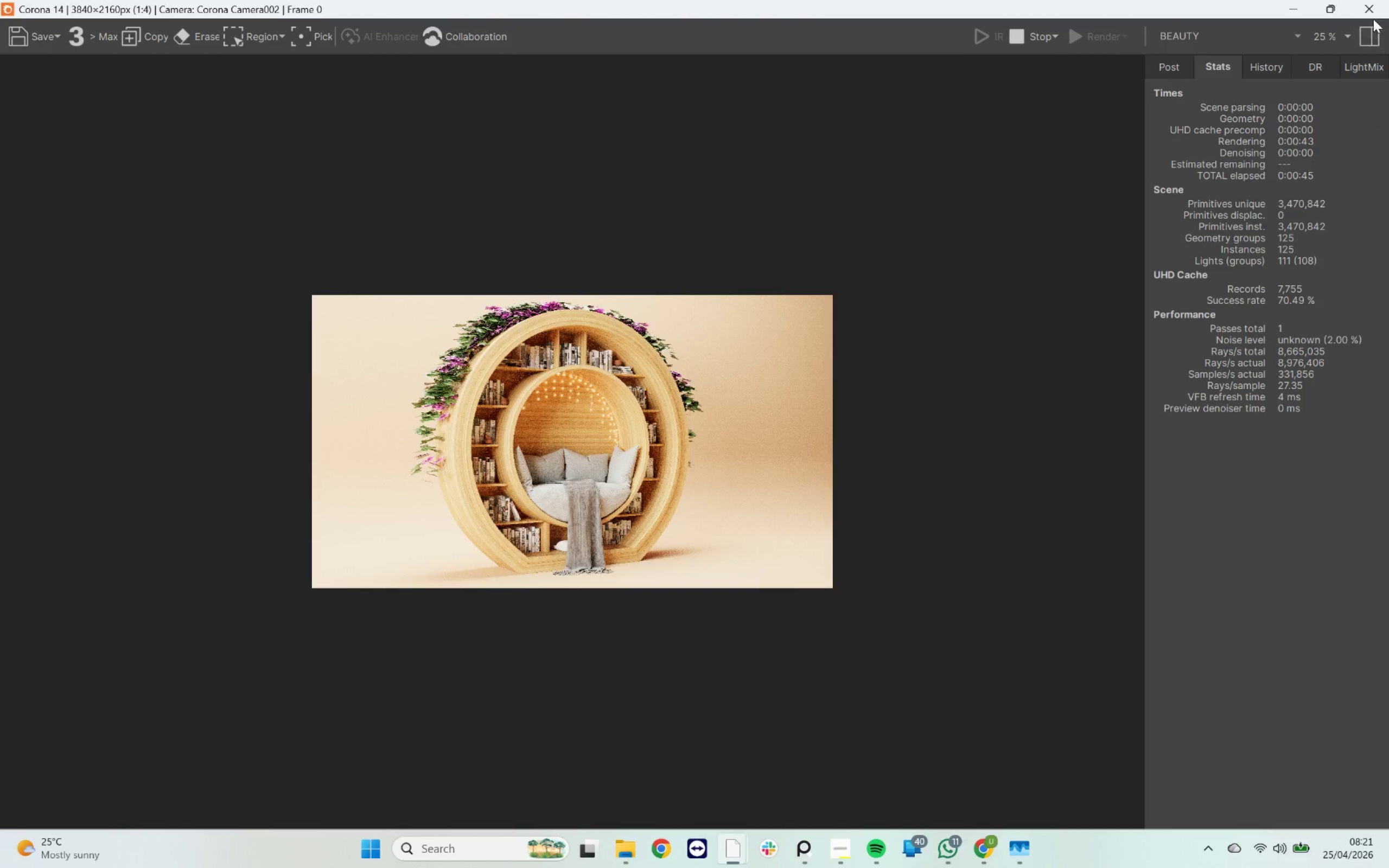 
left_click([1369, 15])
 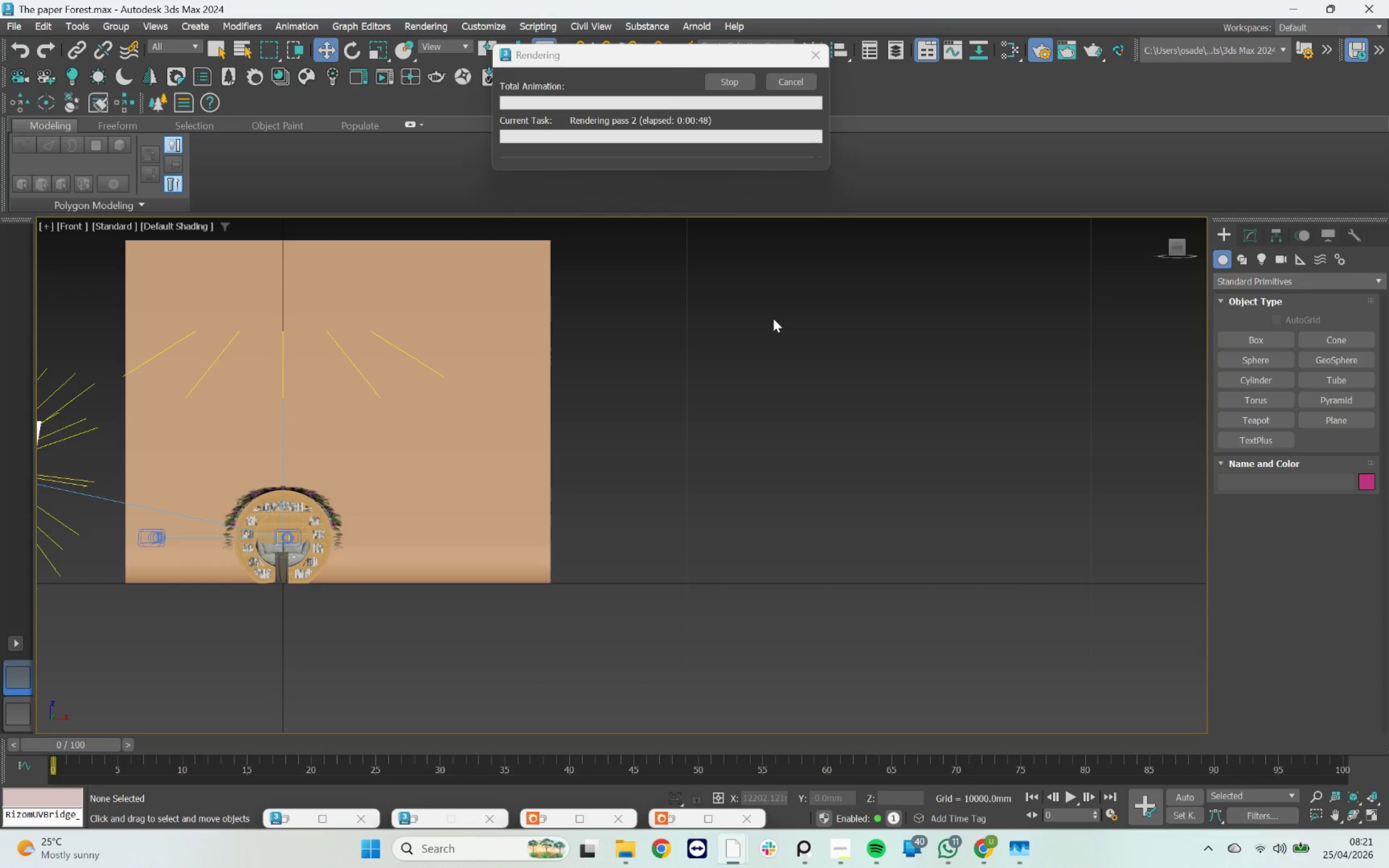 
left_click([782, 78])
 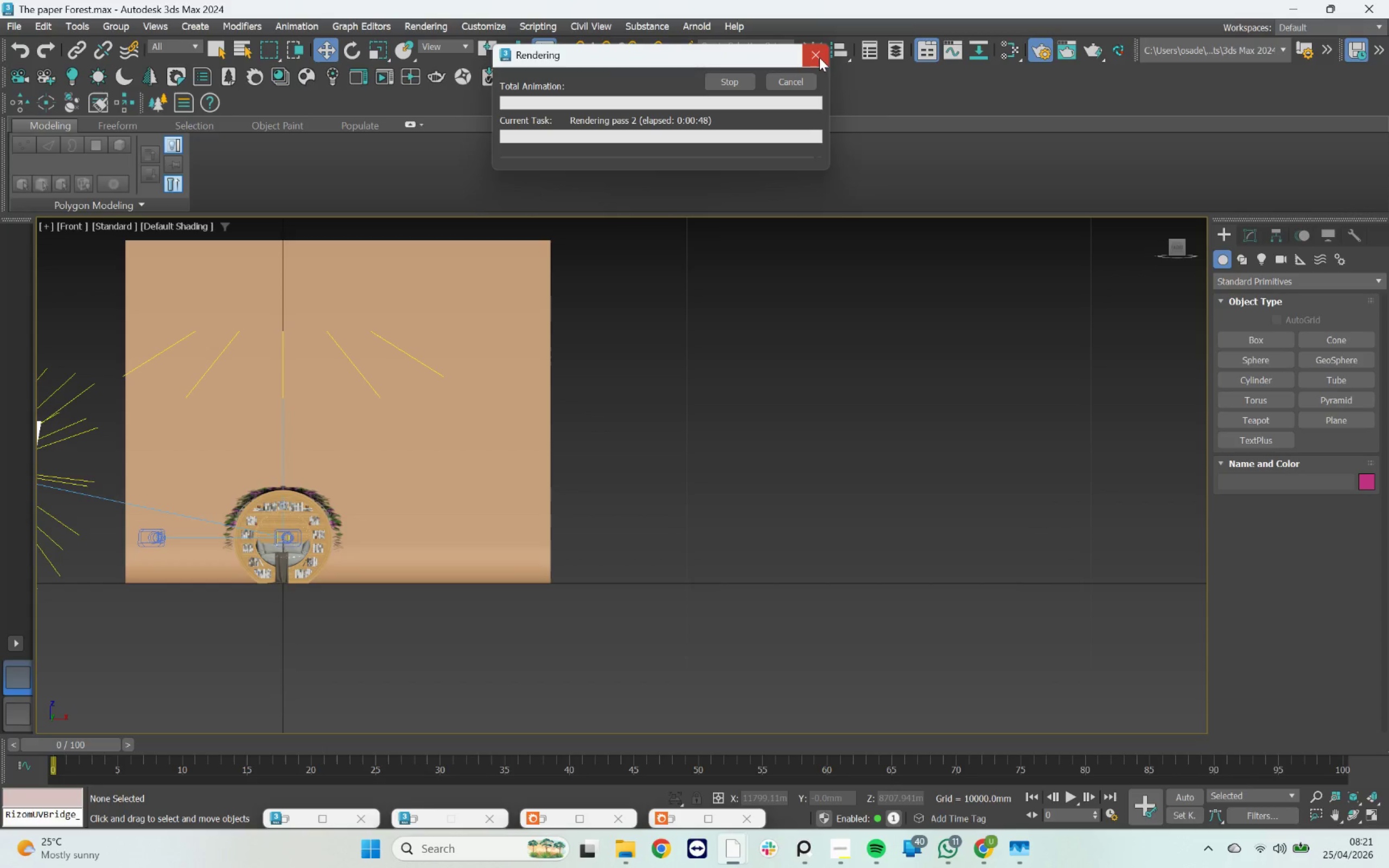 
left_click([820, 56])
 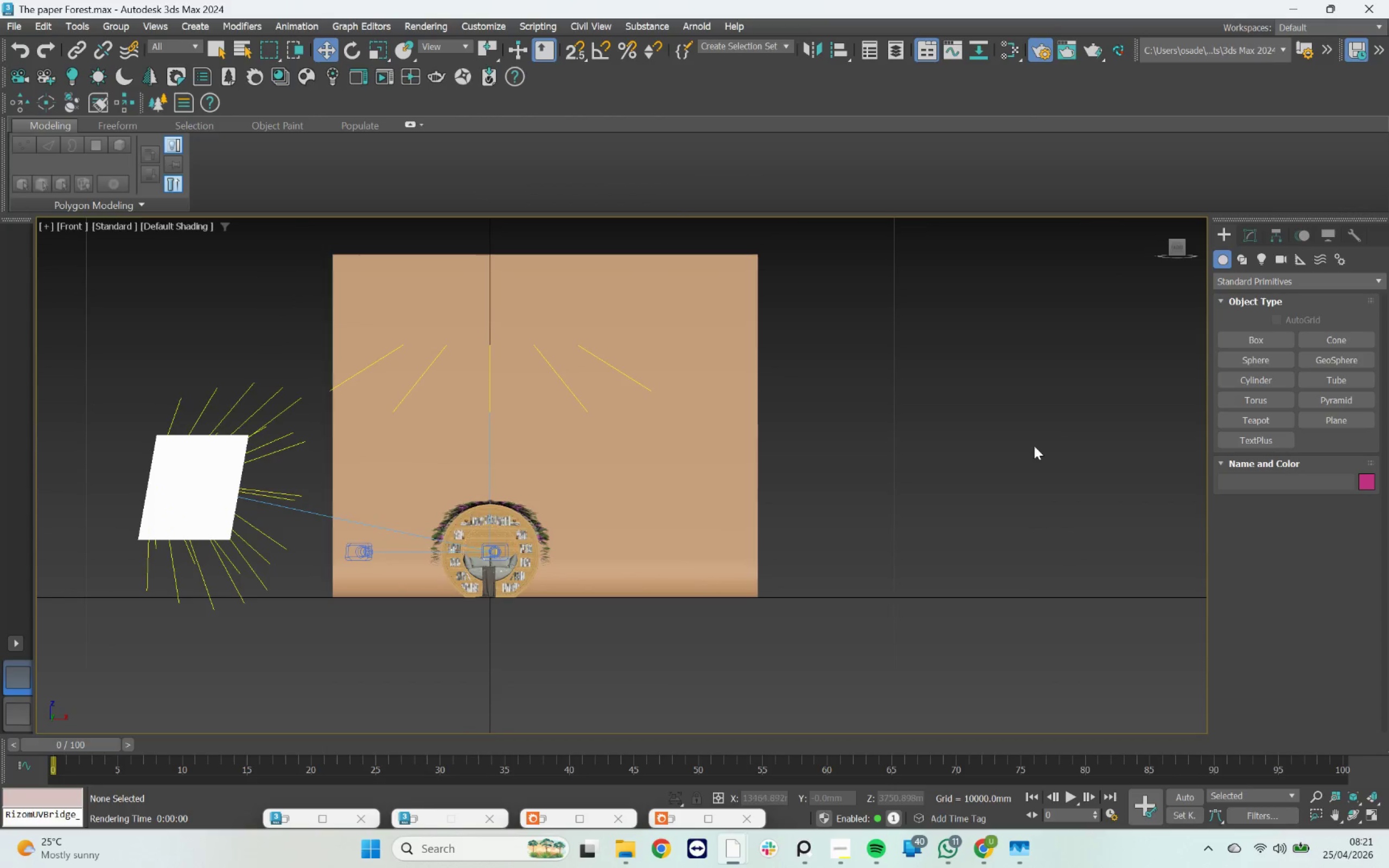 
key(Control+ControlLeft)
 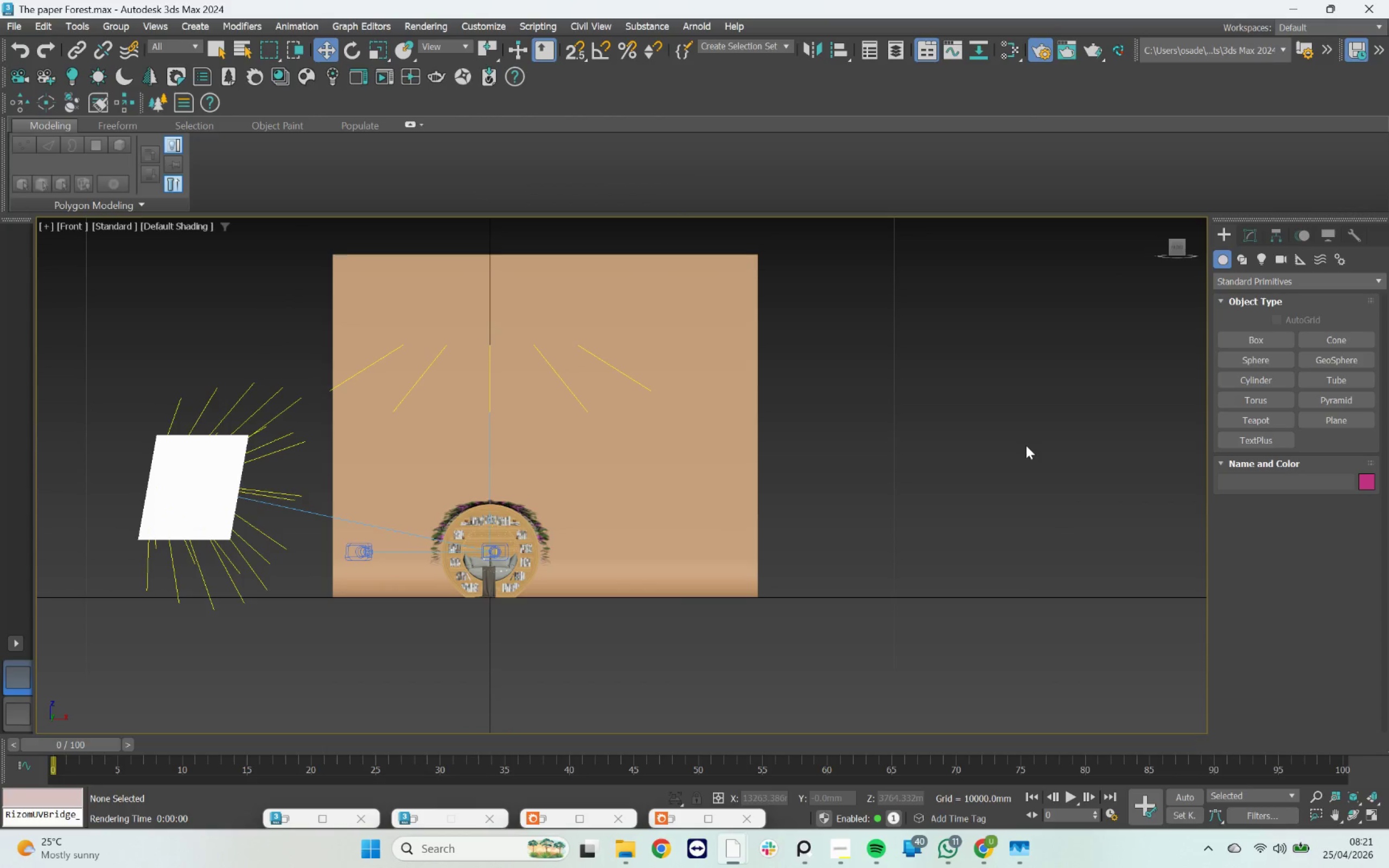 
key(Control+S)
 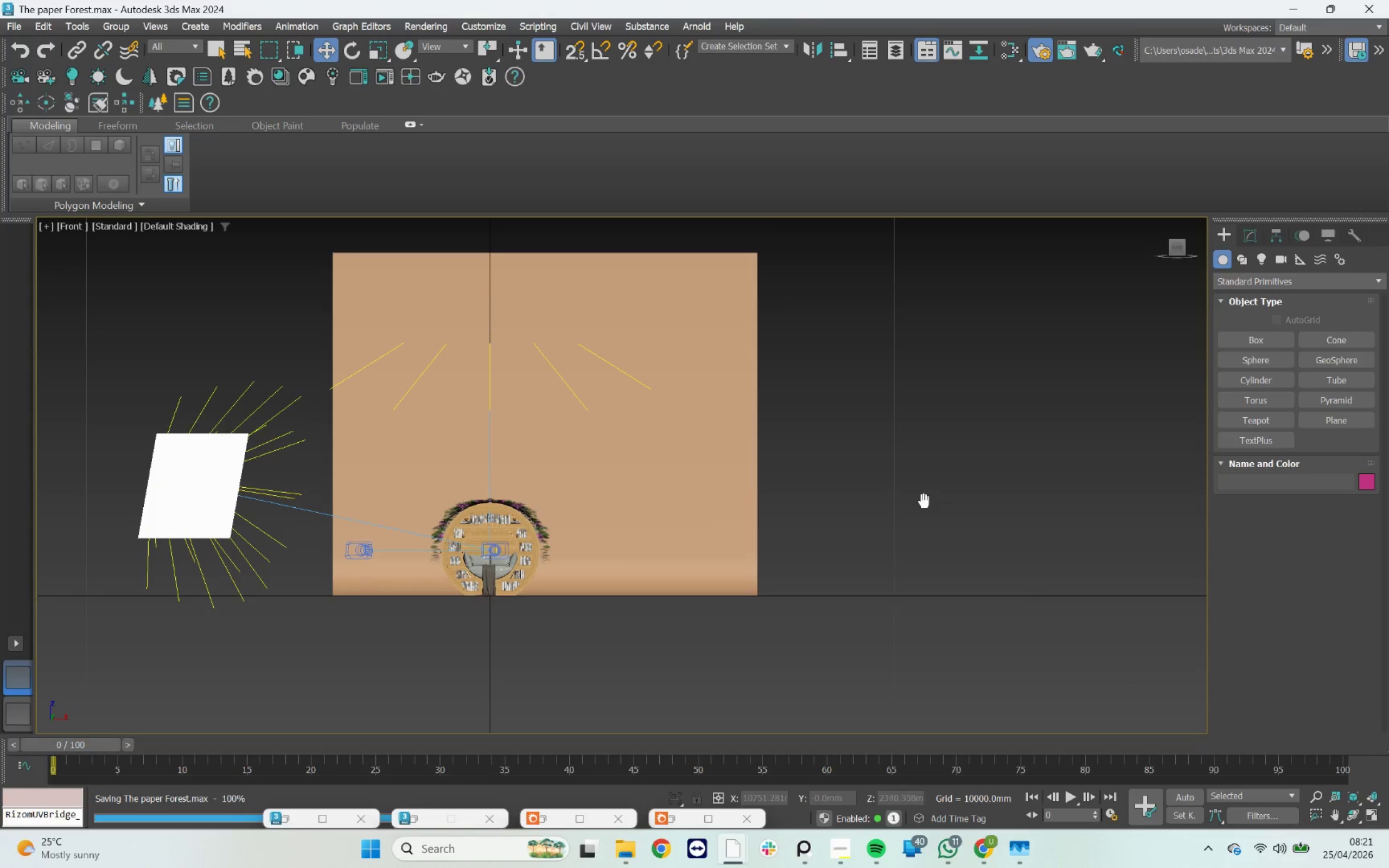 
scroll: coordinate [620, 544], scroll_direction: up, amount: 1.0
 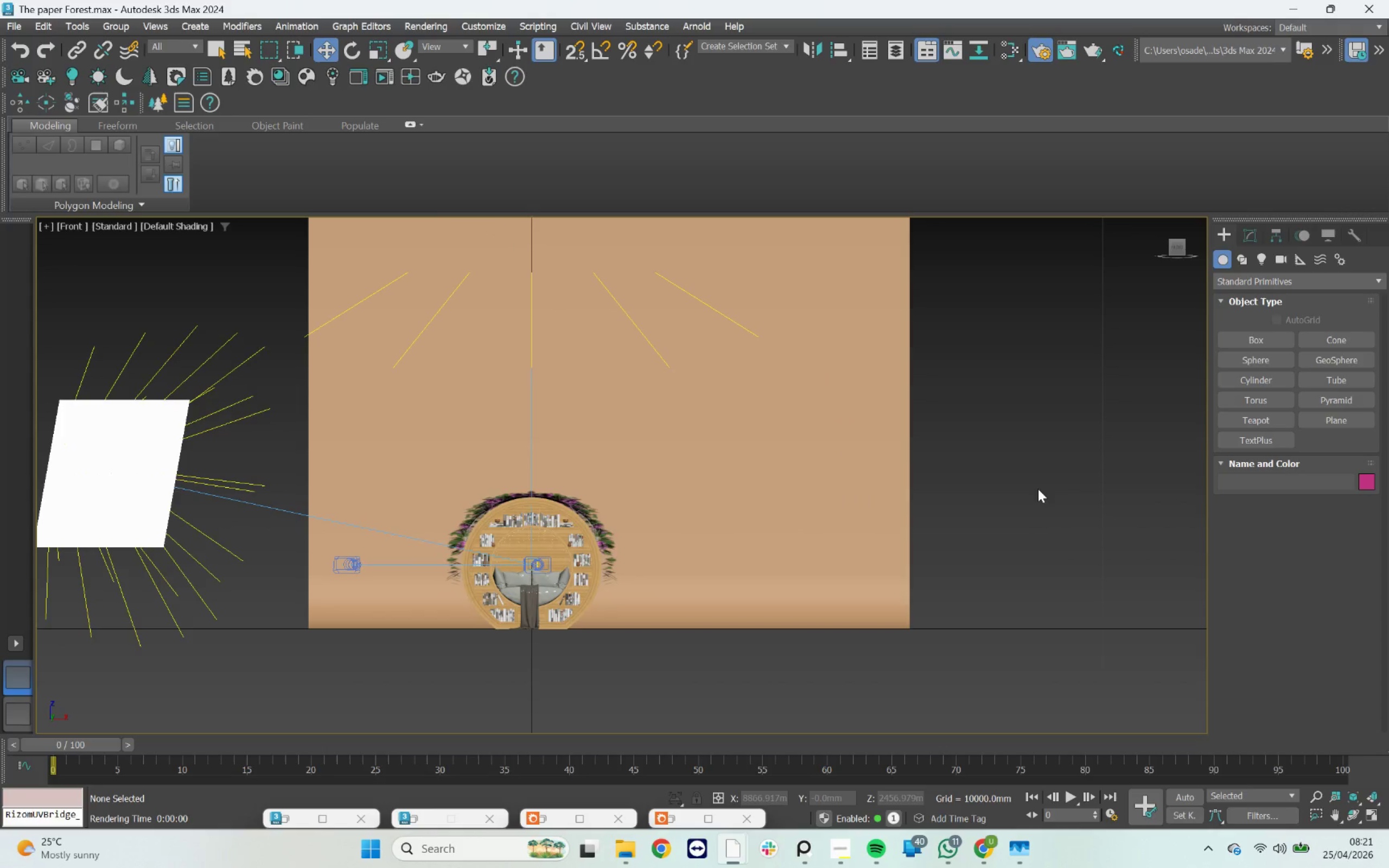 
left_click([1034, 484])
 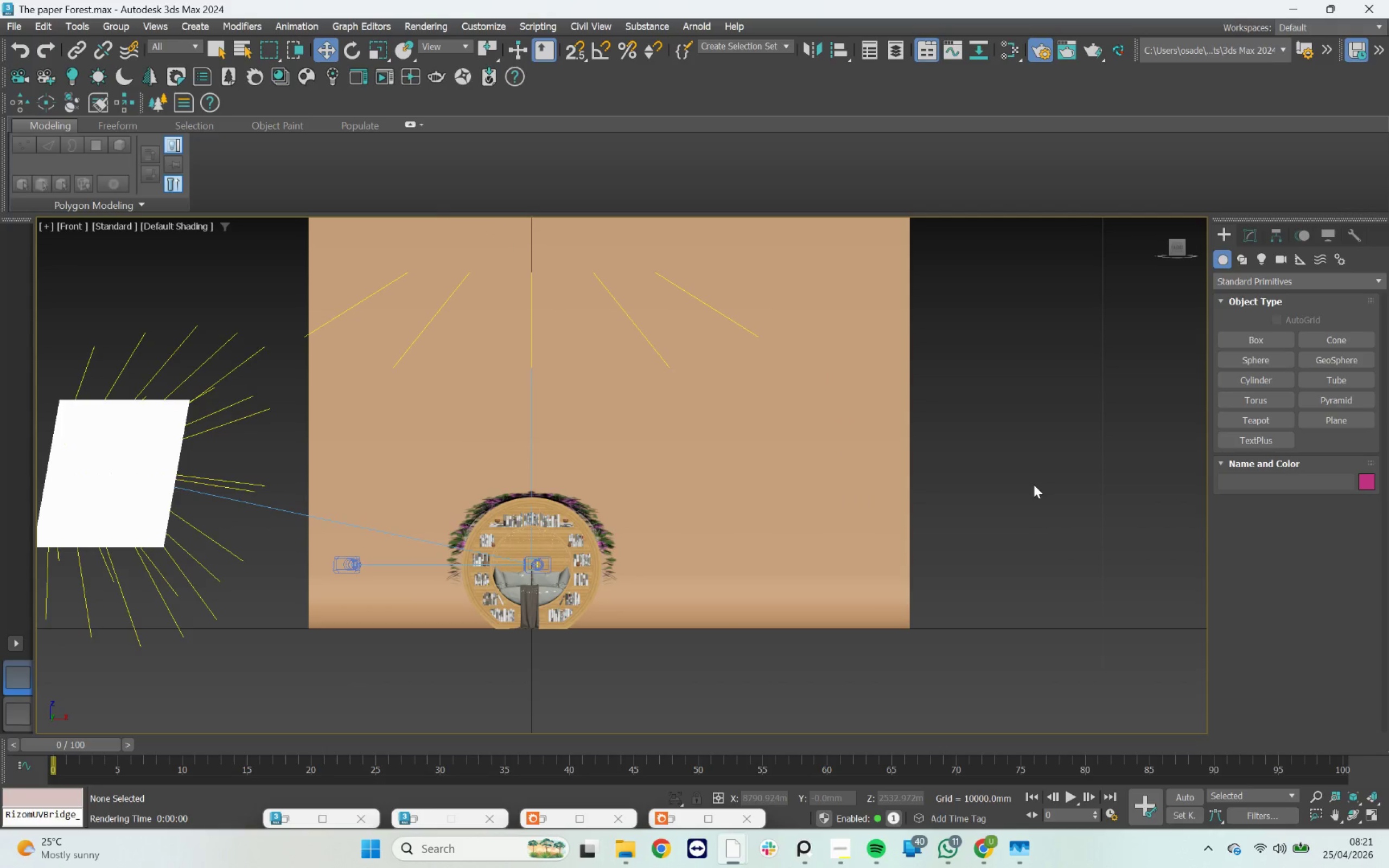 
key(Alt+AltLeft)
 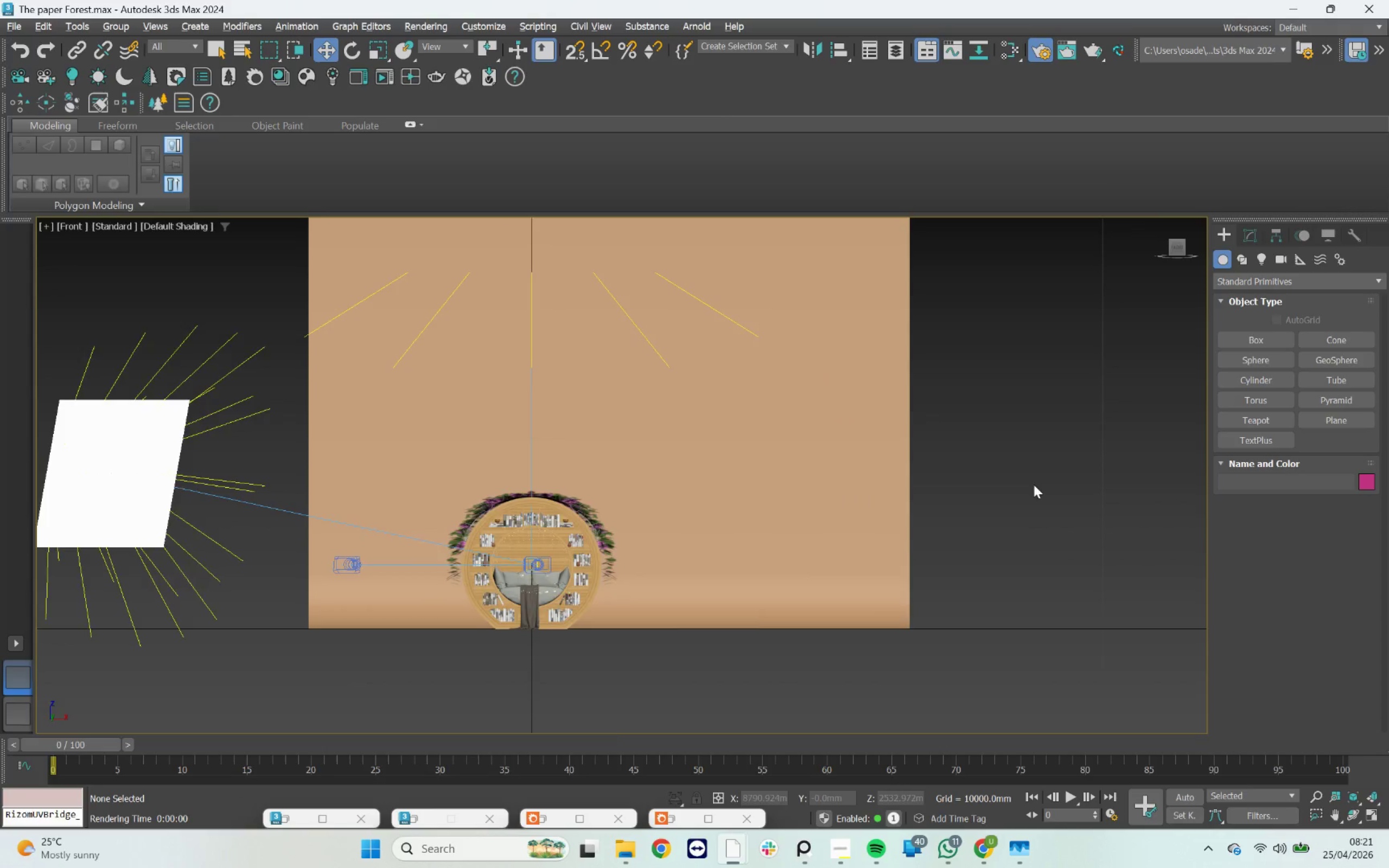 
key(Alt+W)
 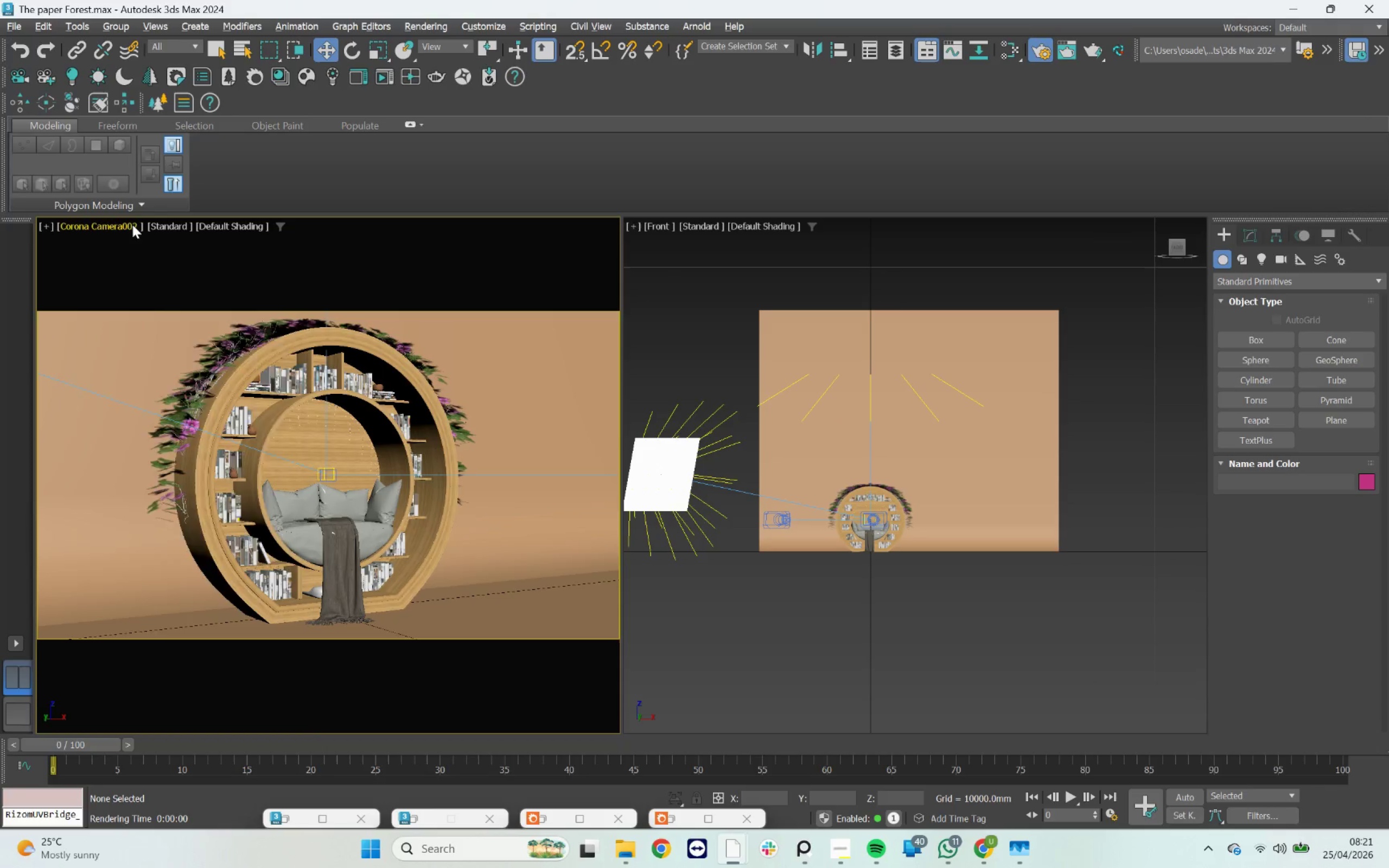 
left_click([195, 234])
 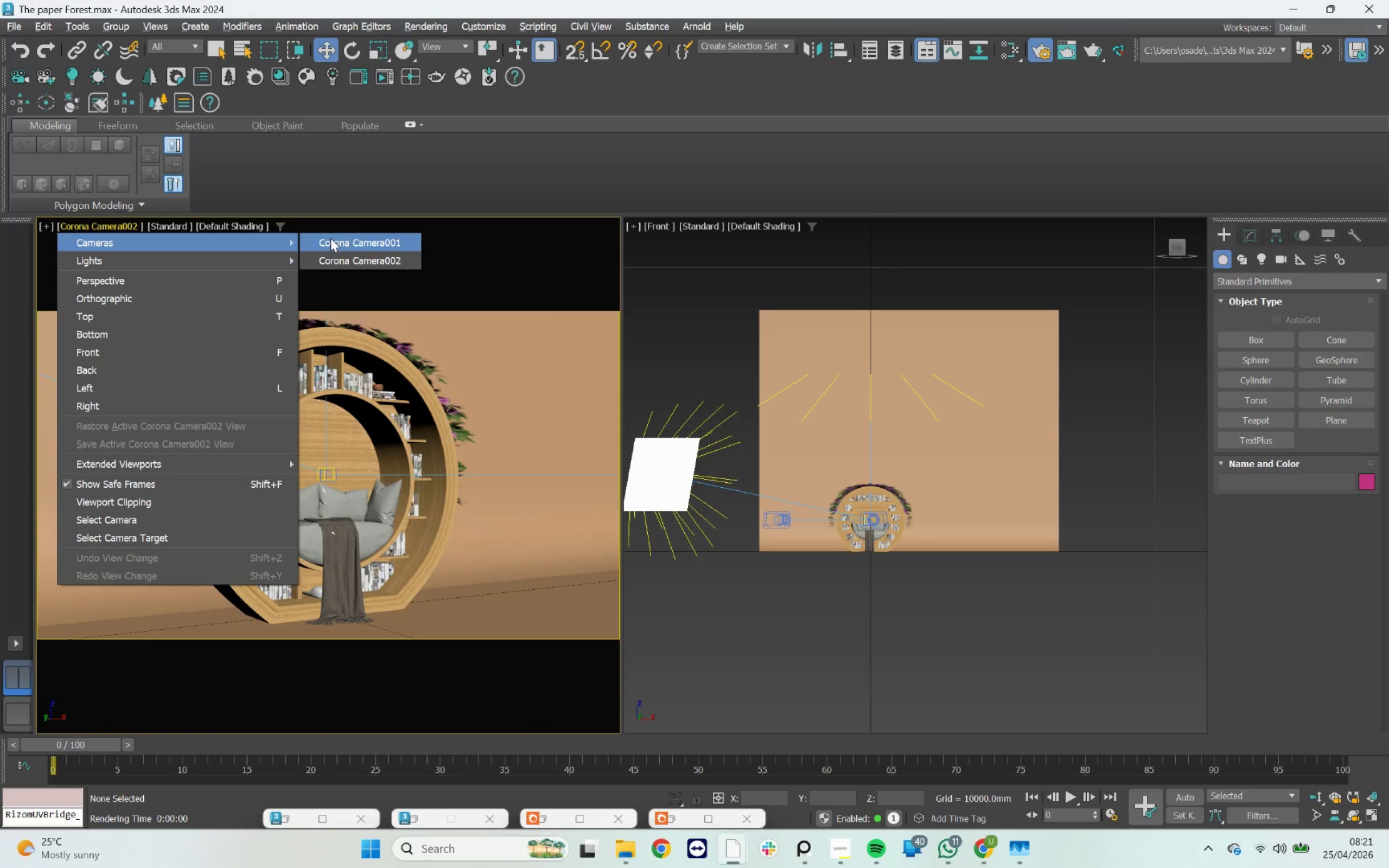 
left_click([333, 238])
 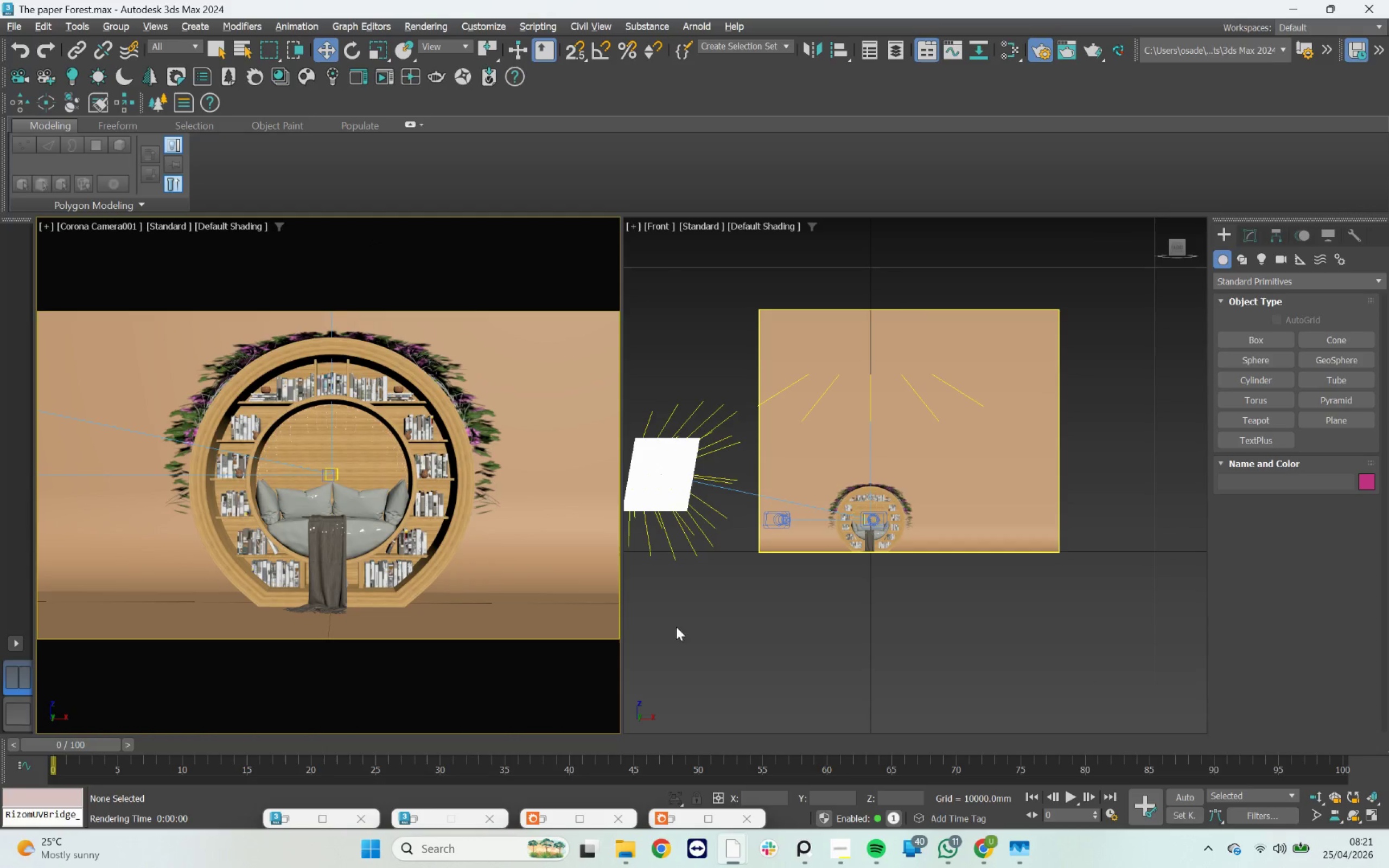 
left_click([728, 644])
 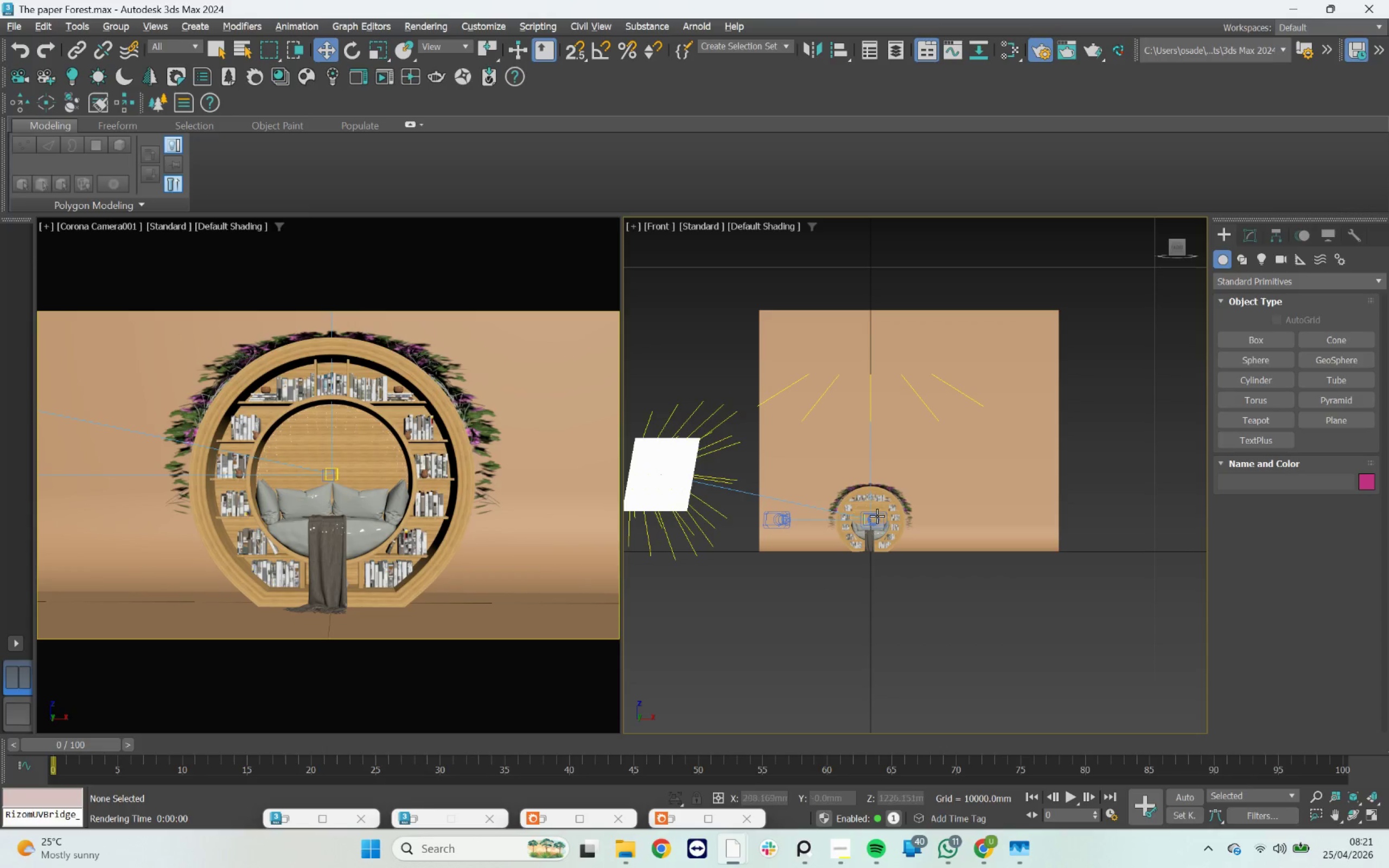 
scroll: coordinate [877, 516], scroll_direction: up, amount: 3.0
 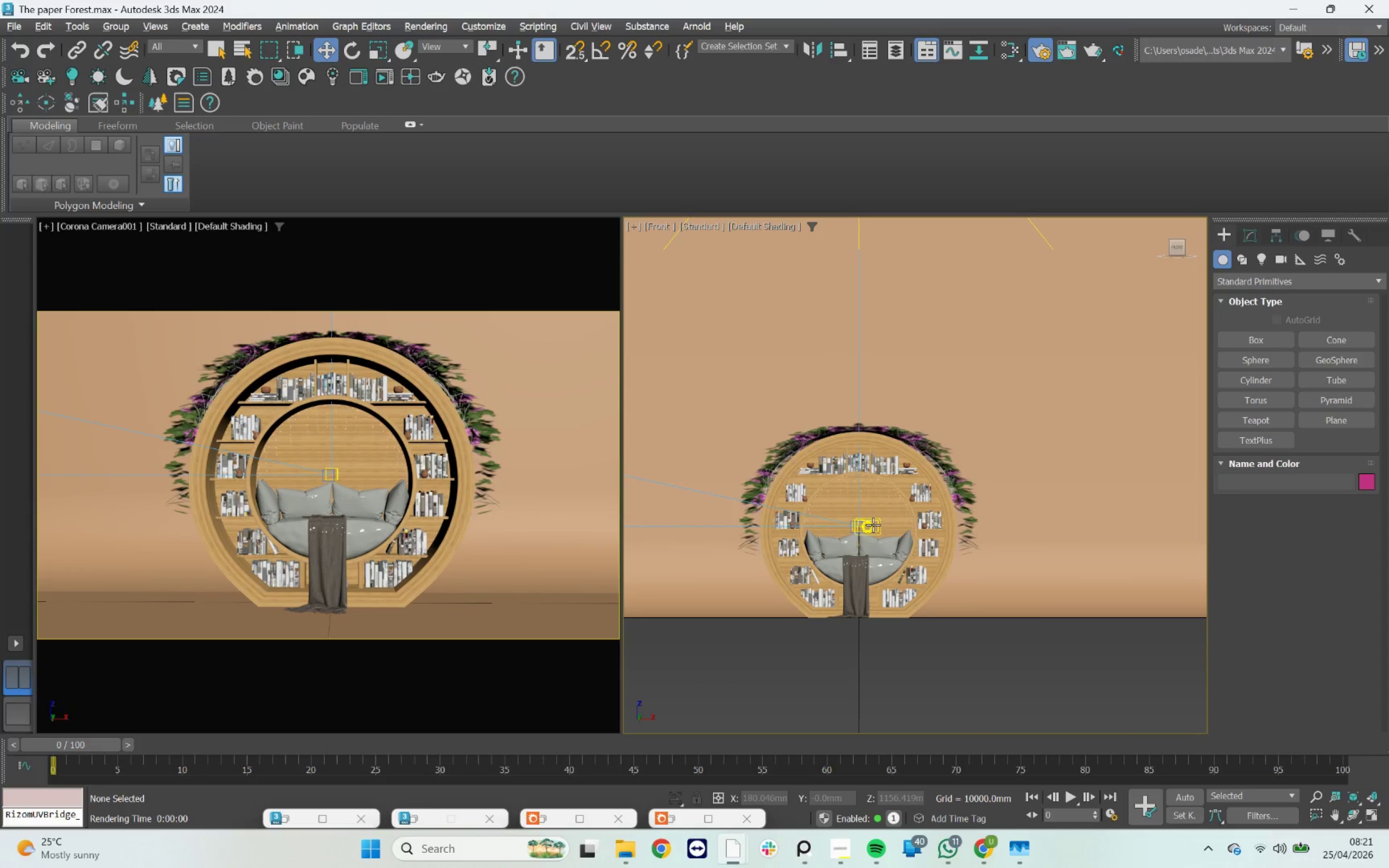 
left_click([873, 525])
 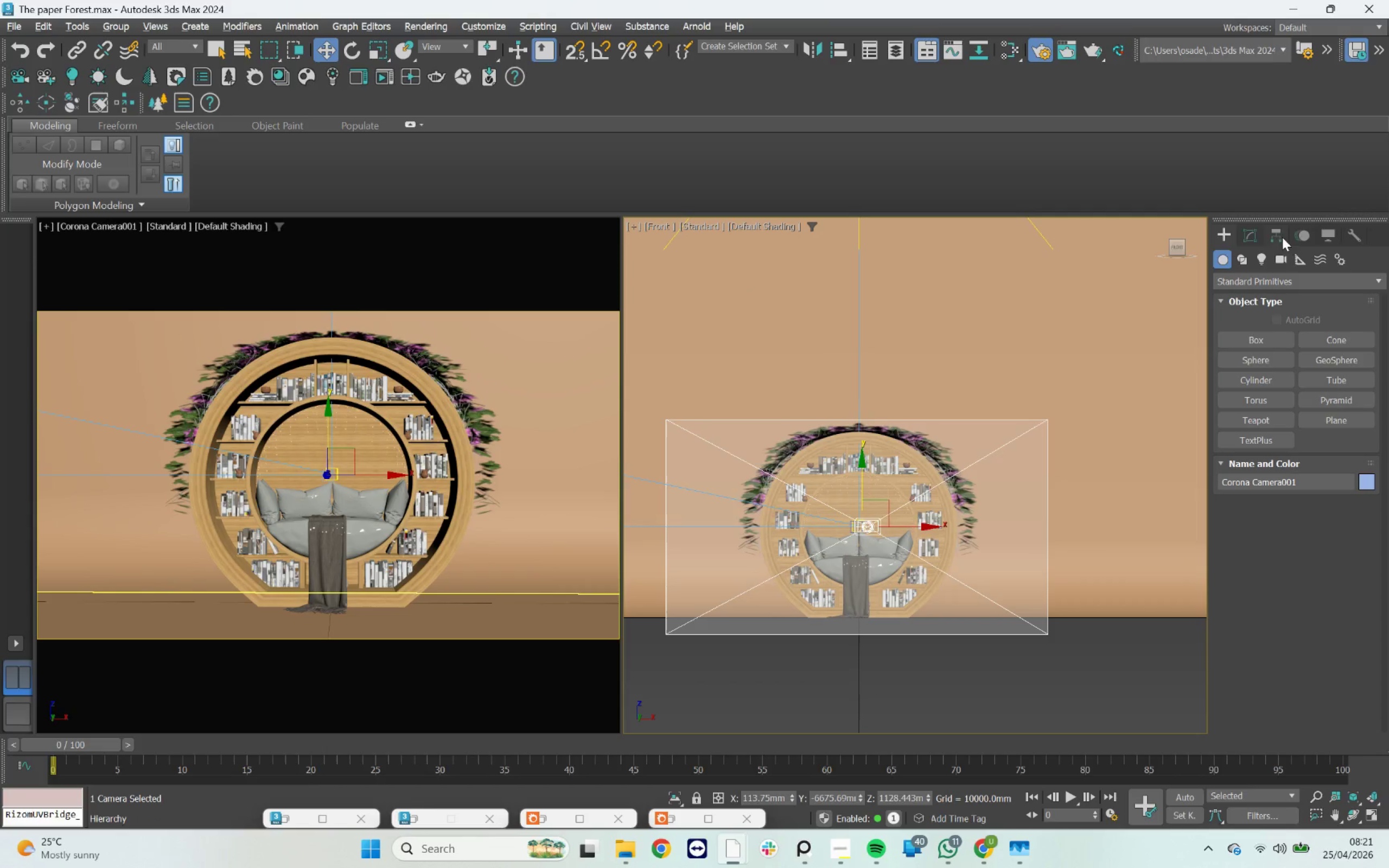 
left_click([1261, 234])
 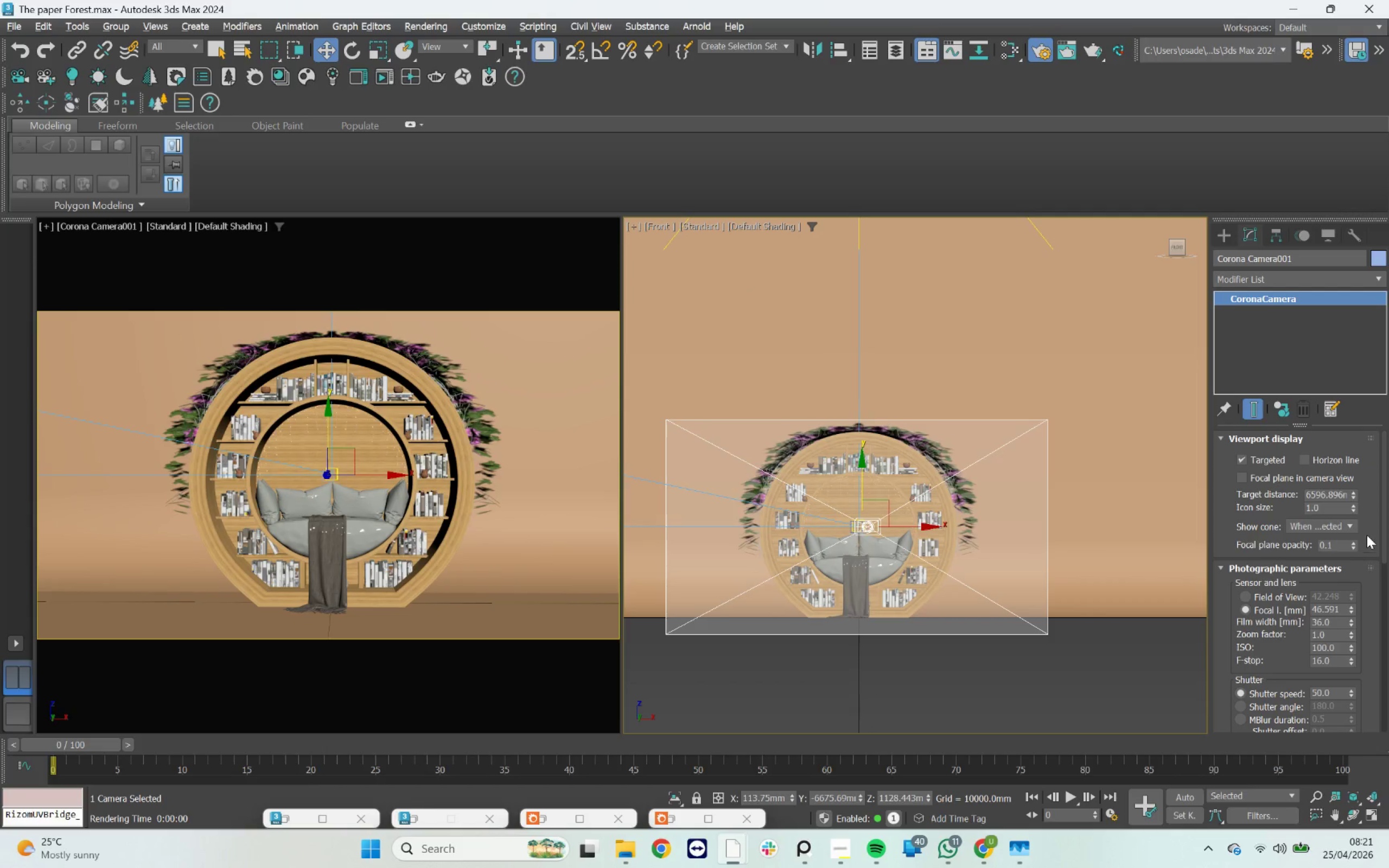 
left_click_drag(start_coordinate=[1381, 510], to_coordinate=[1388, 652])
 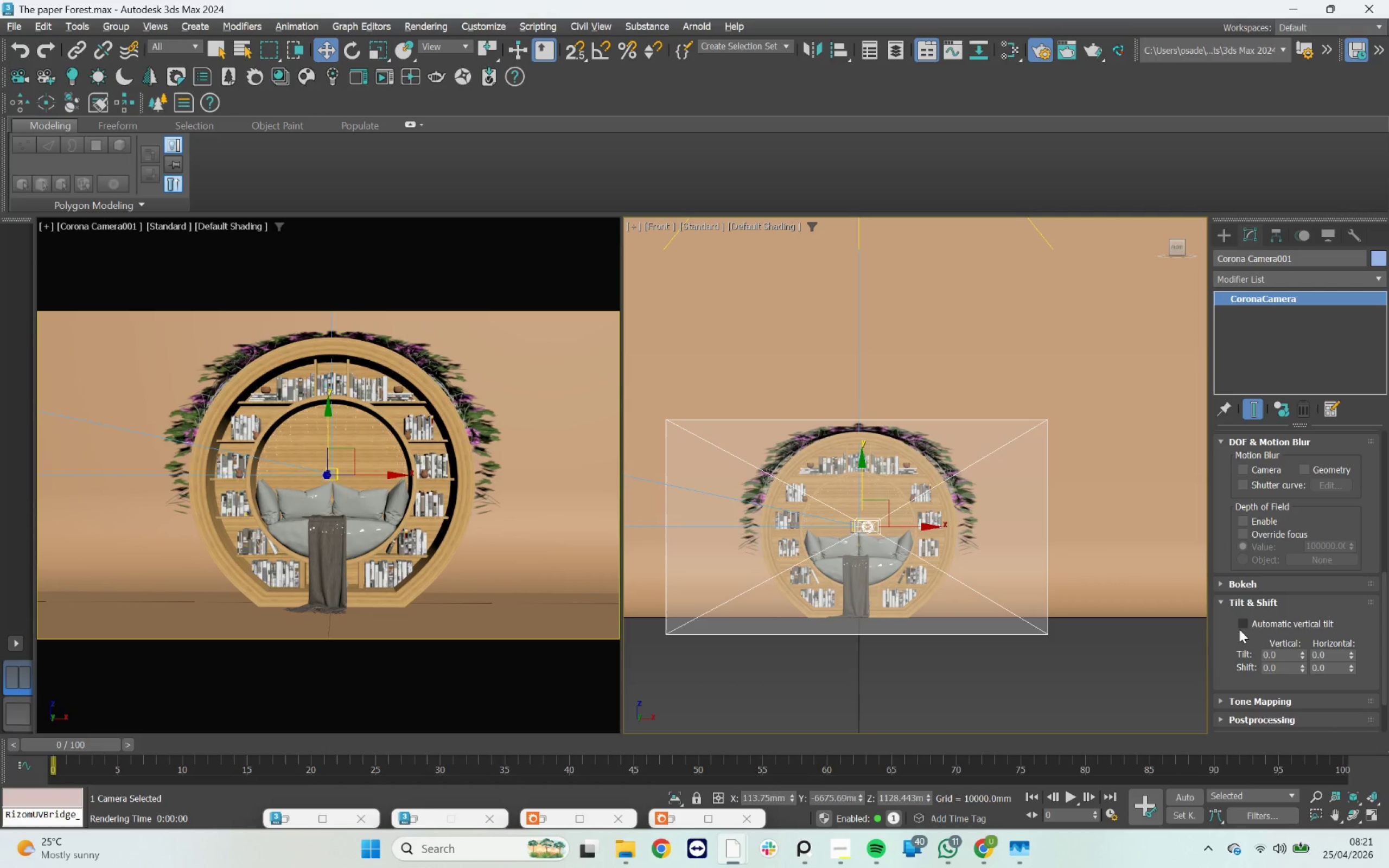 
left_click([1239, 629])
 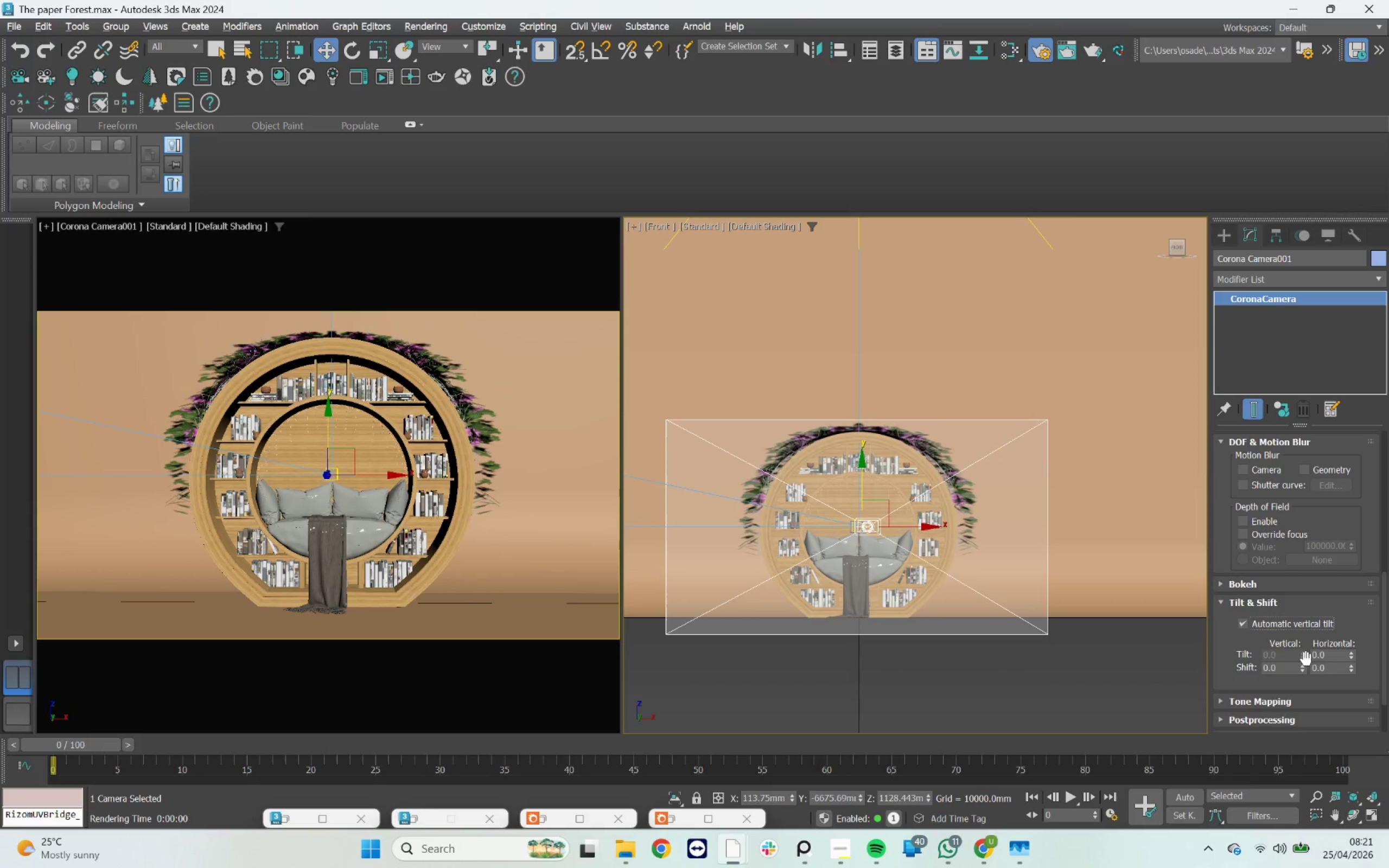 
left_click_drag(start_coordinate=[1303, 668], to_coordinate=[1306, 672])
 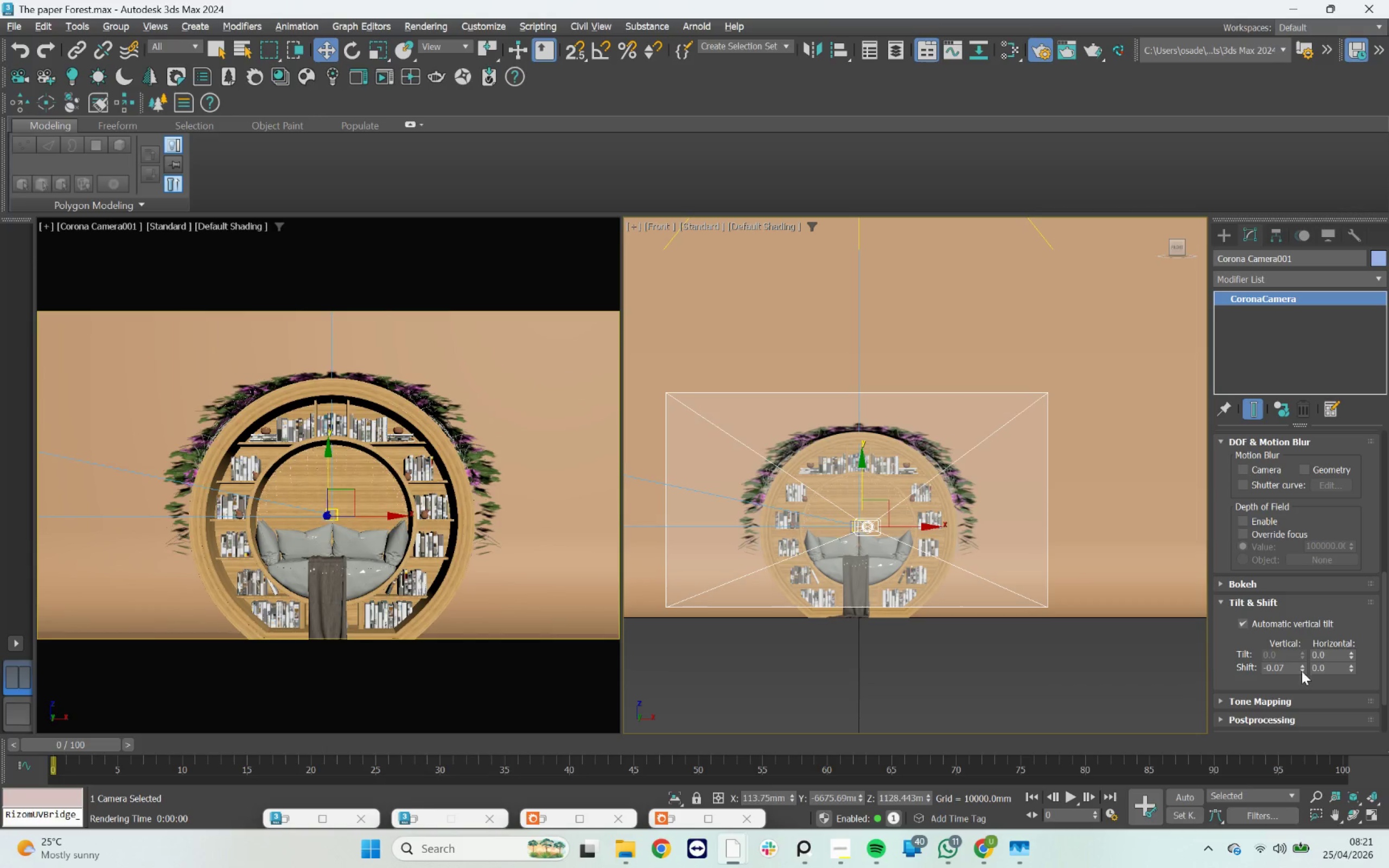 
left_click([1301, 671])
 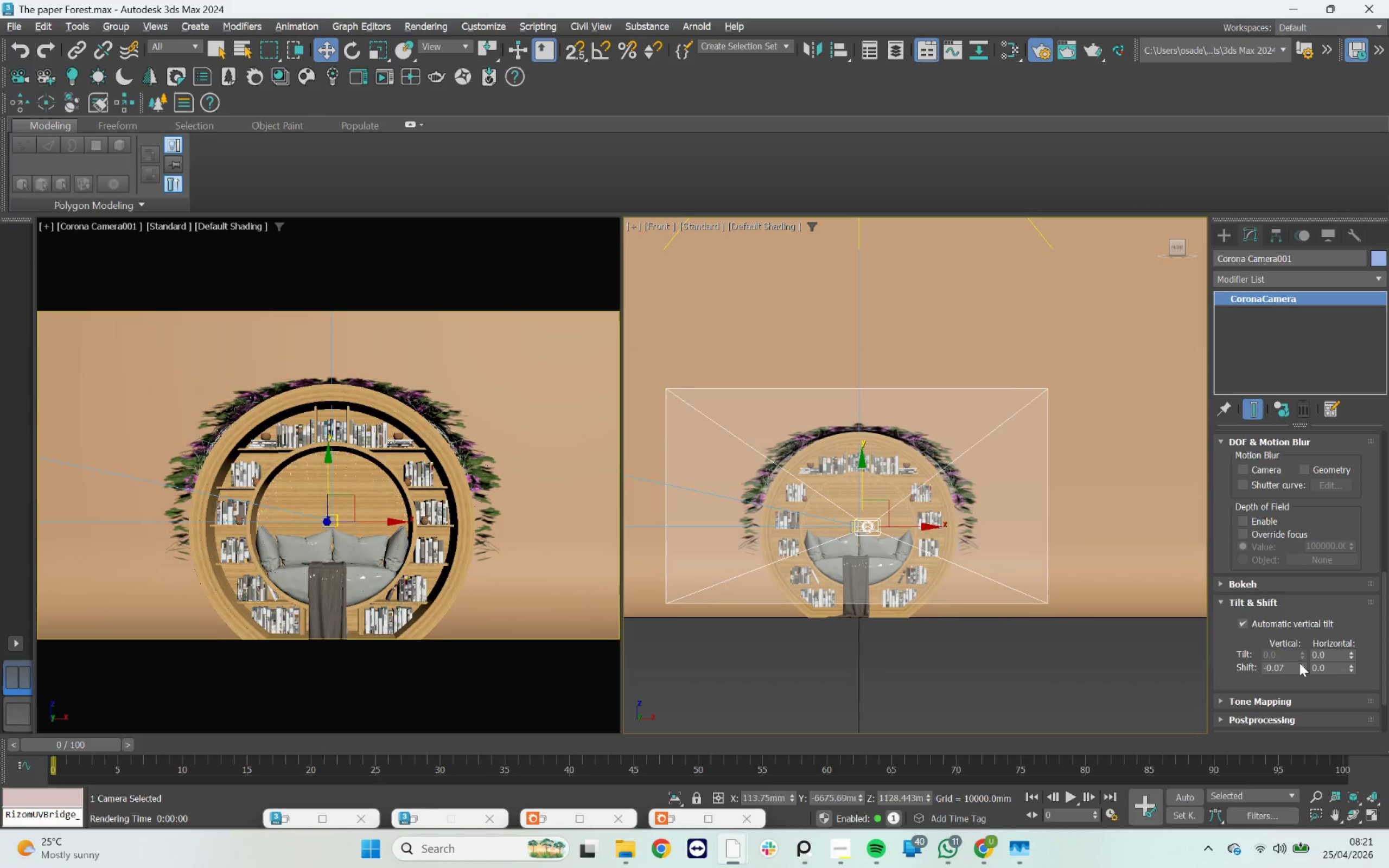 
double_click([1299, 663])
 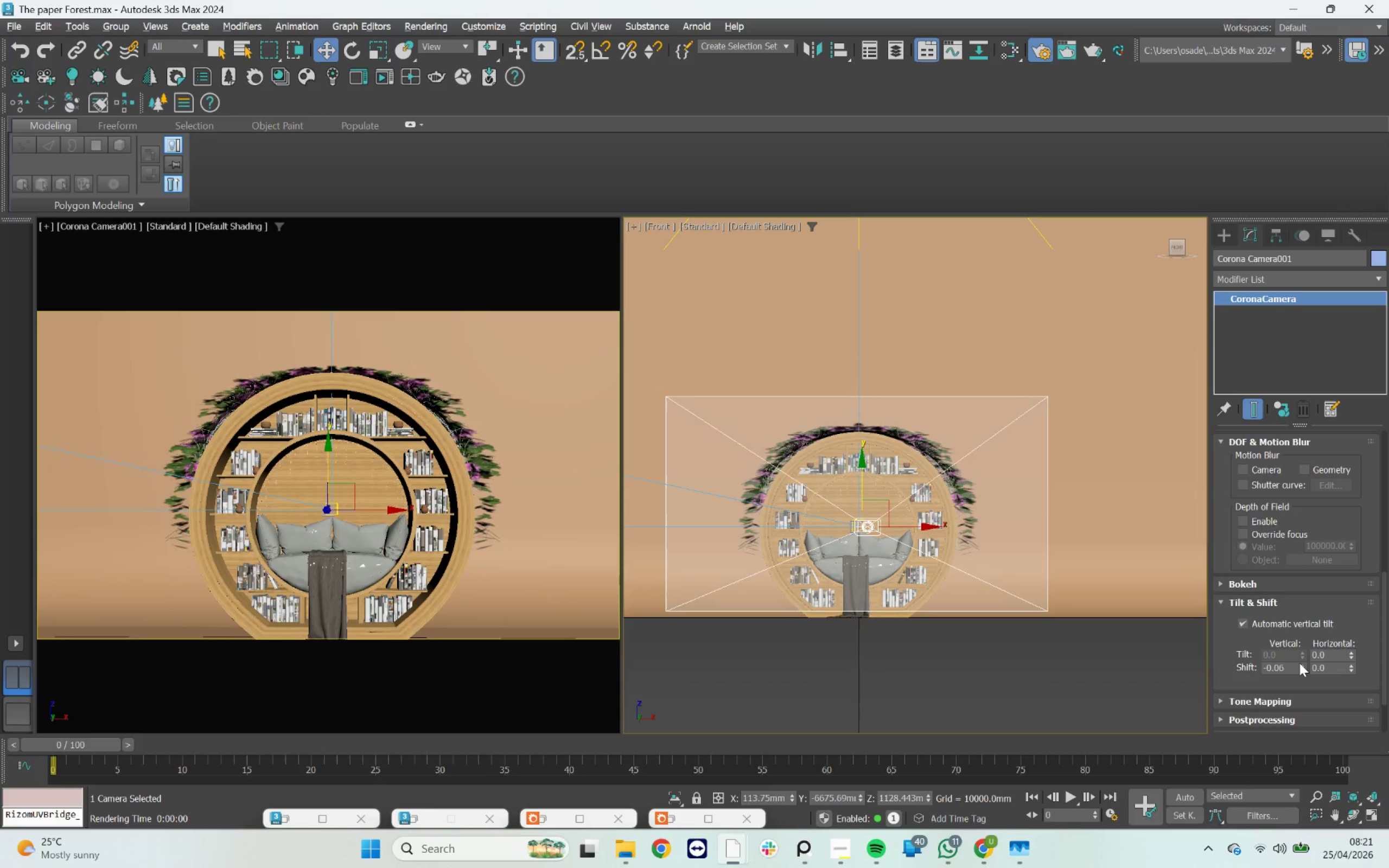 
triple_click([1299, 663])
 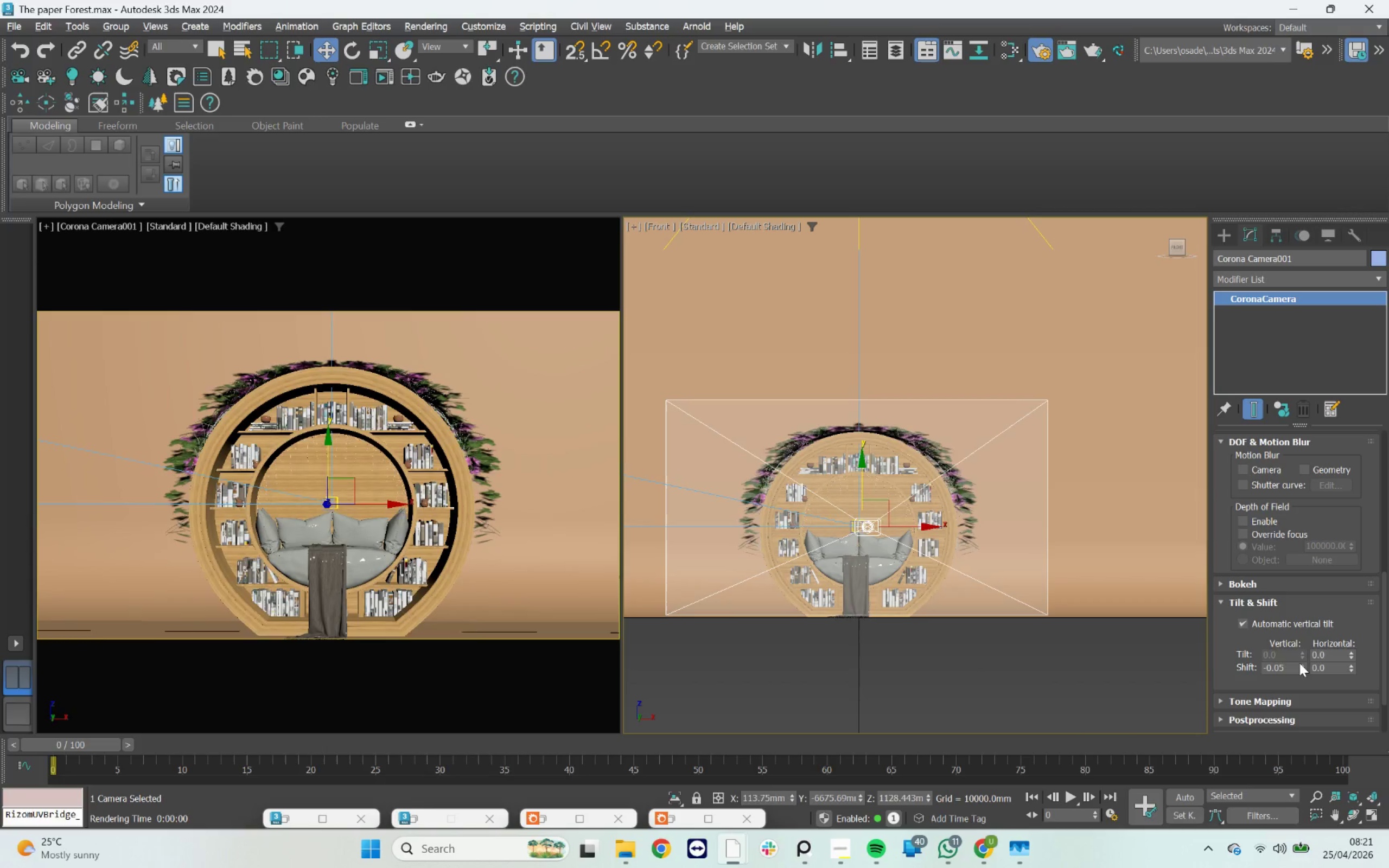 
triple_click([1299, 663])
 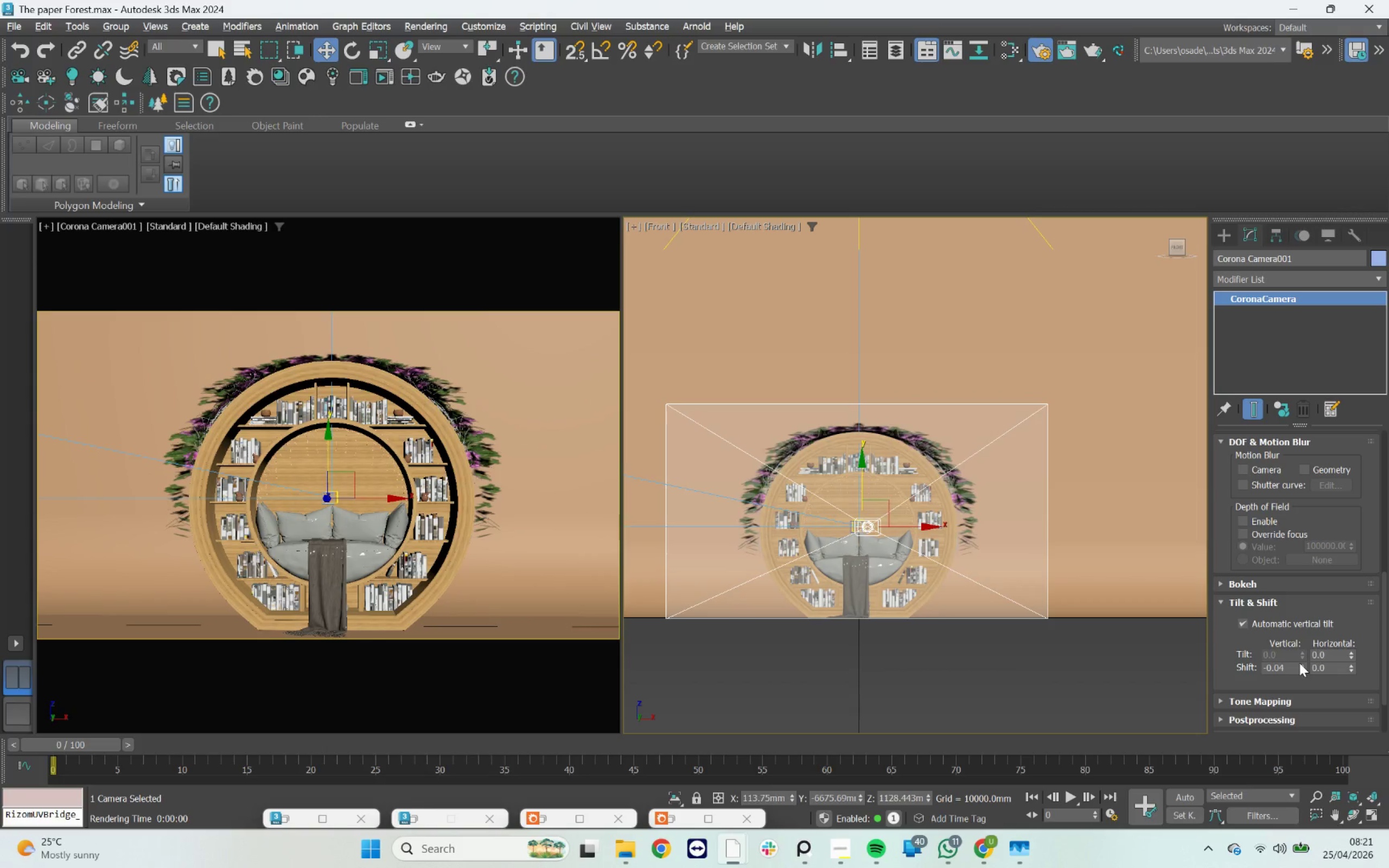 
left_click([1299, 663])
 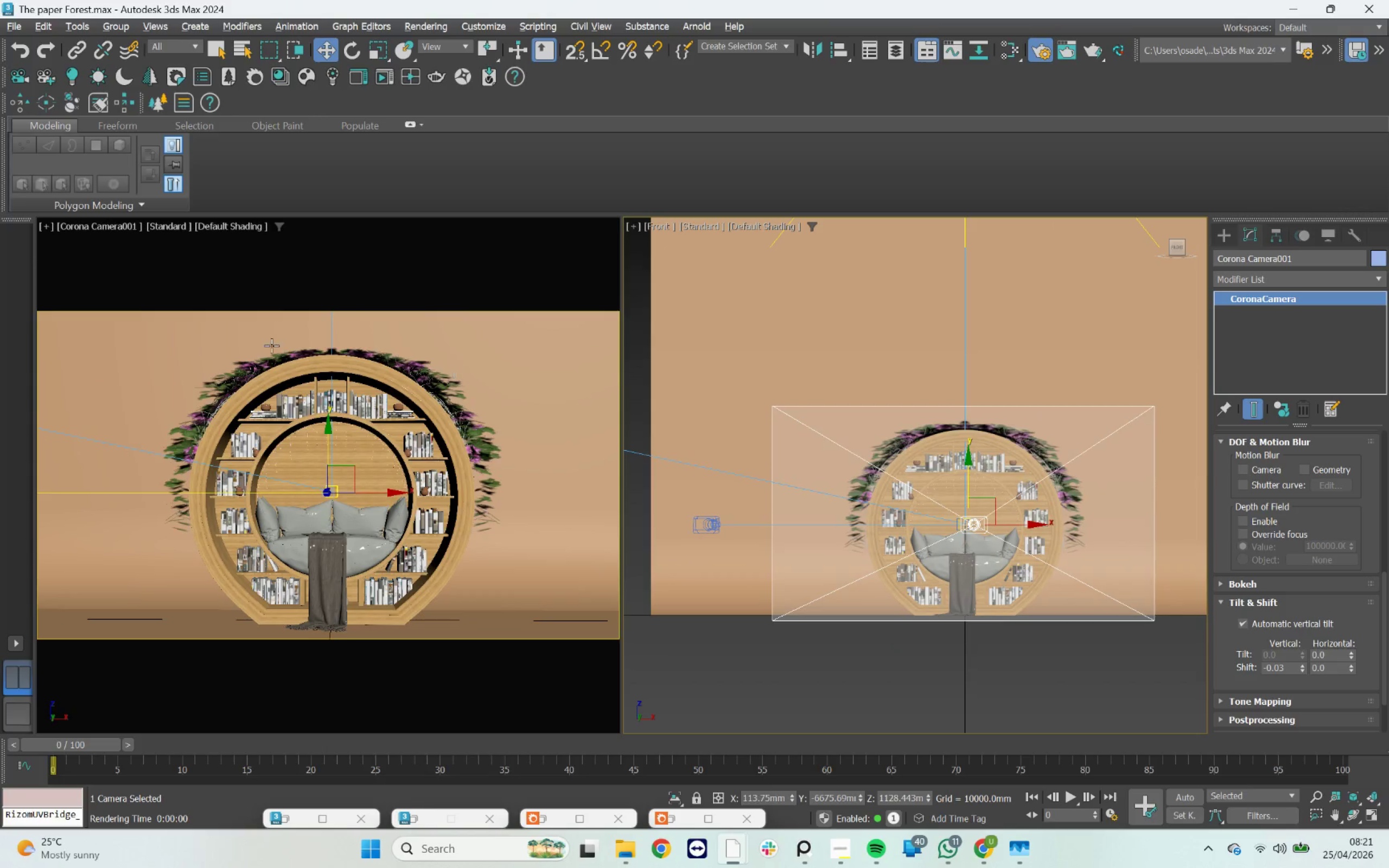 
left_click([91, 220])
 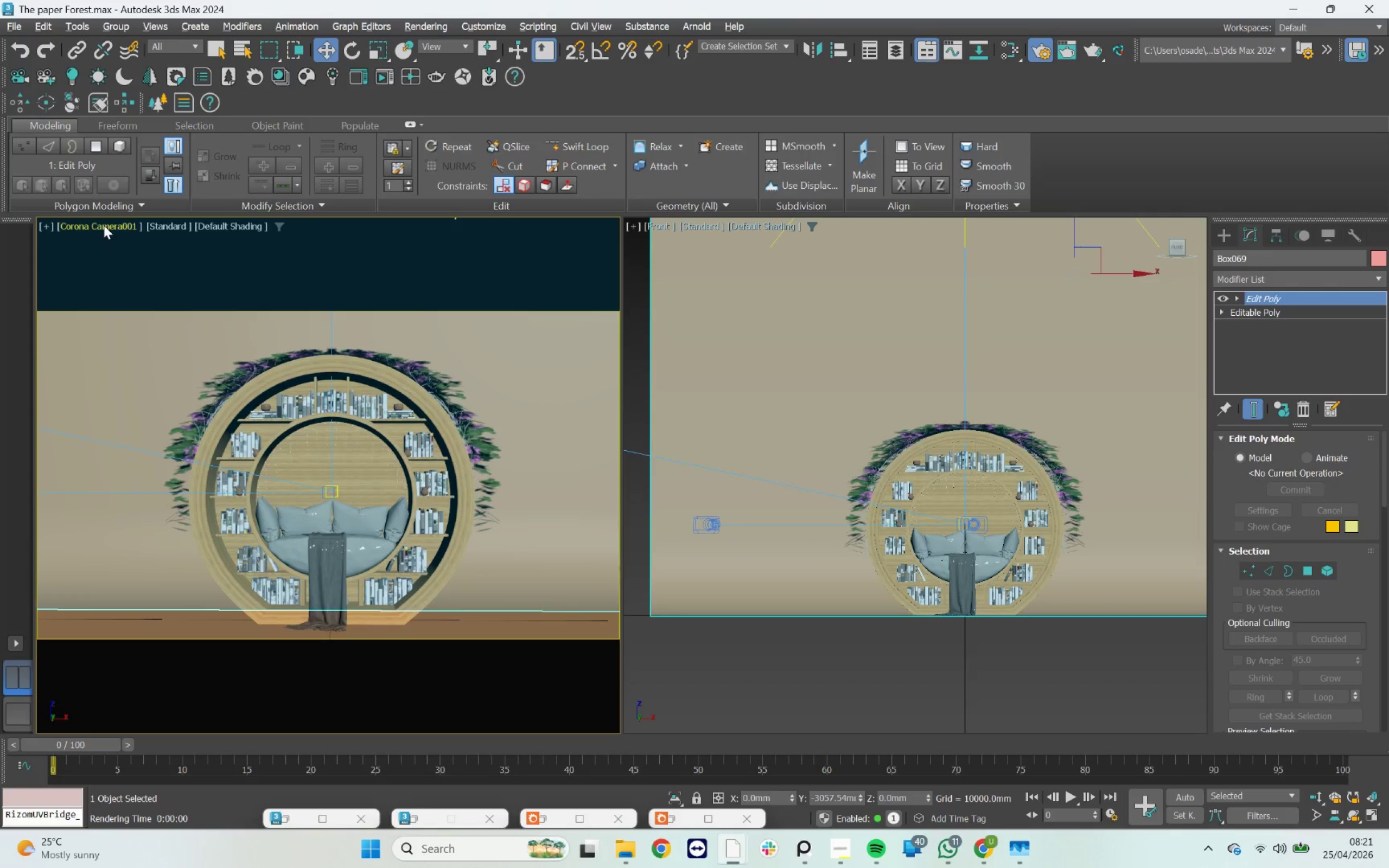 
left_click([104, 224])
 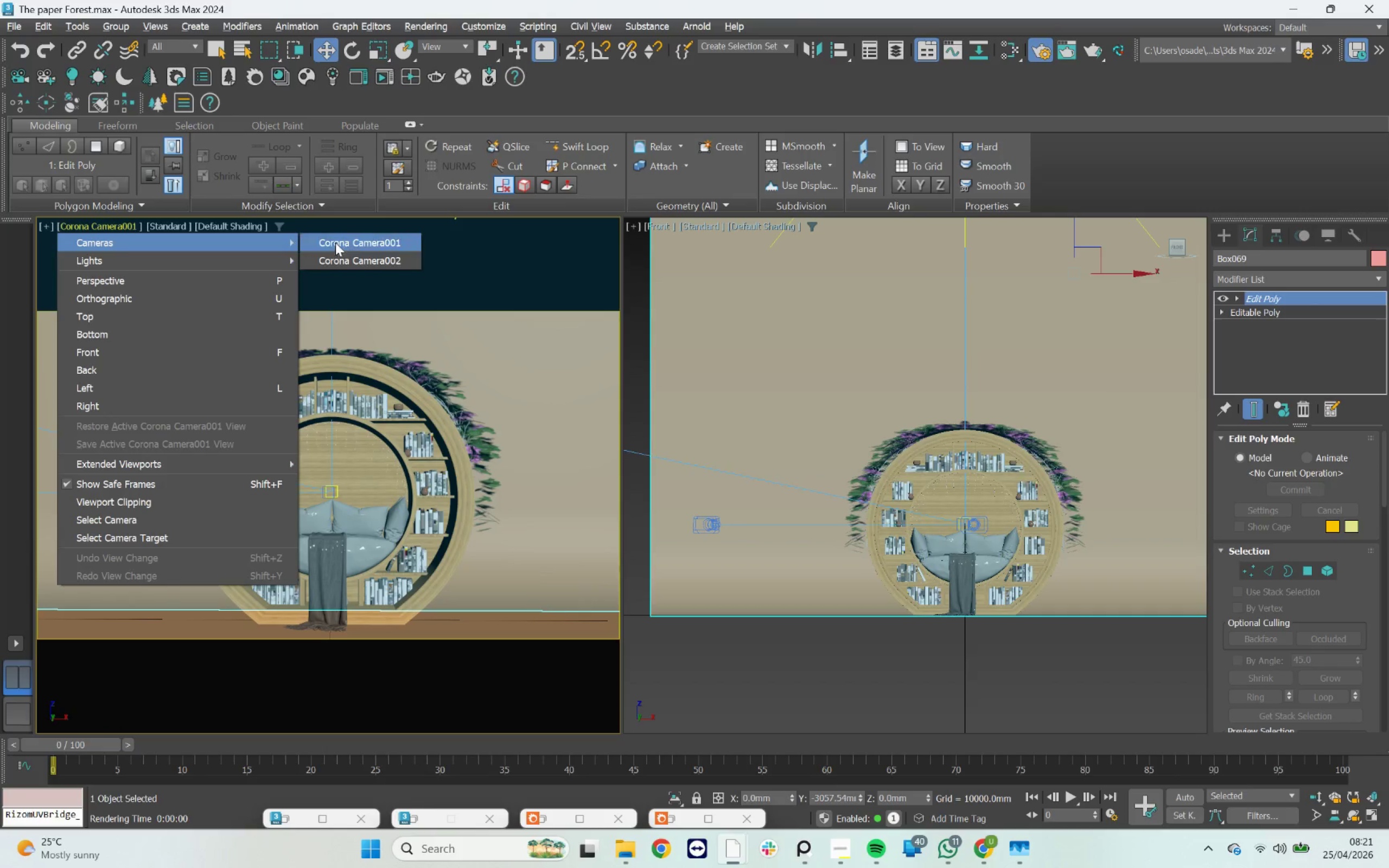 
left_click([358, 257])
 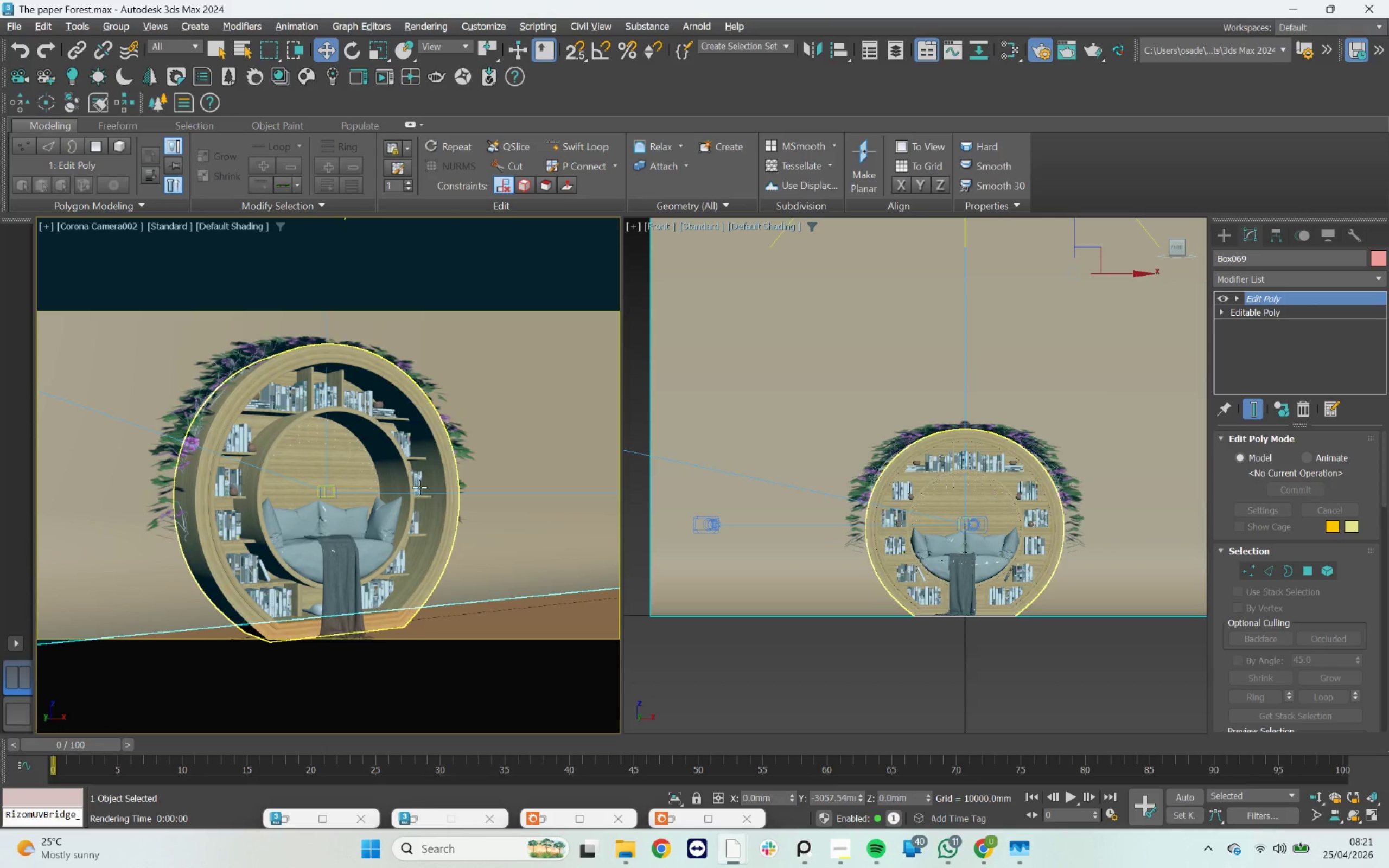 
left_click([751, 707])
 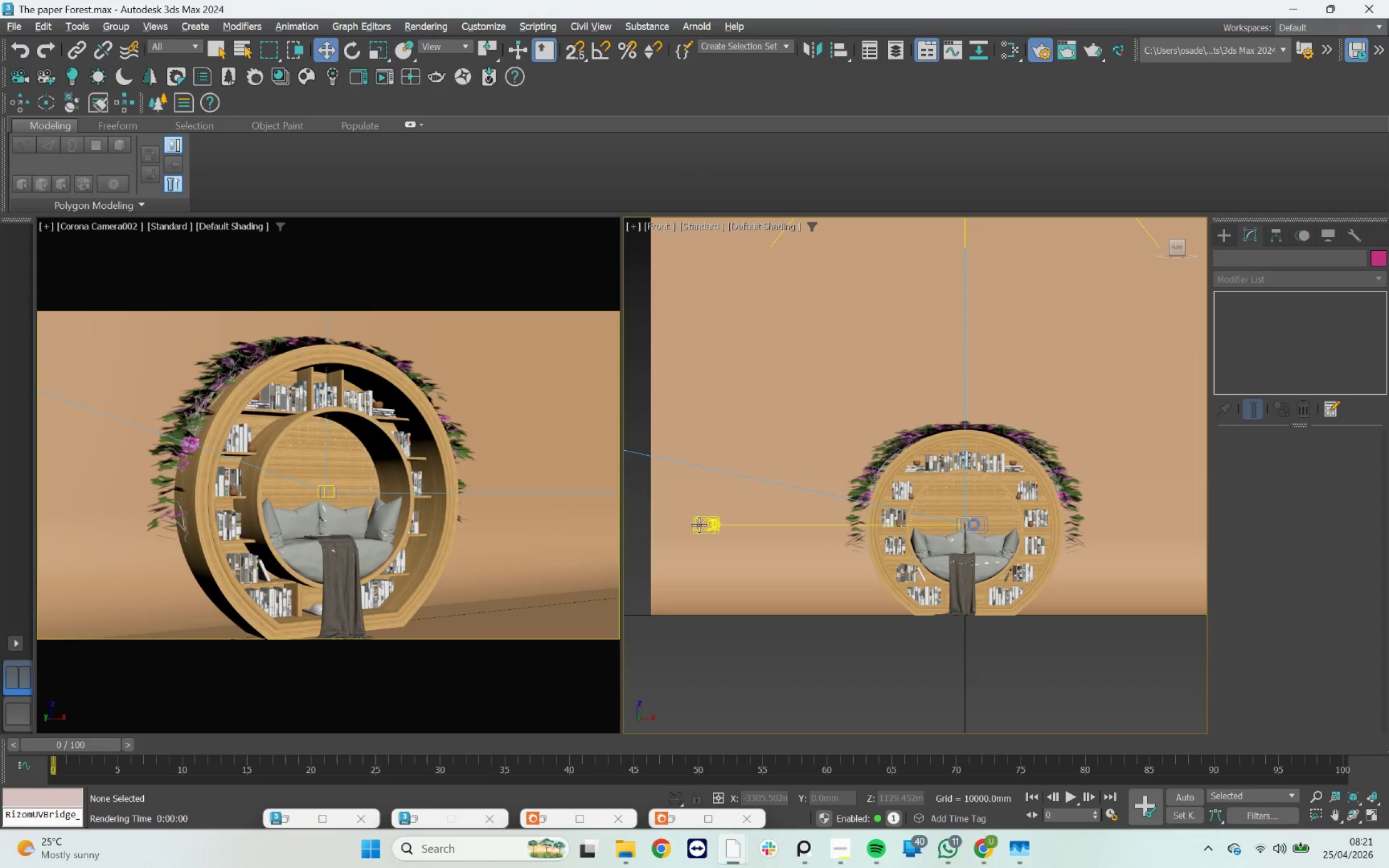 
left_click([699, 525])
 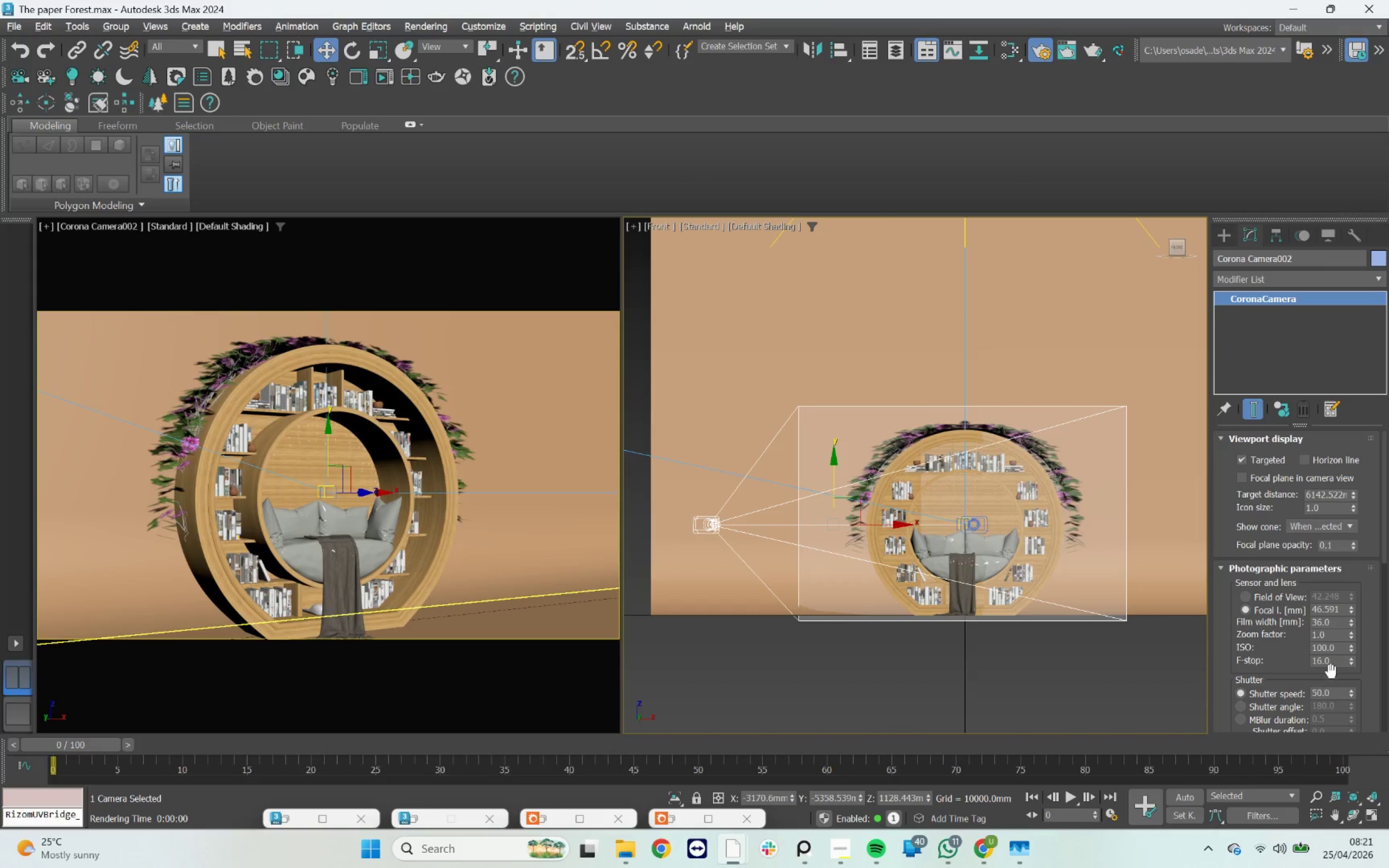 
scroll: coordinate [1369, 640], scroll_direction: down, amount: 9.0
 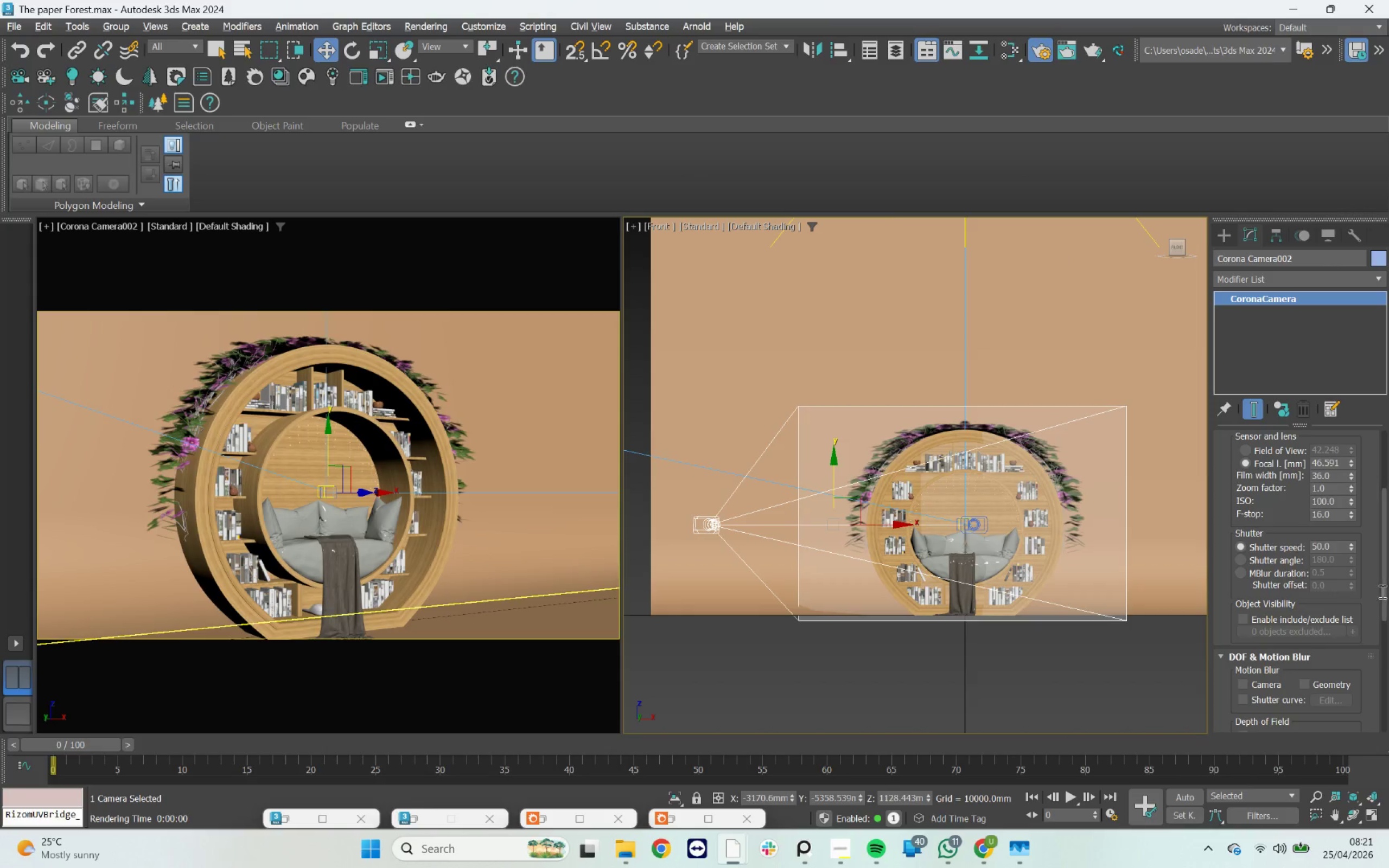 
left_click_drag(start_coordinate=[1384, 586], to_coordinate=[1388, 683])
 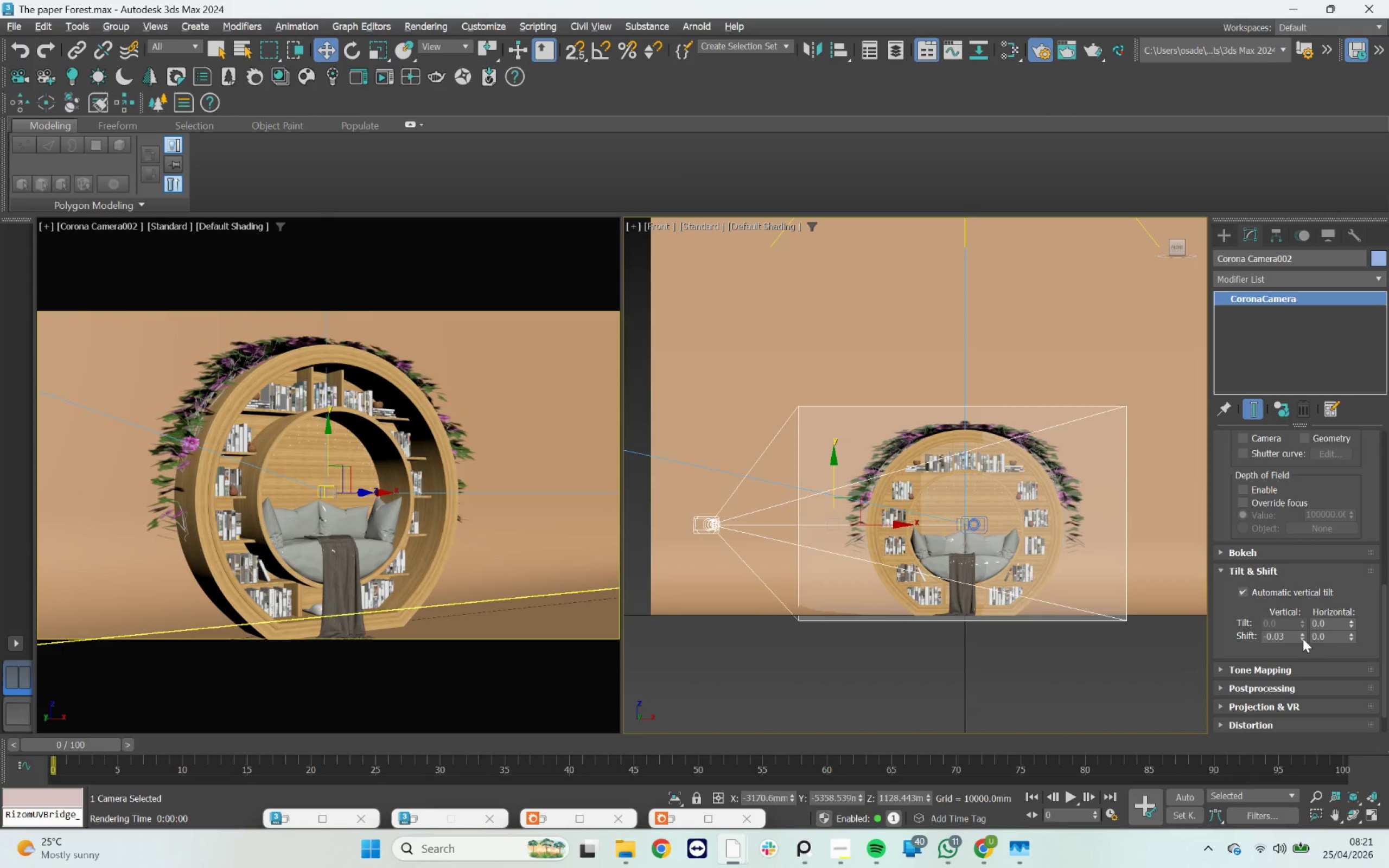 
left_click([1303, 639])
 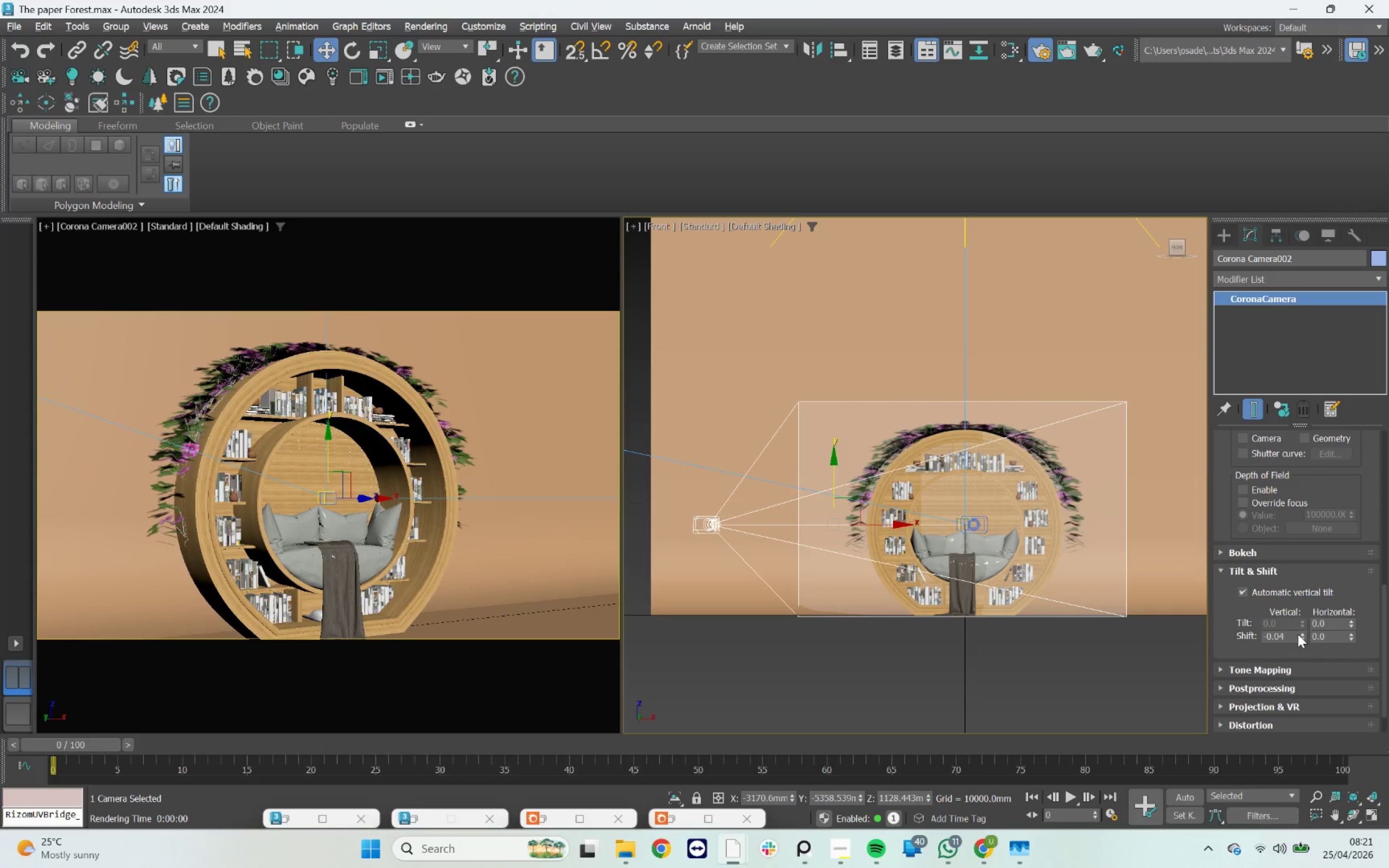 
double_click([1298, 634])
 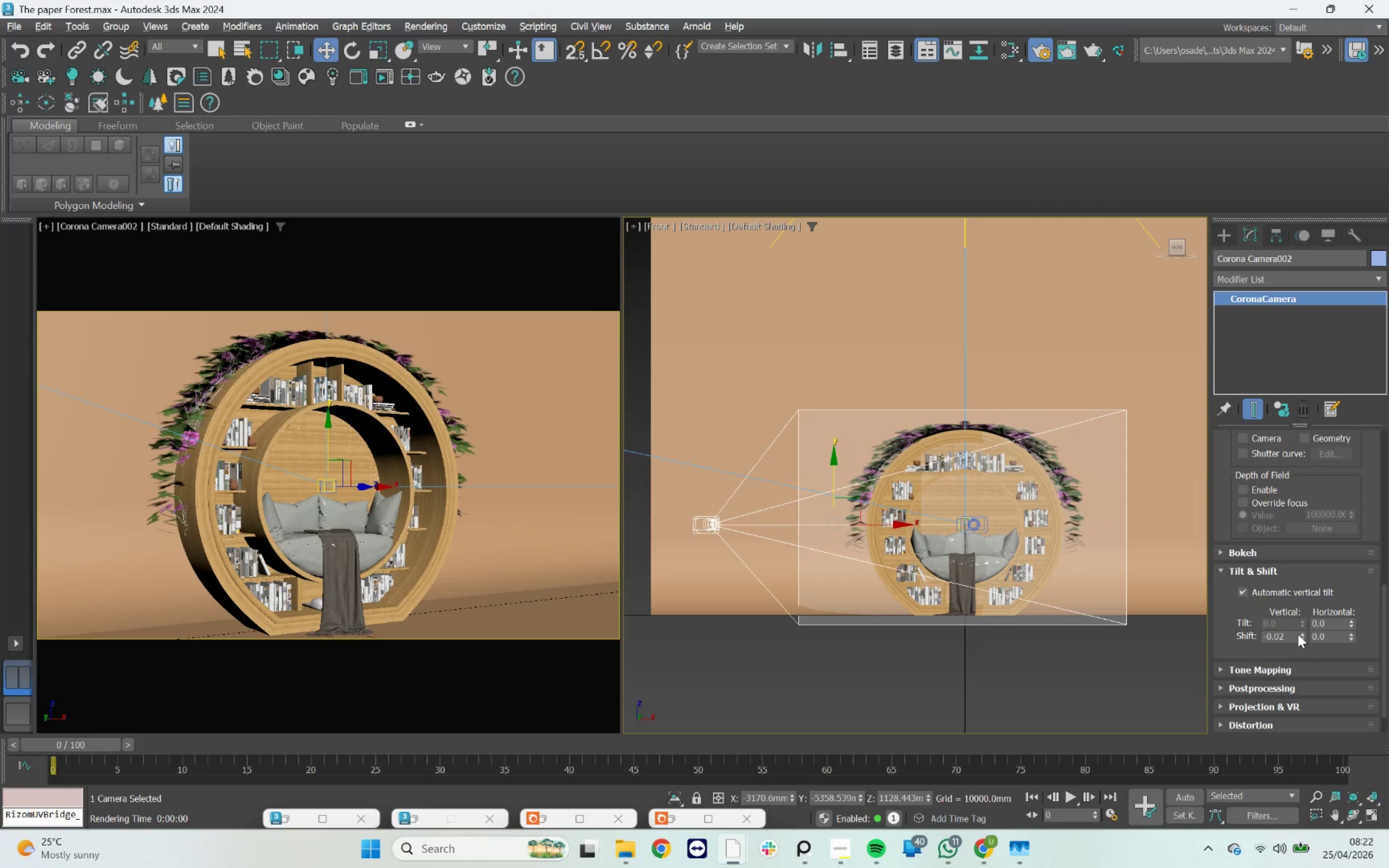 
left_click([1298, 634])
 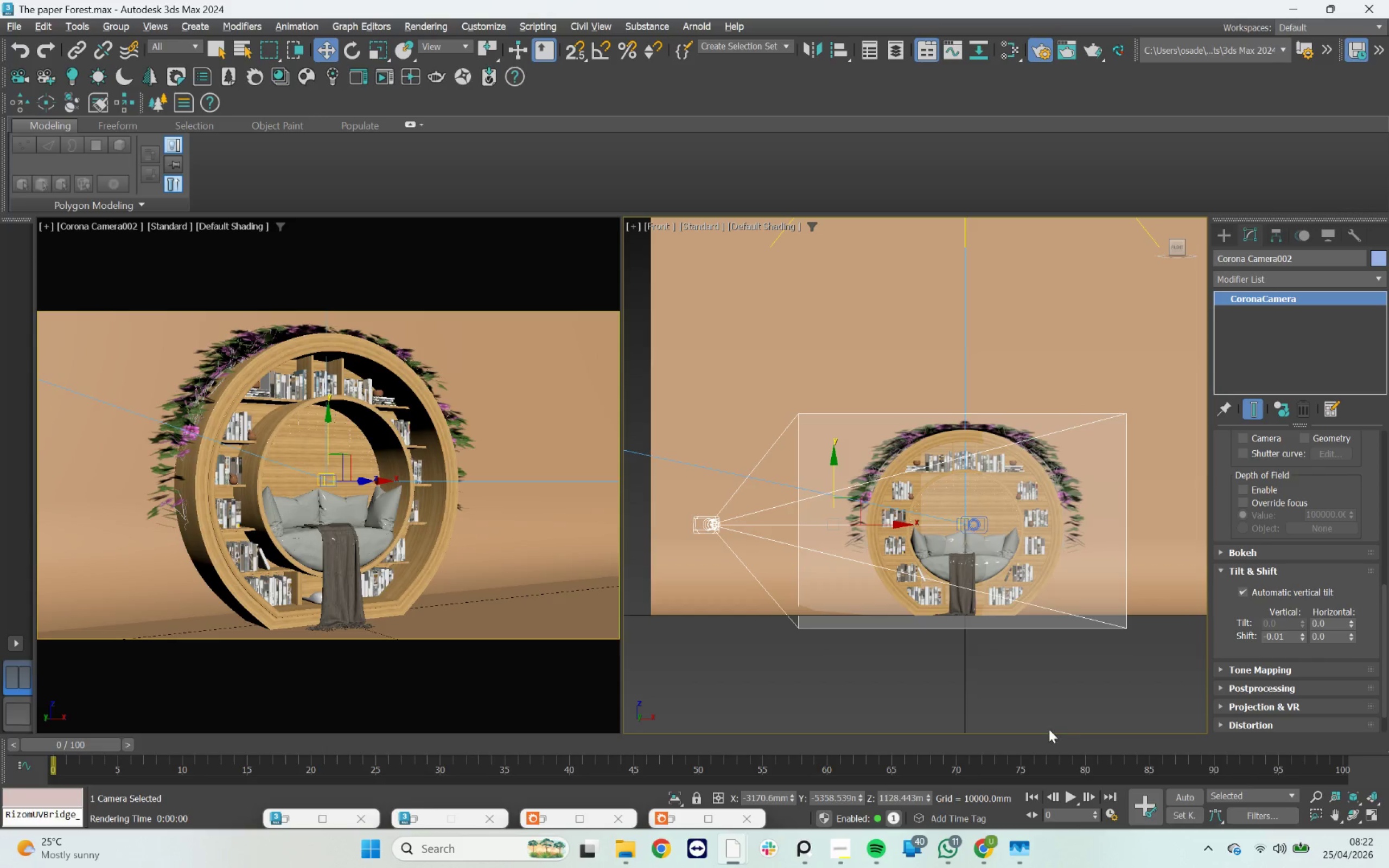 
left_click([1042, 712])
 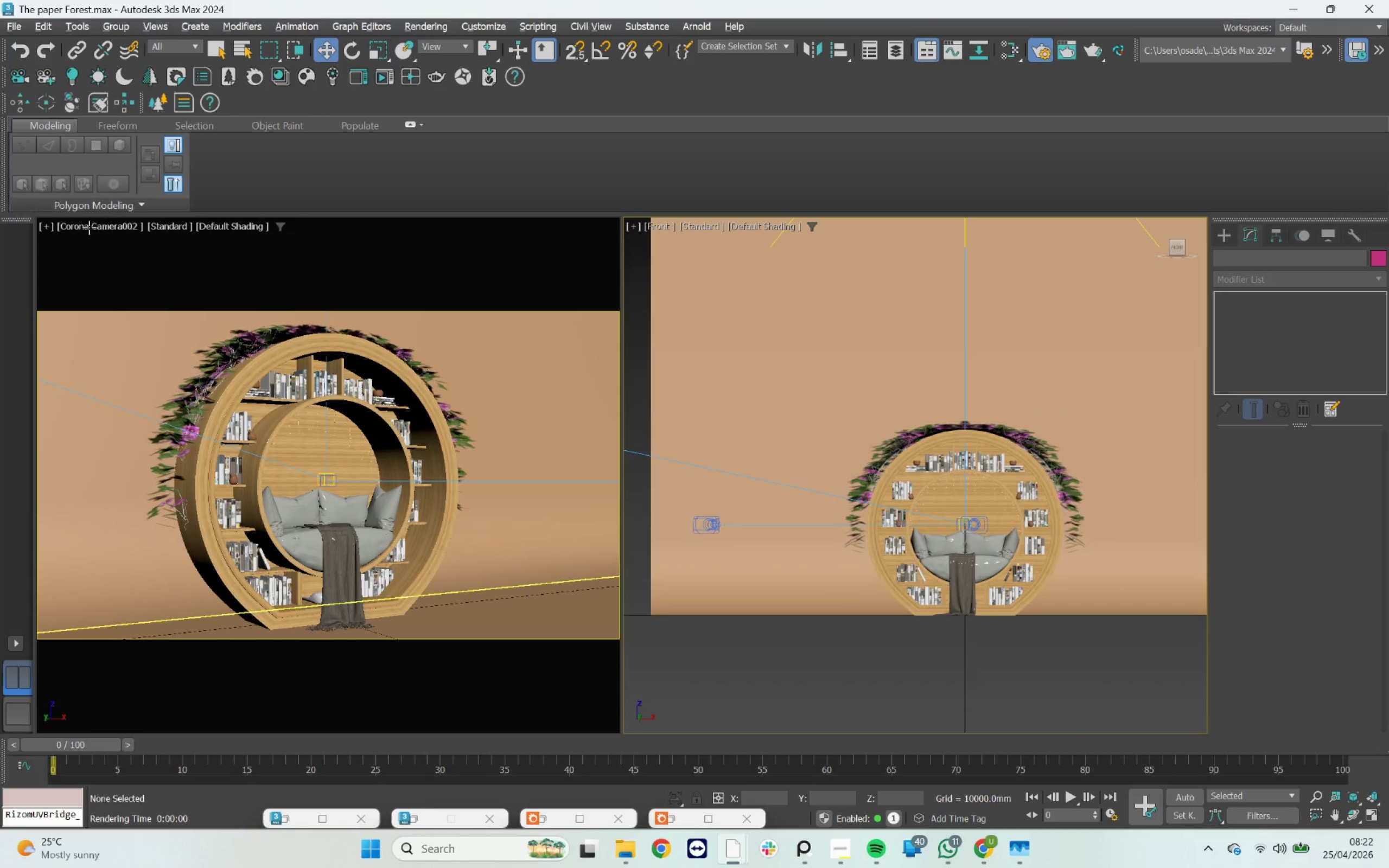 
left_click([103, 226])
 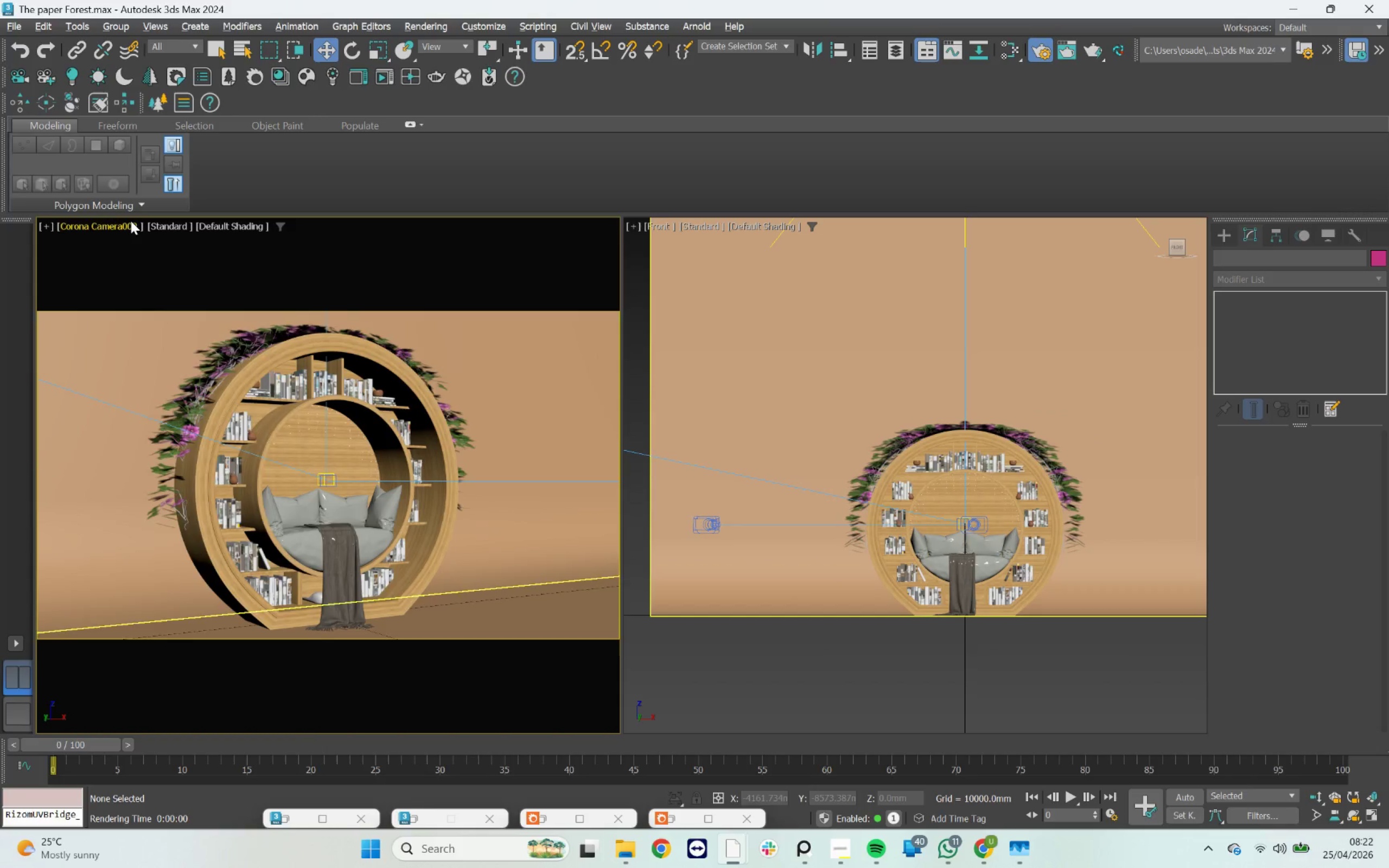 
double_click([182, 232])
 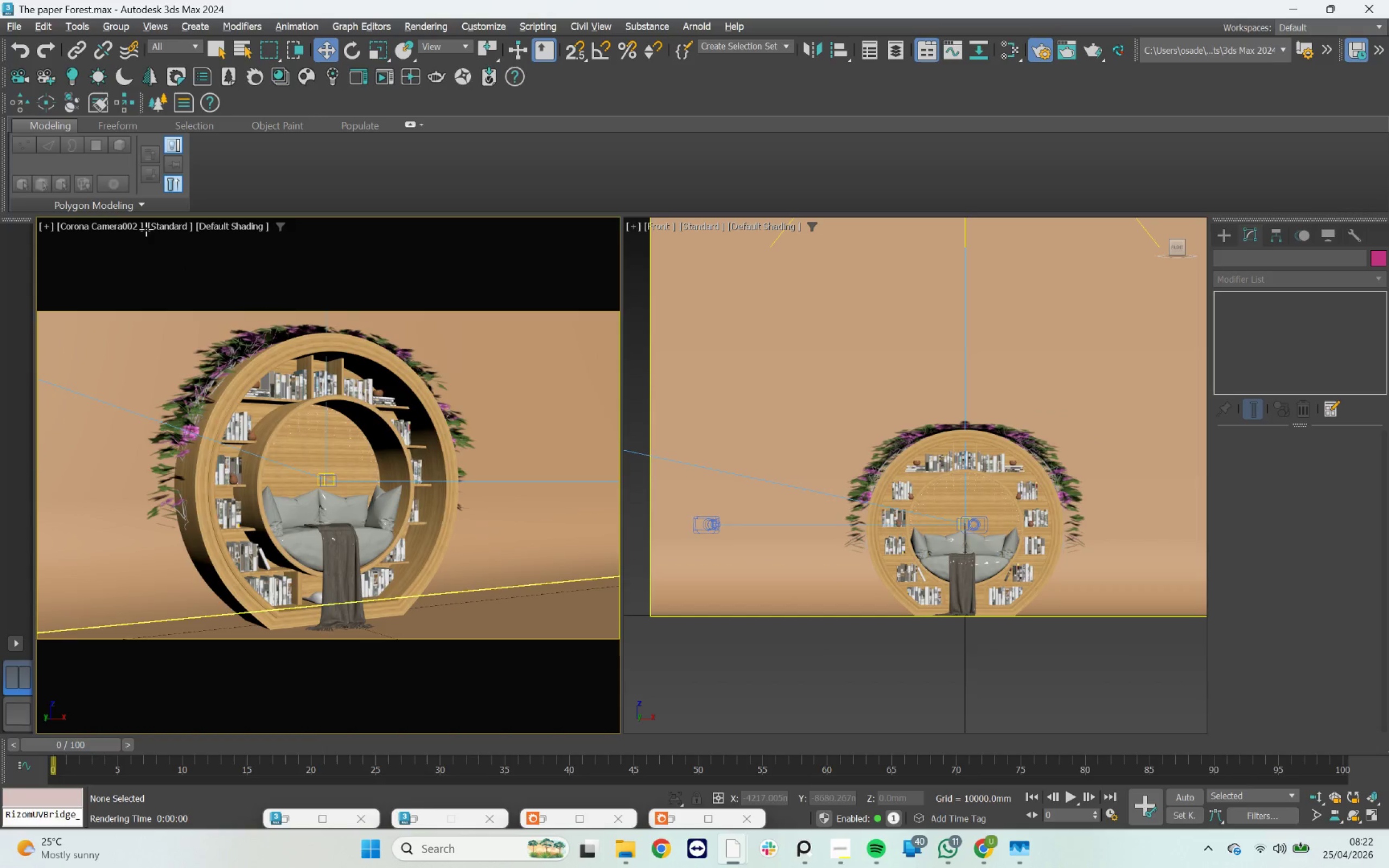 
left_click([133, 226])
 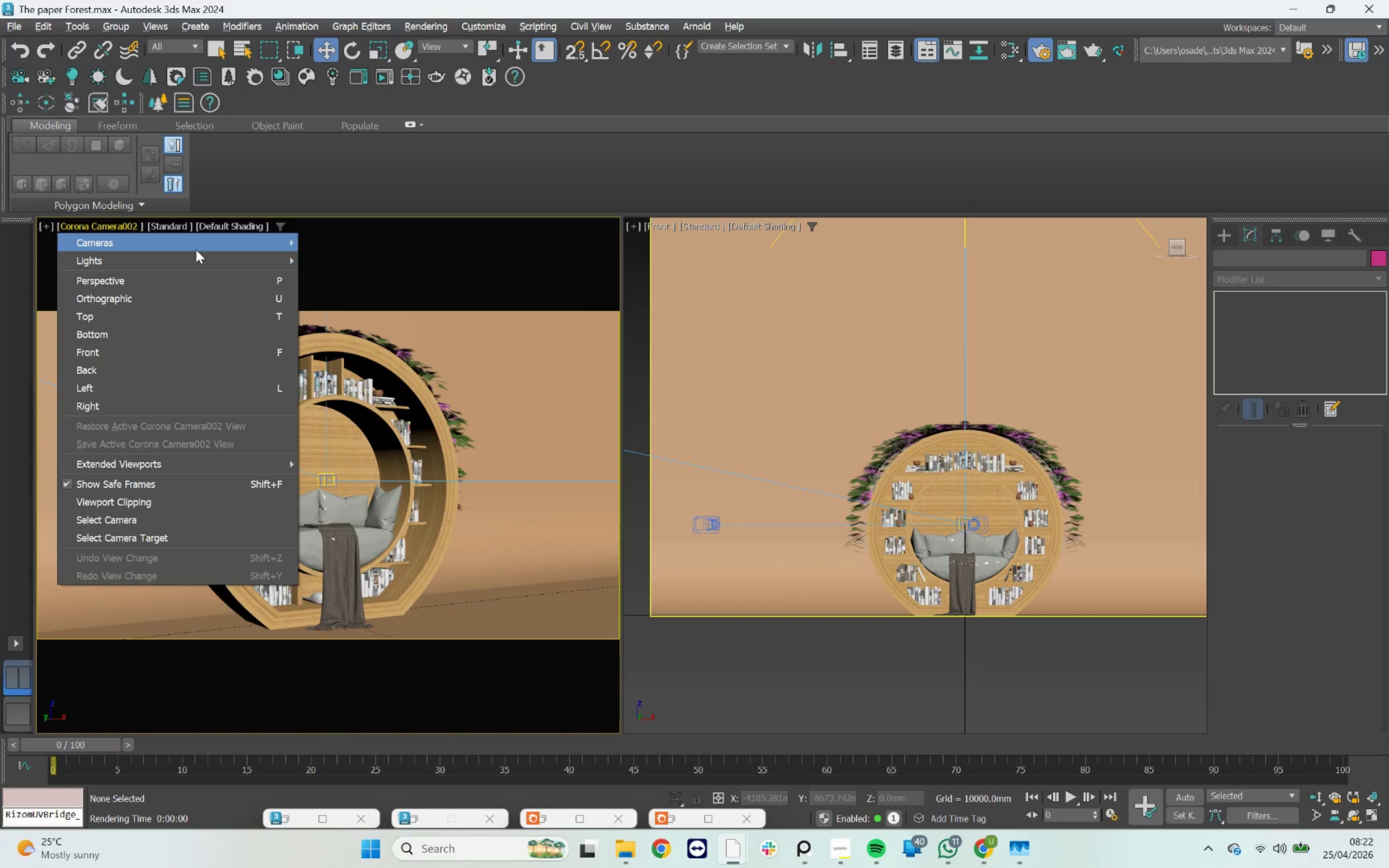 
left_click([195, 249])
 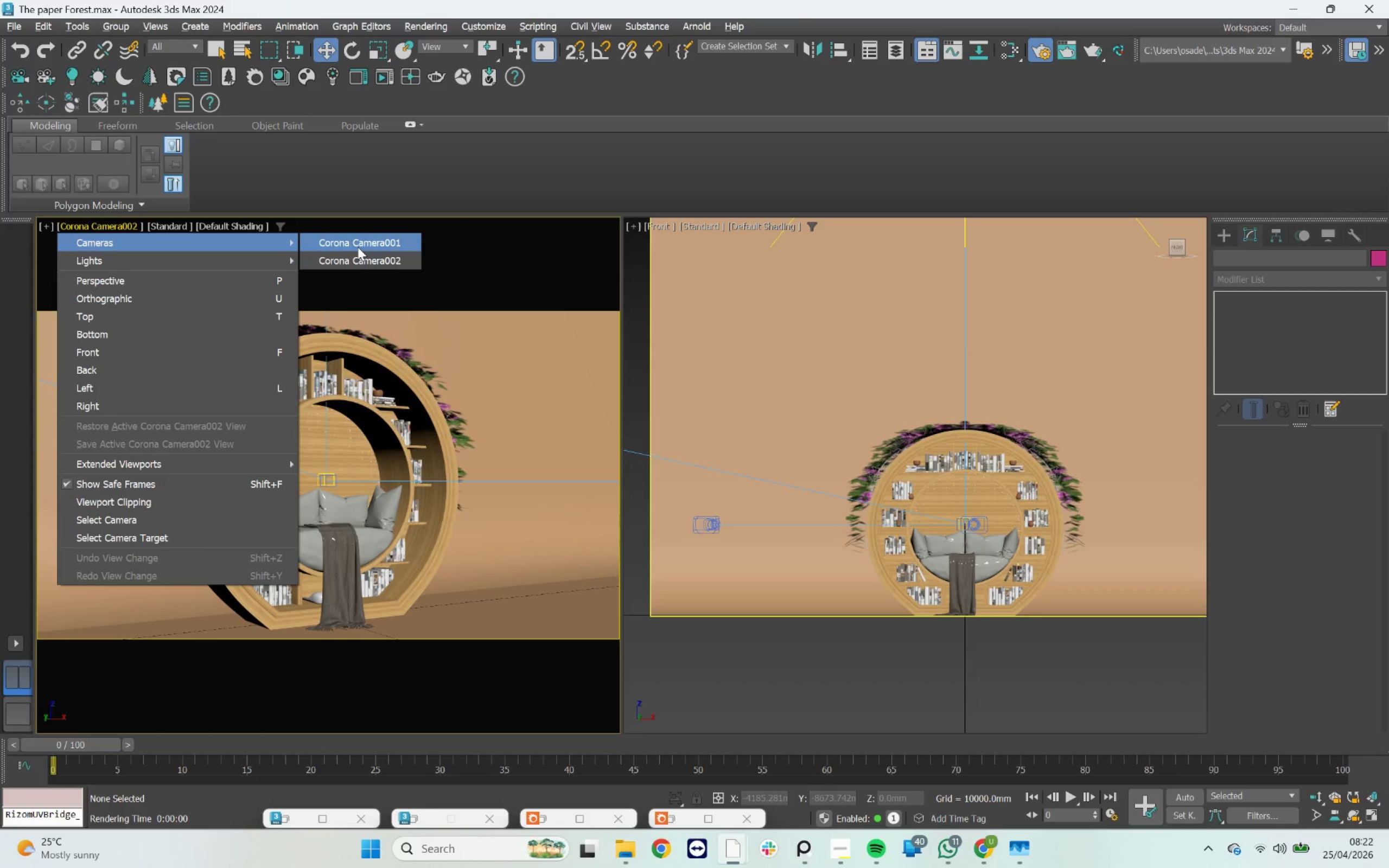 
left_click([358, 245])
 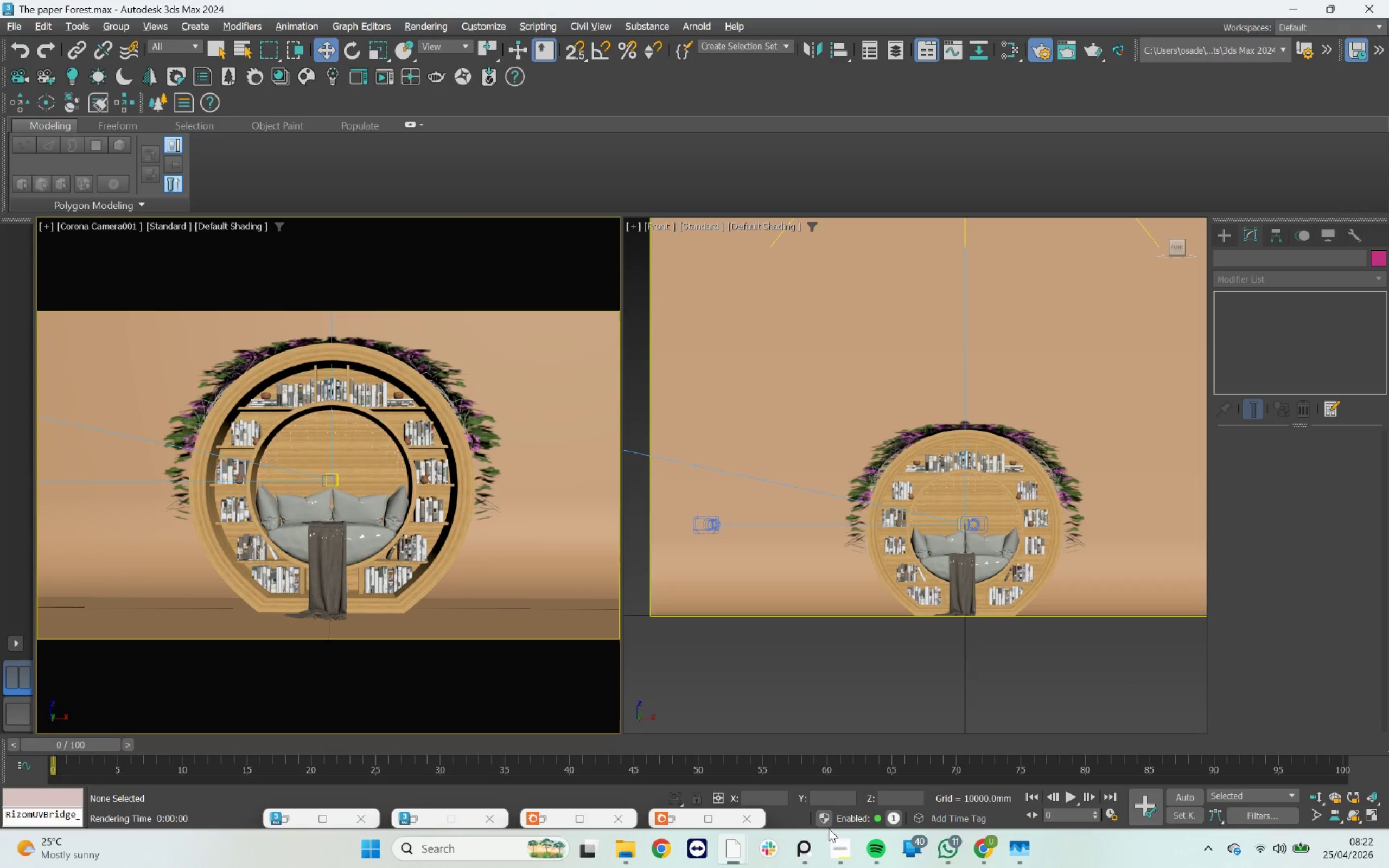 
left_click([806, 722])
 